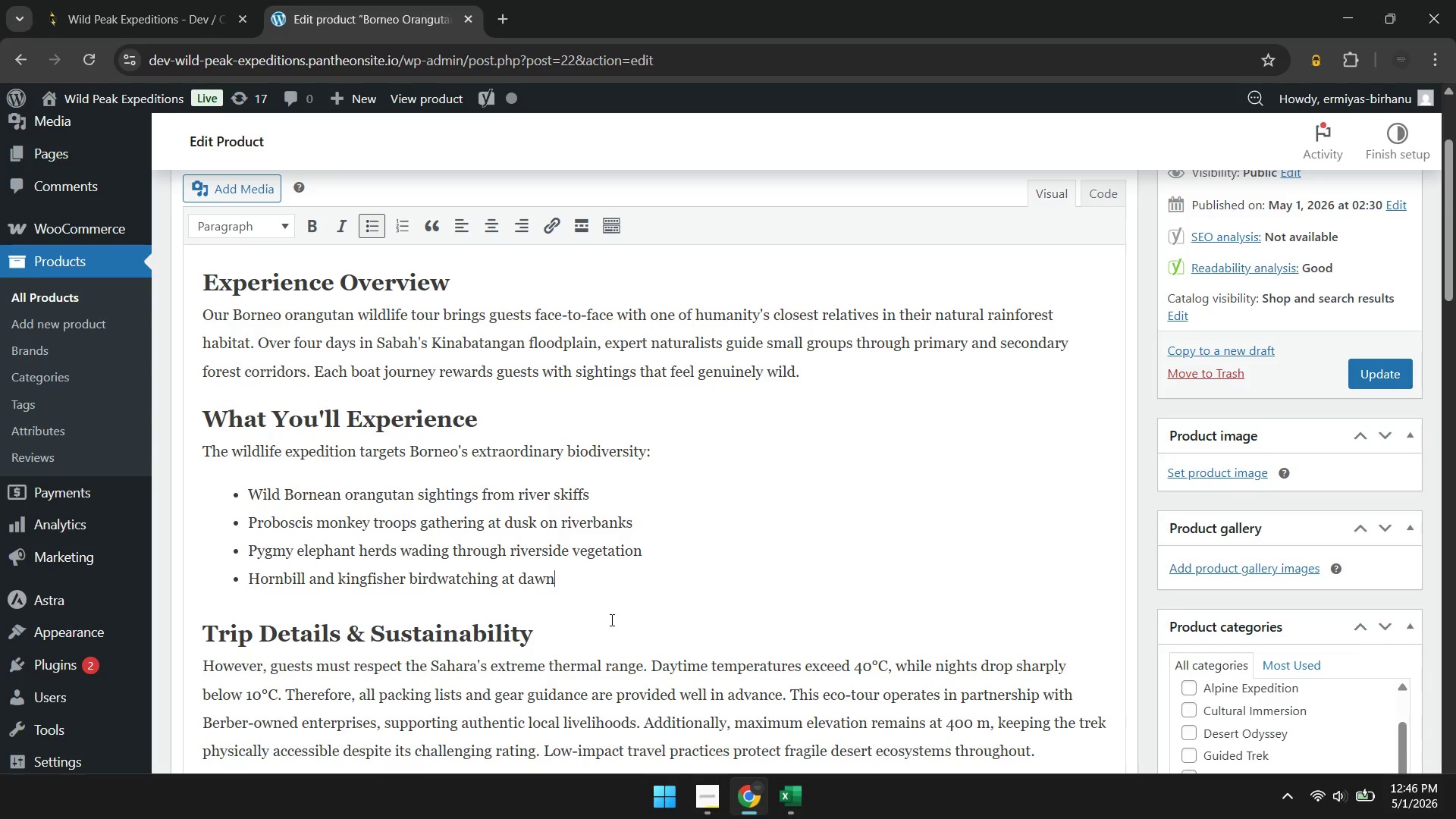 
scroll: coordinate [610, 620], scroll_direction: down, amount: 2.0
 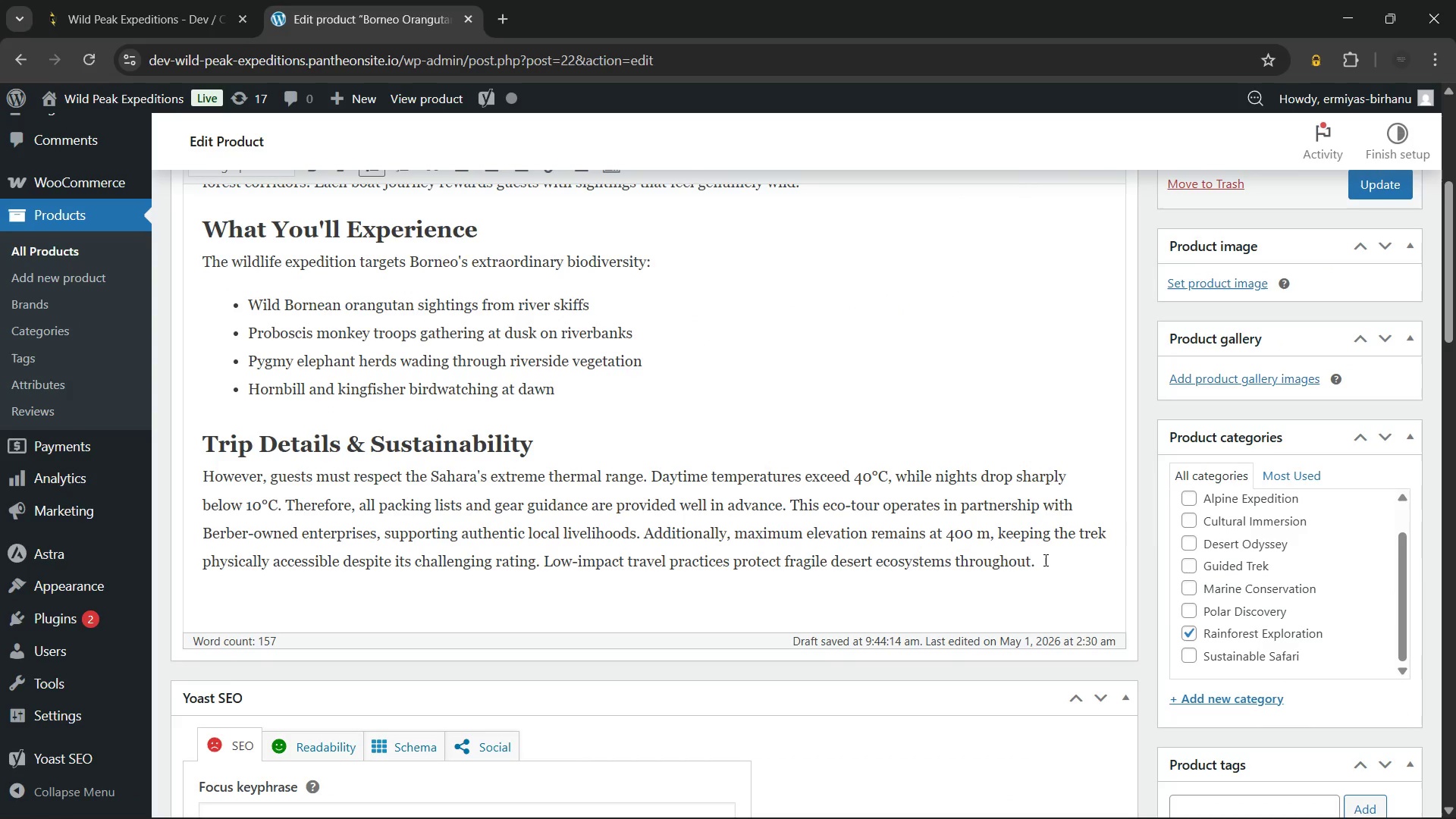 
left_click_drag(start_coordinate=[1044, 560], to_coordinate=[199, 484])
 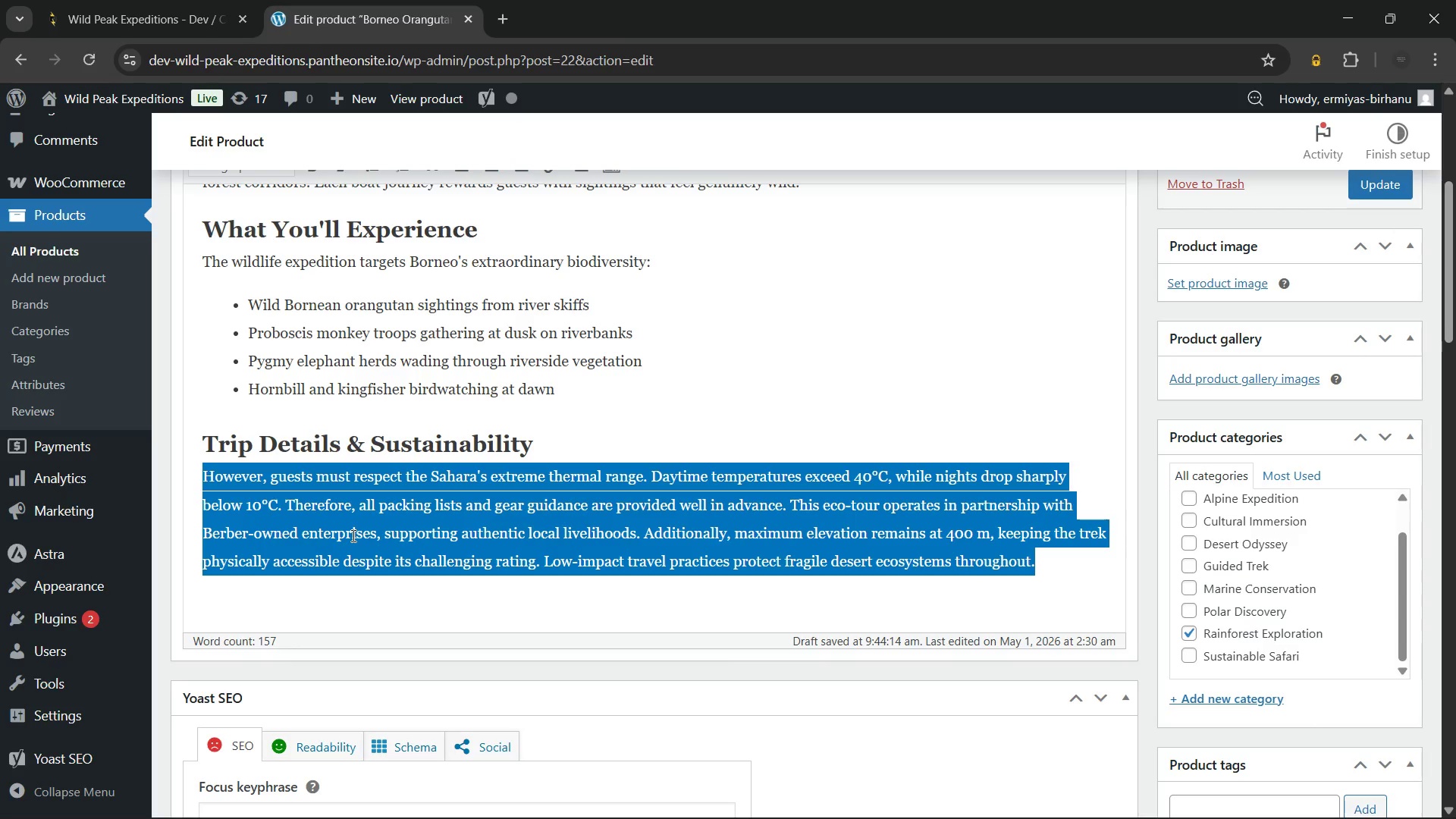 
key(Backspace)
 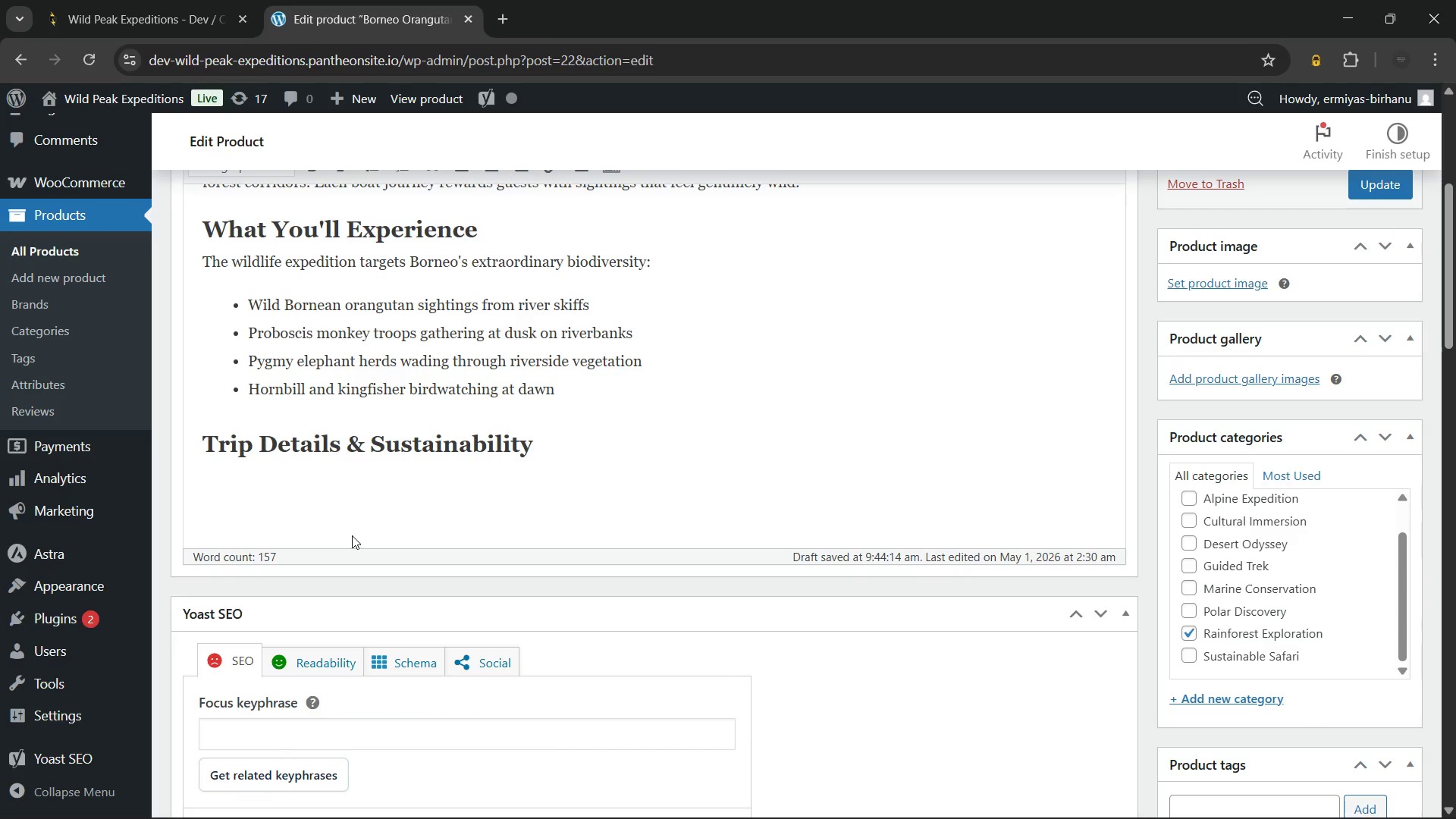 
key(Control+V)
 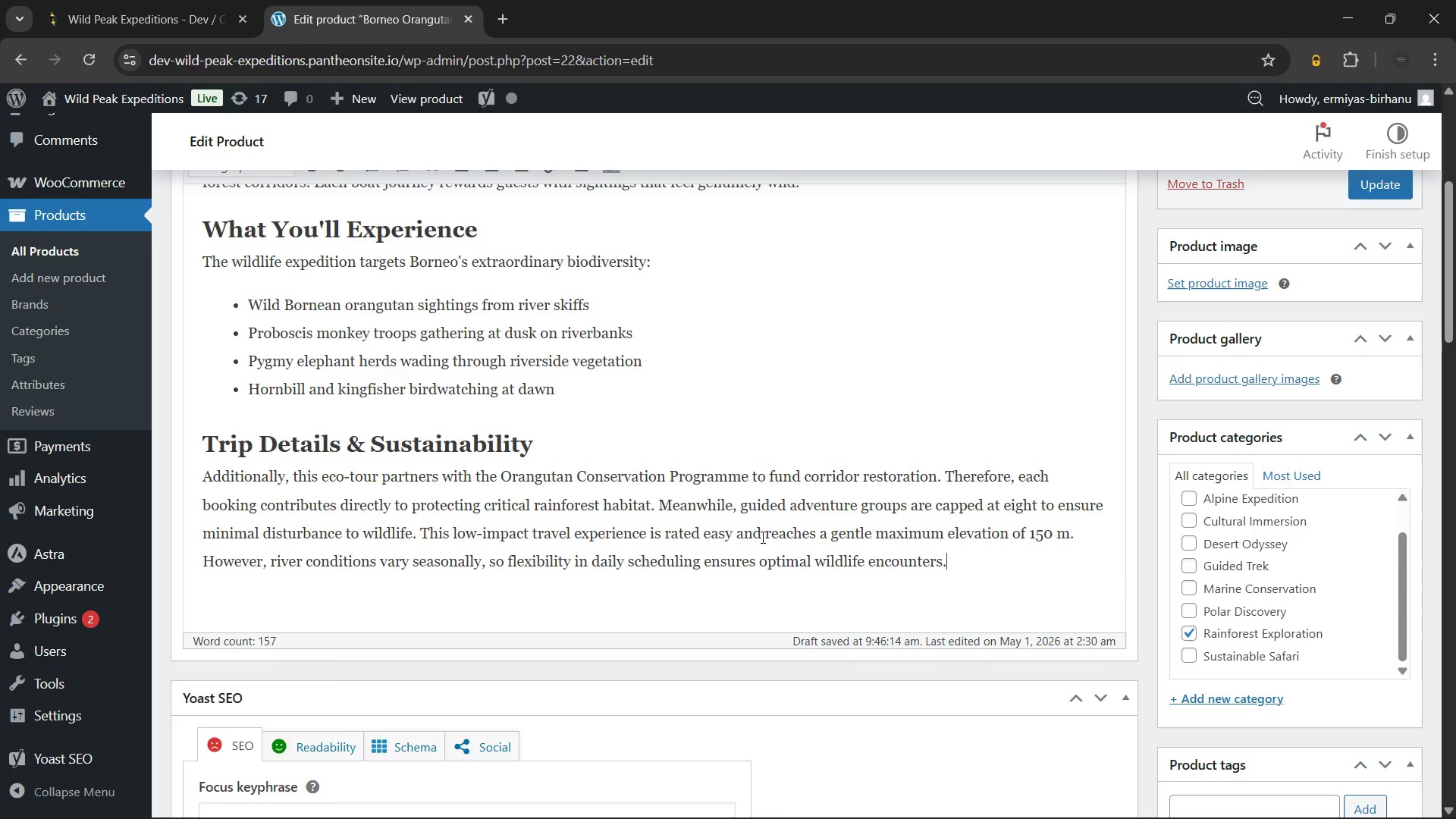 
wait(10.44)
 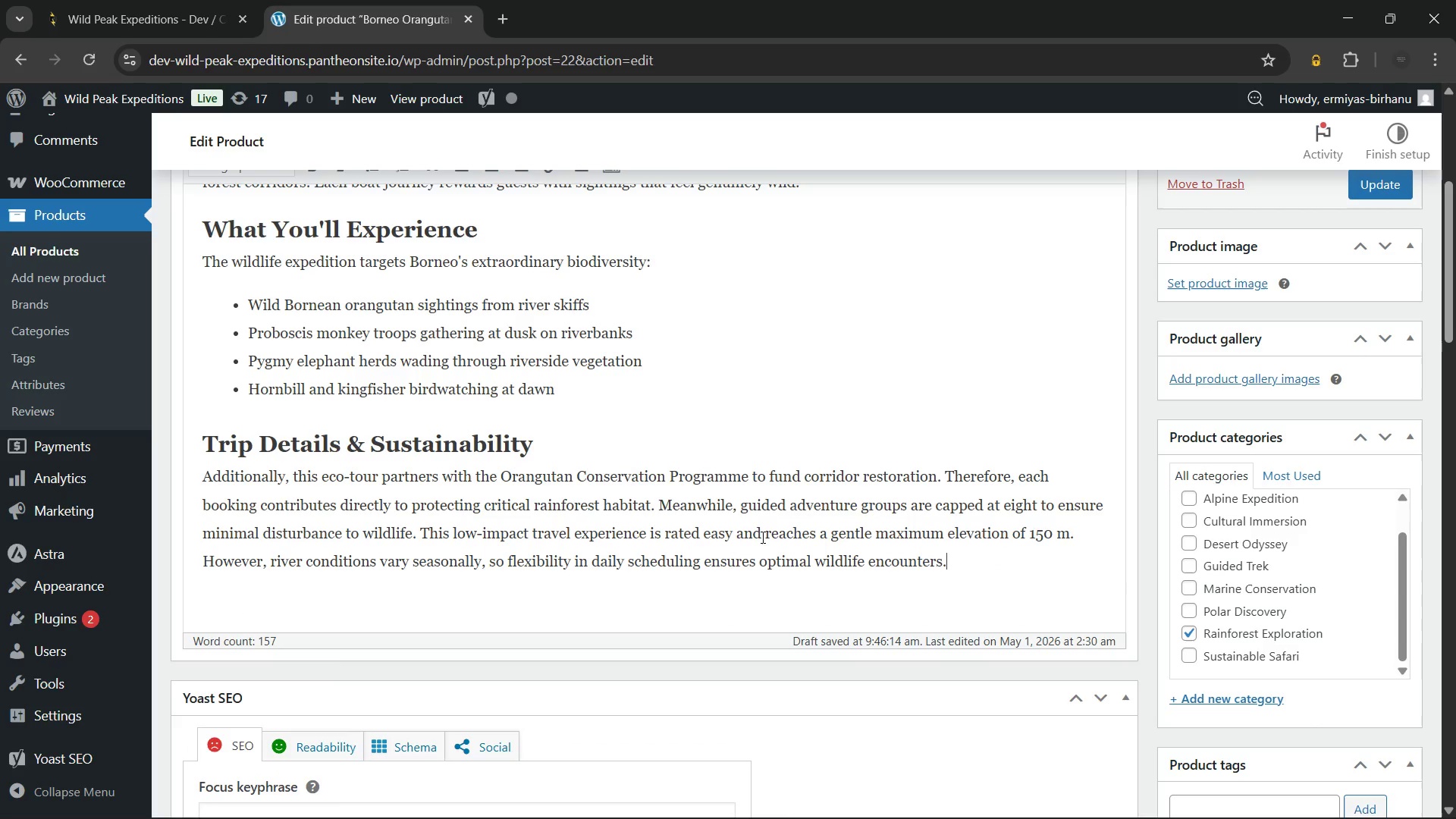 
left_click([422, 532])
 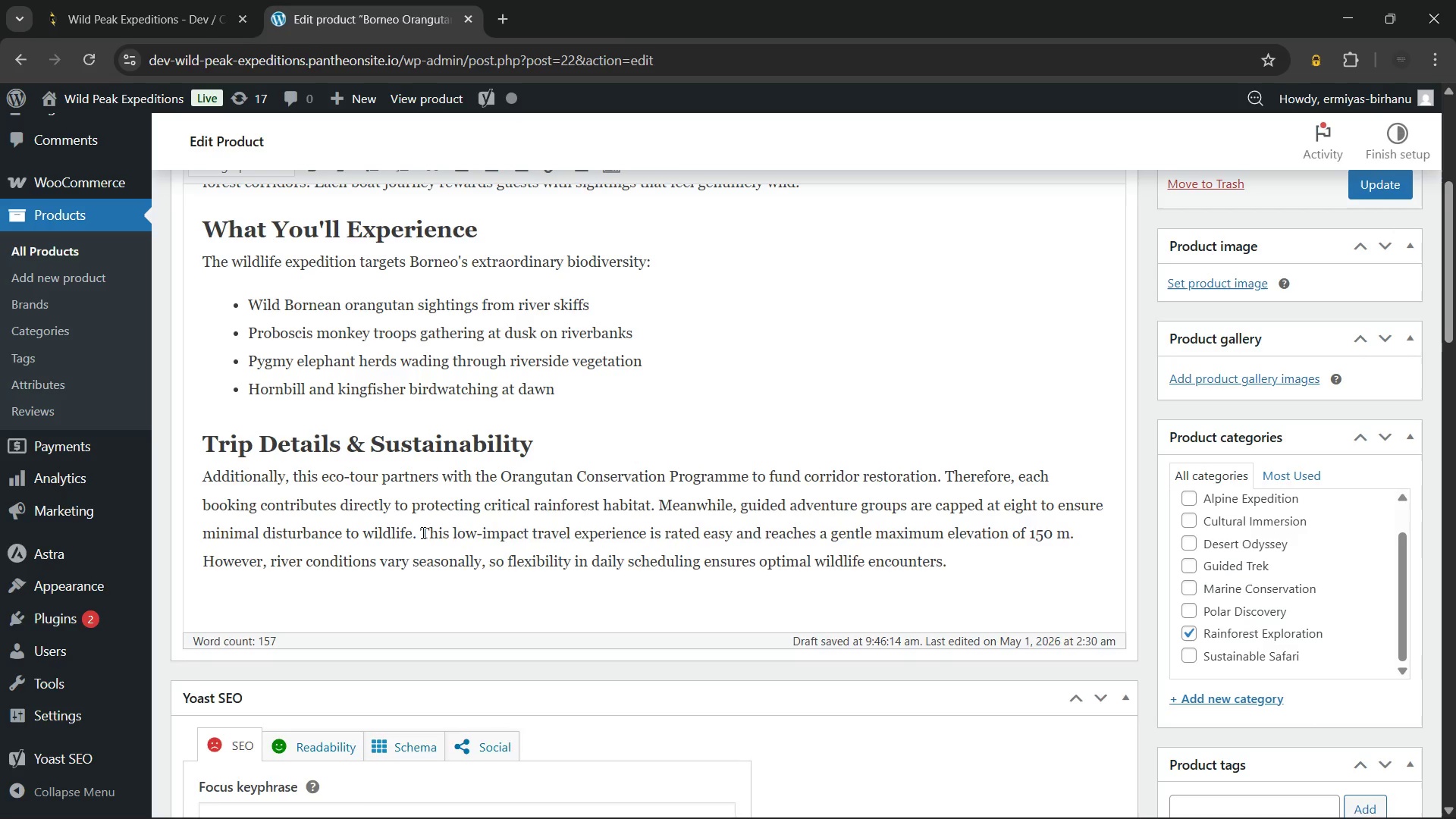 
key(Enter)
 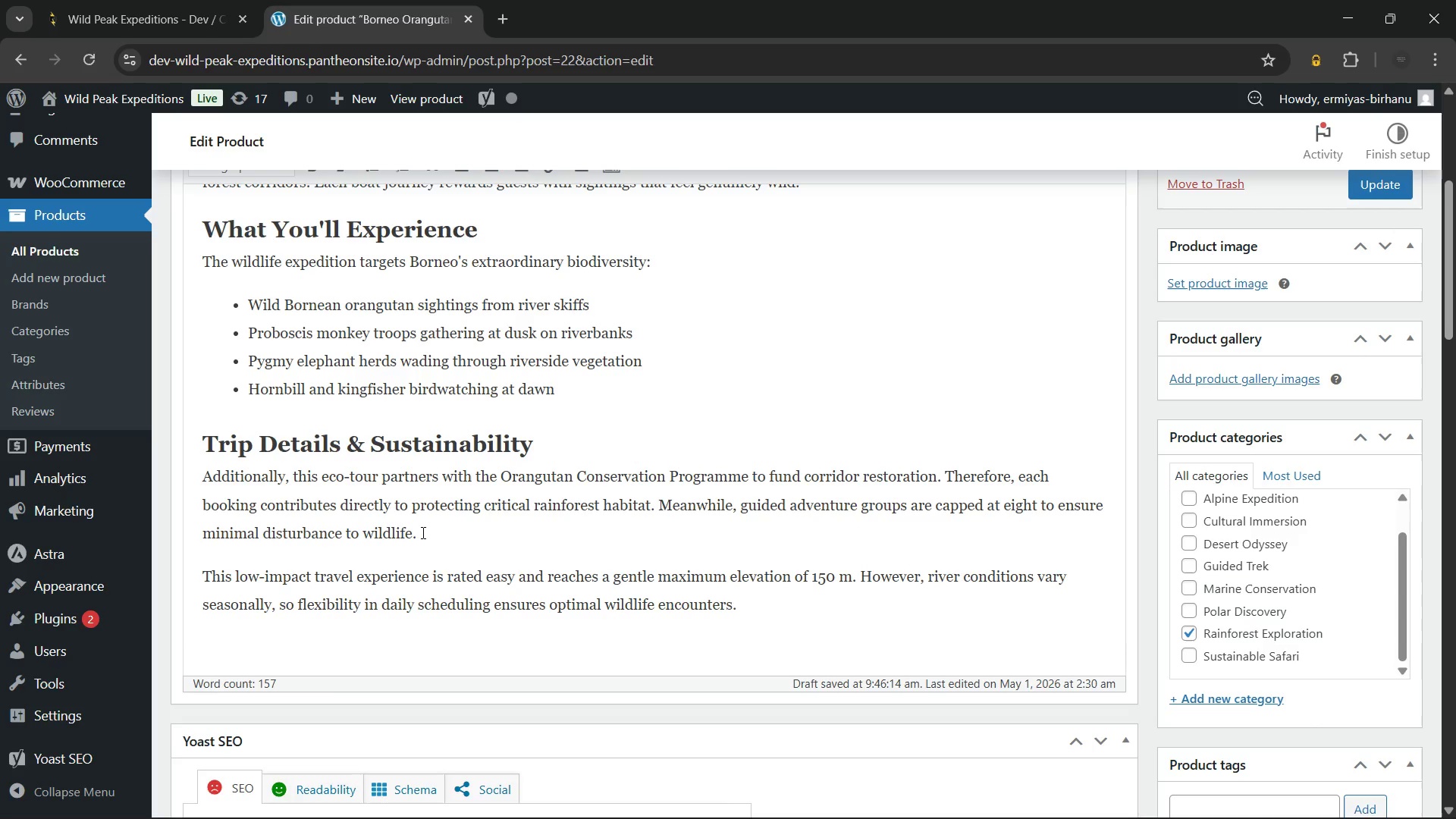 
scroll: coordinate [422, 532], scroll_direction: down, amount: 1.0
 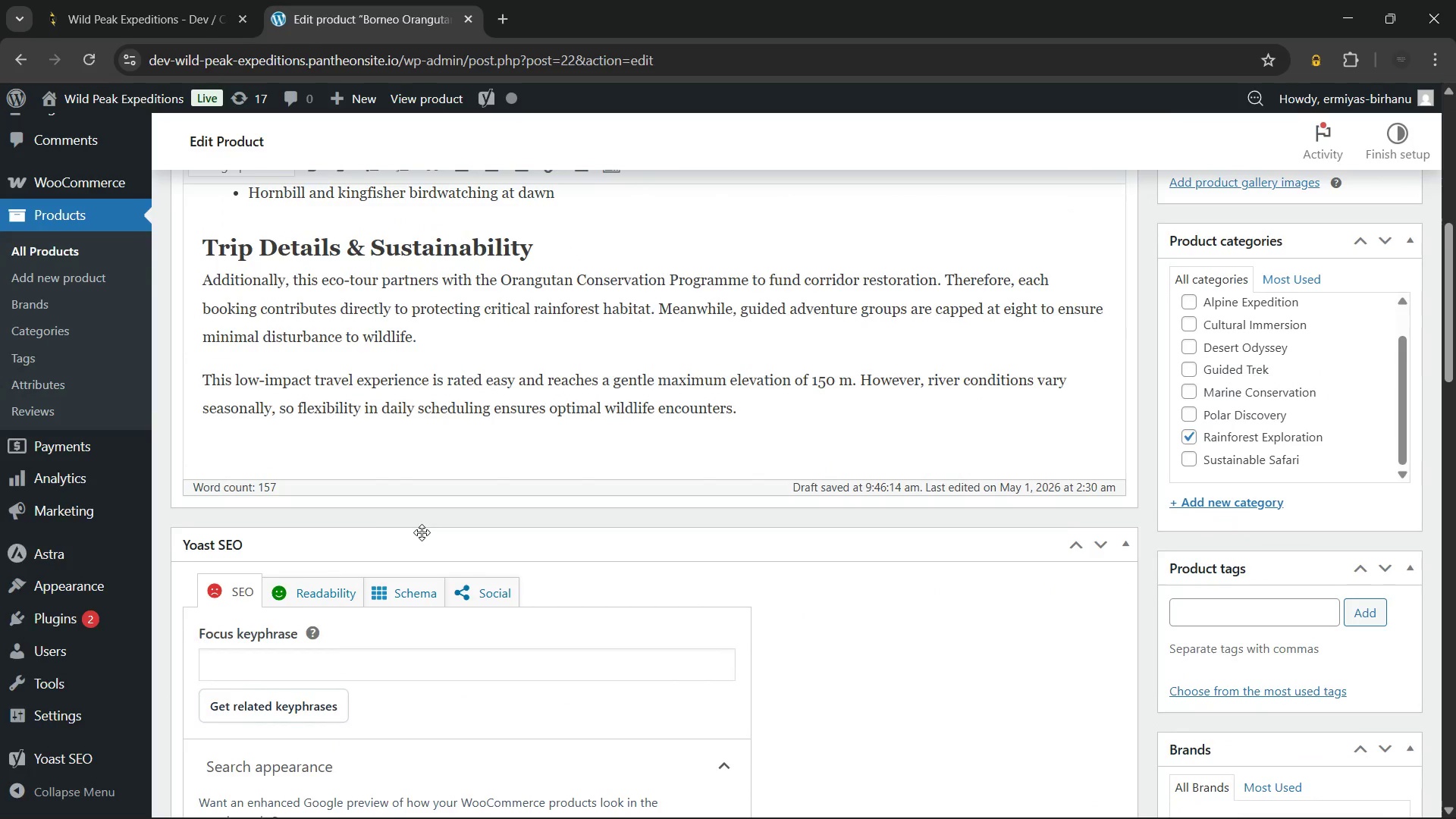 
scroll: coordinate [422, 532], scroll_direction: up, amount: 2.0
 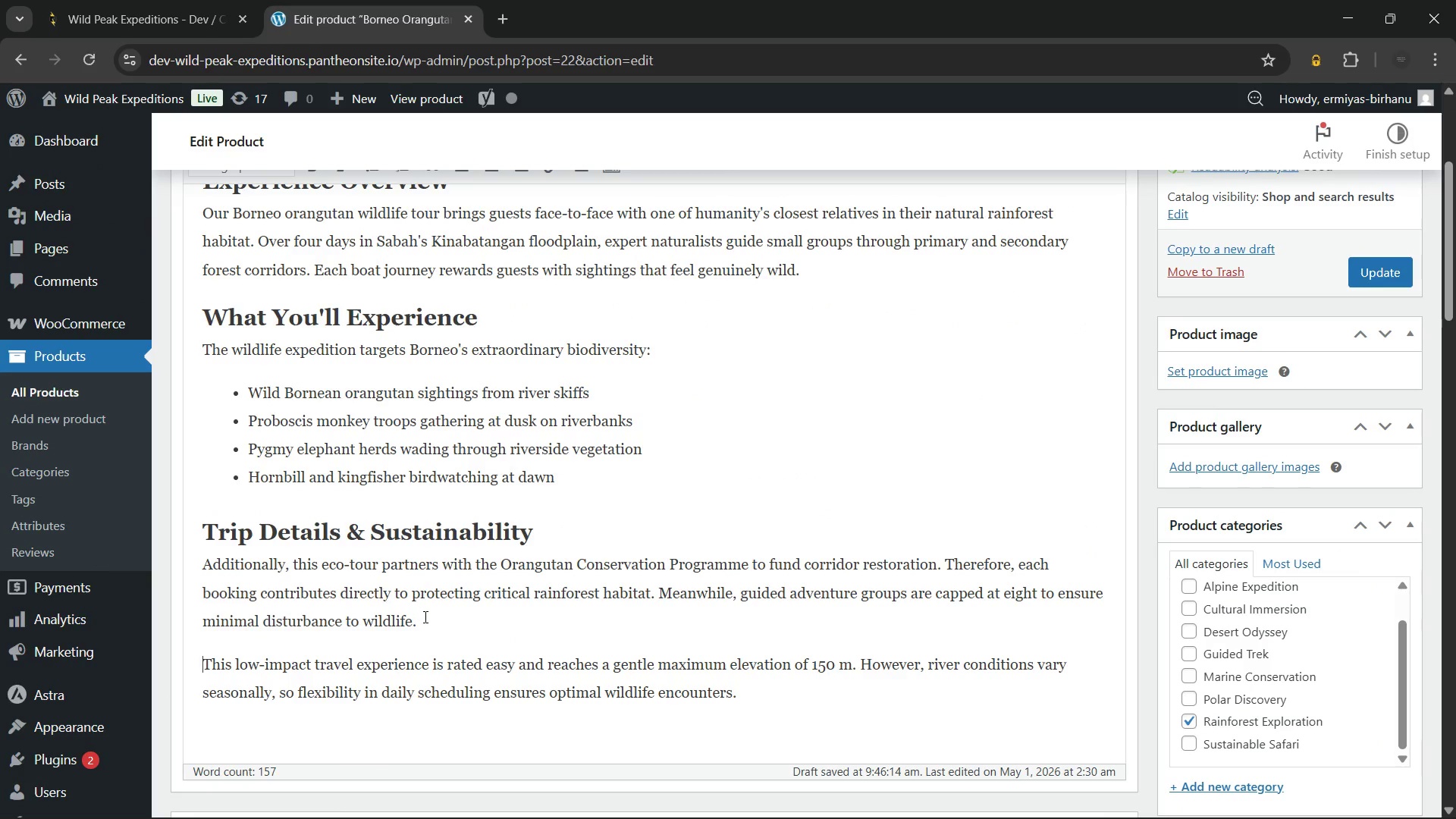 
left_click([428, 620])
 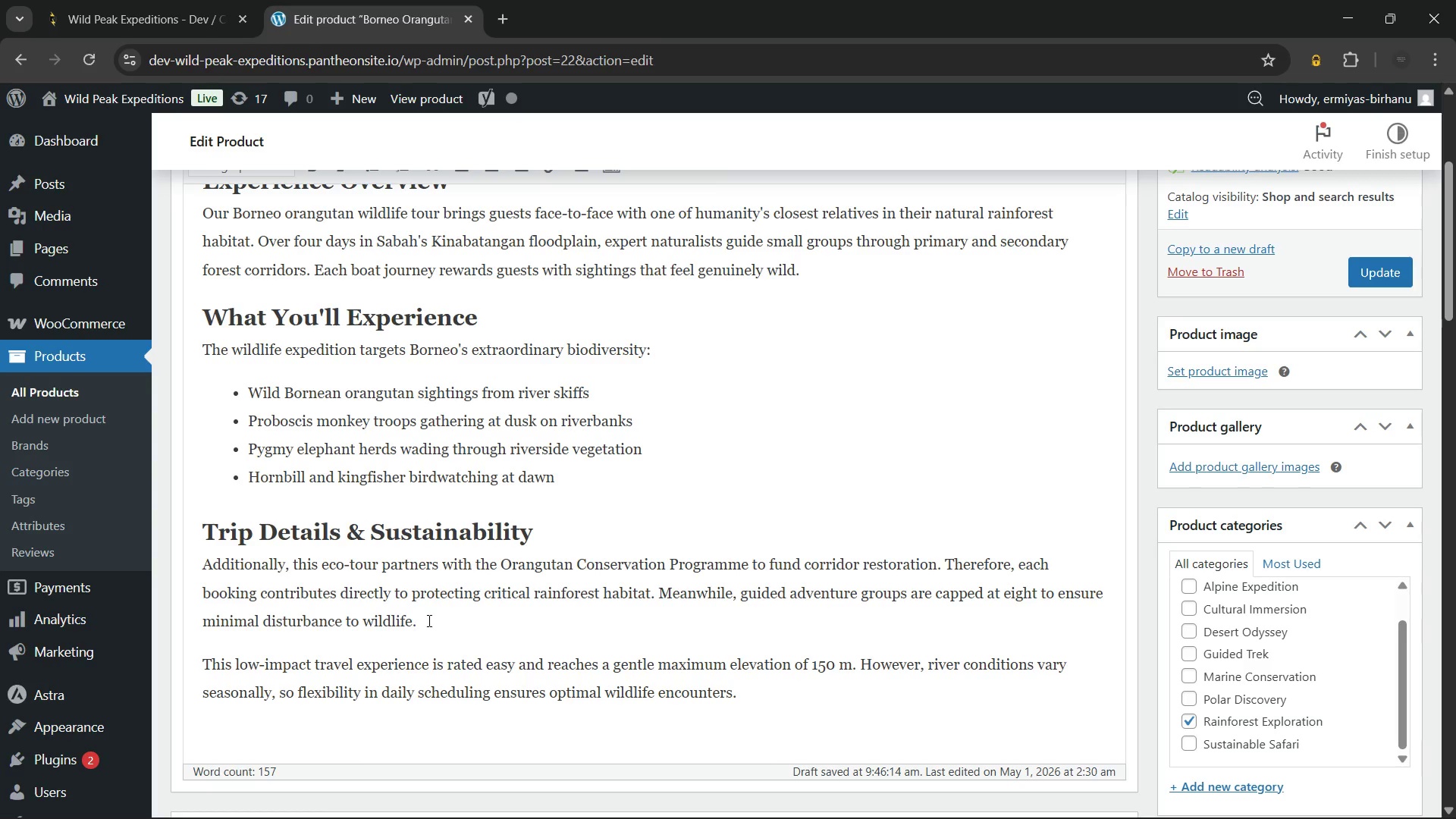 
wait(18.17)
 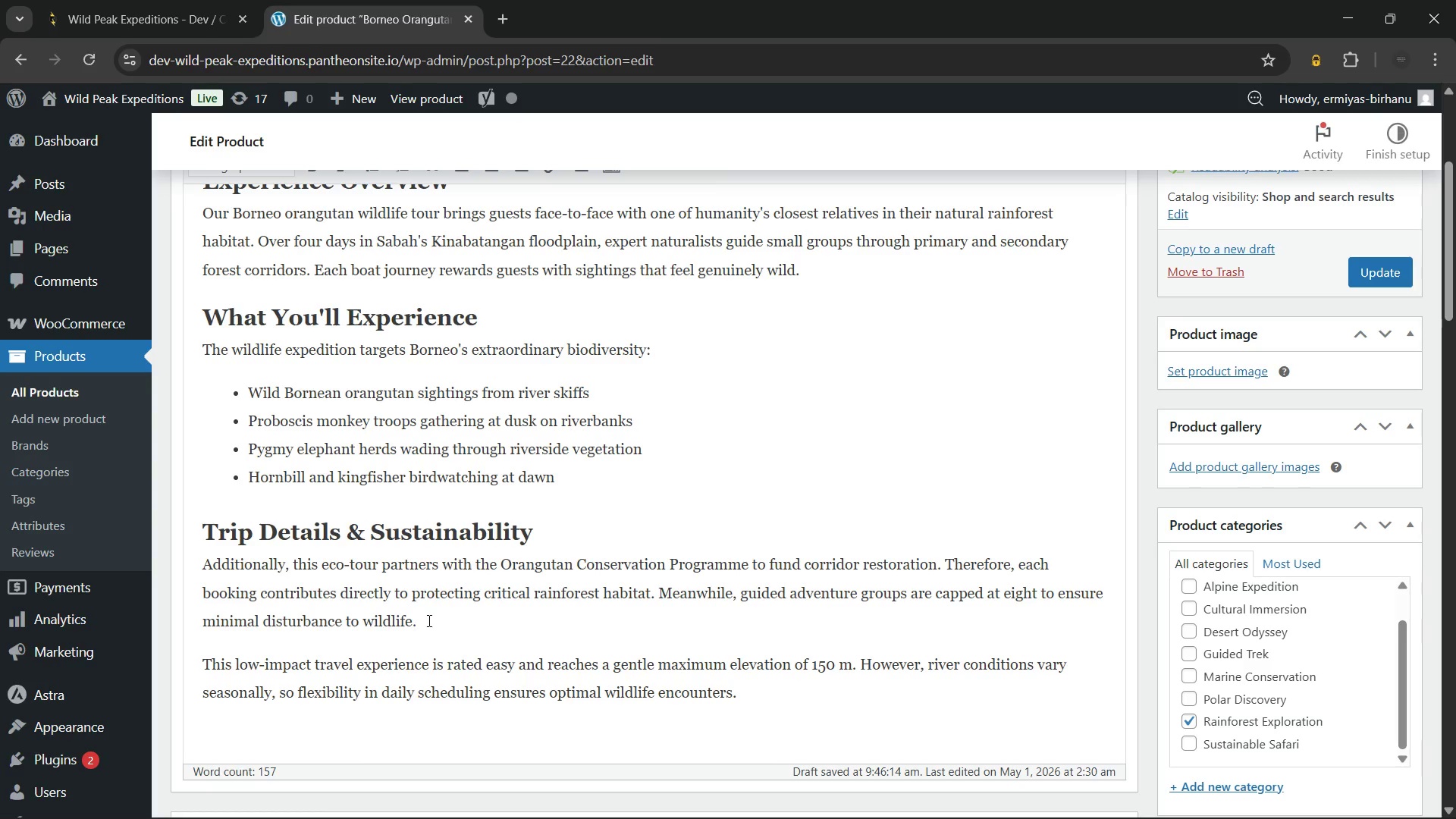 
scroll: coordinate [454, 631], scroll_direction: down, amount: 1.0
 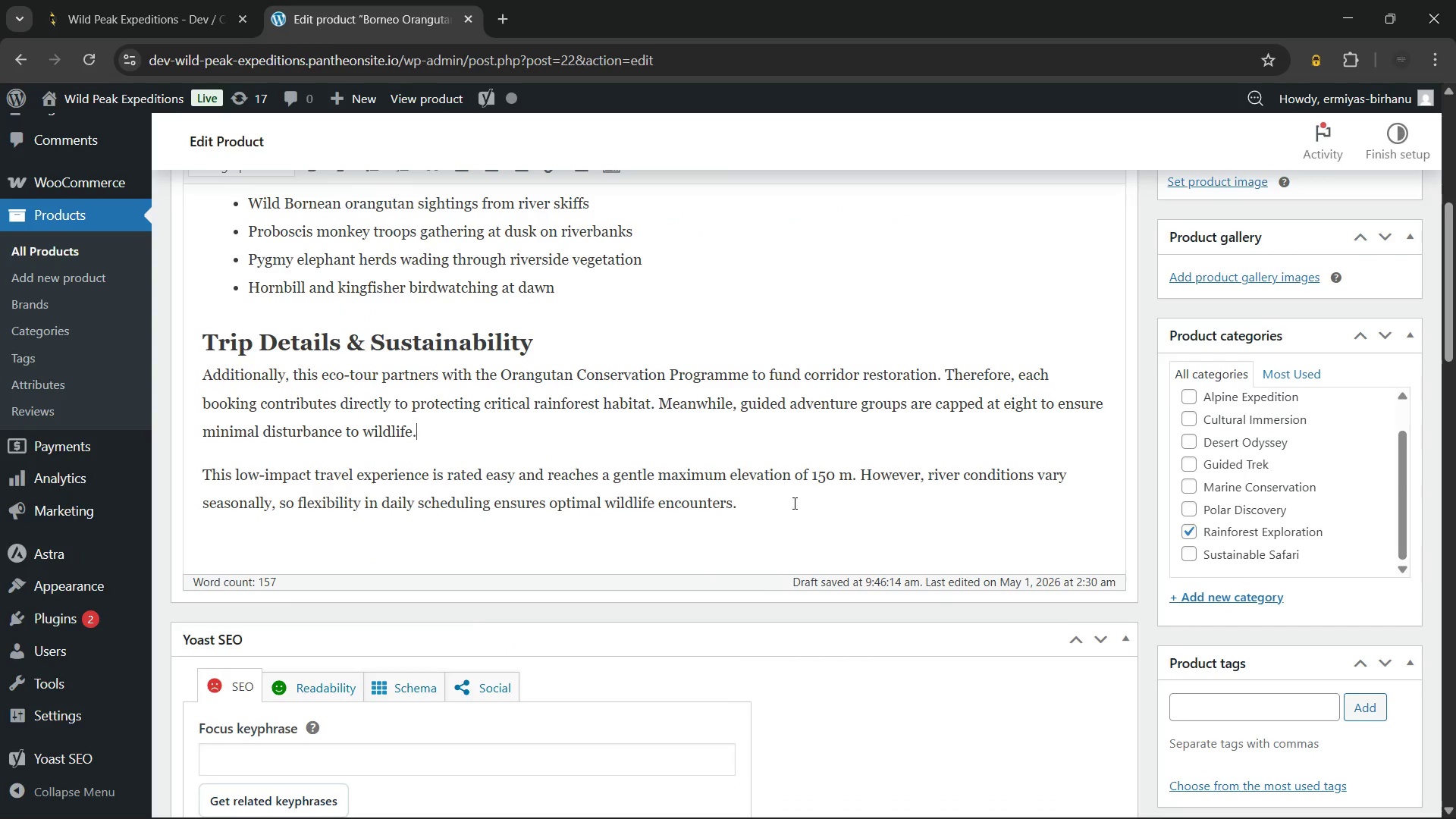 
left_click([793, 503])
 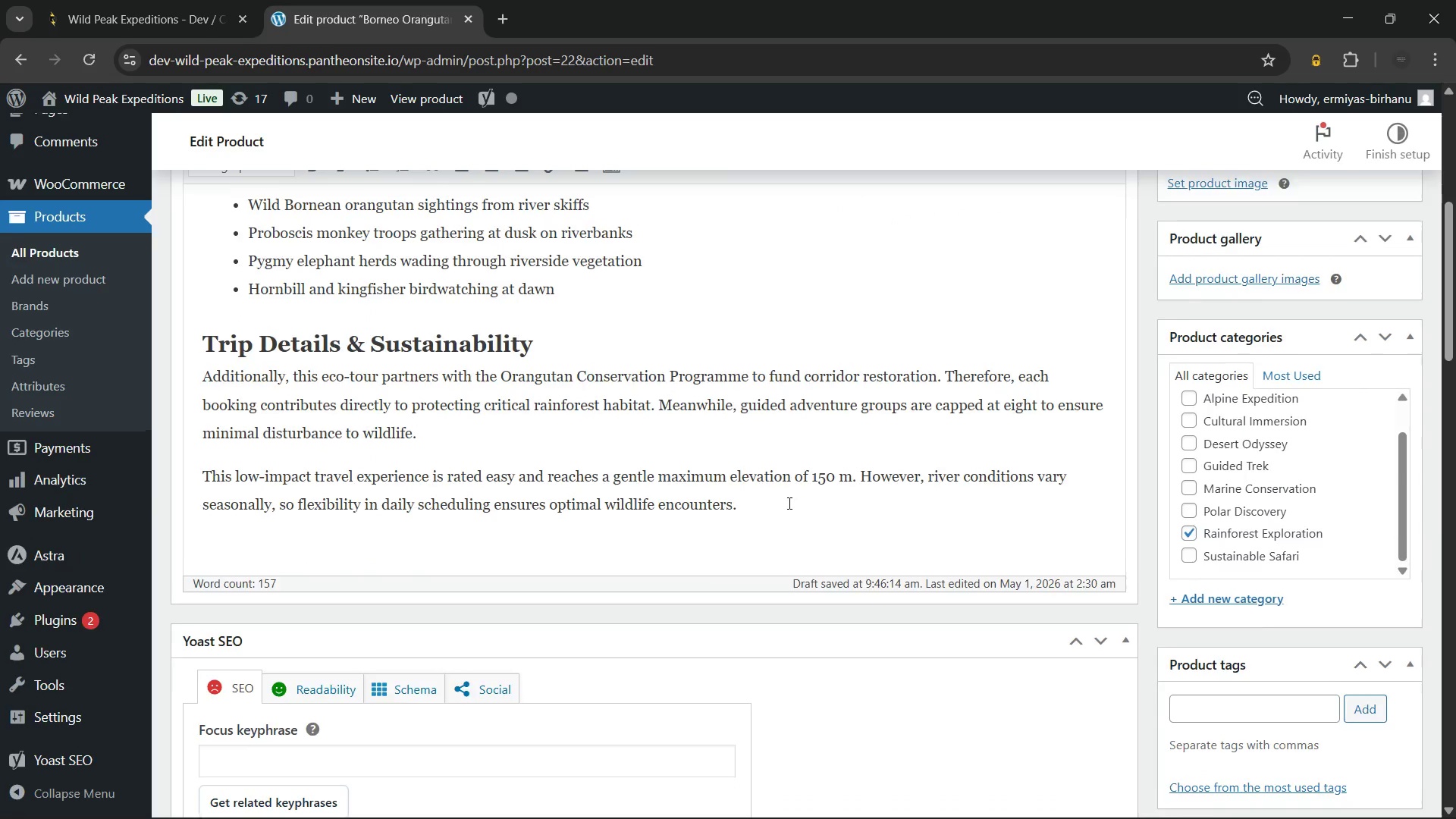 
scroll: coordinate [788, 503], scroll_direction: up, amount: 4.0
 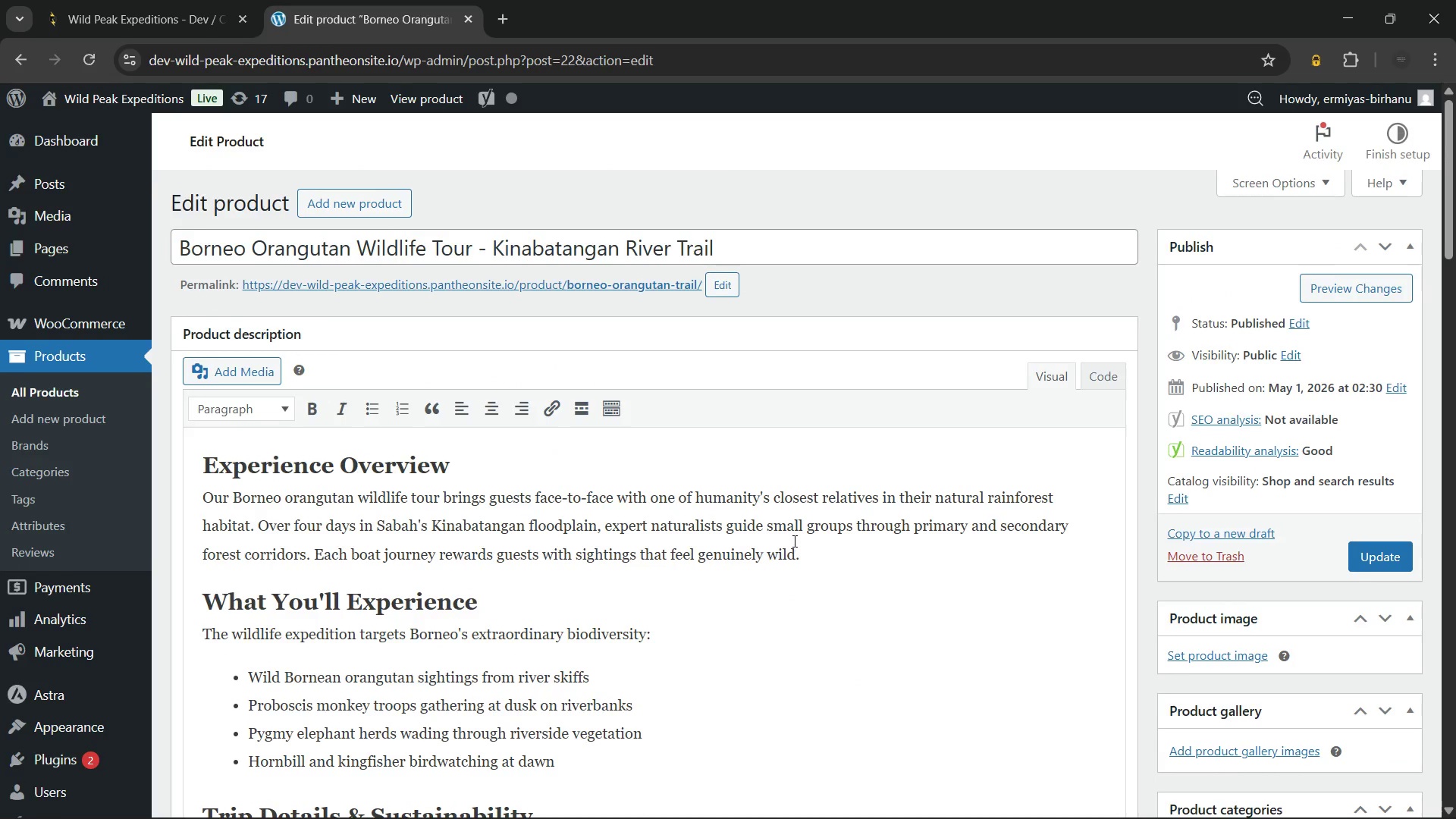 
scroll: coordinate [793, 541], scroll_direction: down, amount: 2.0
 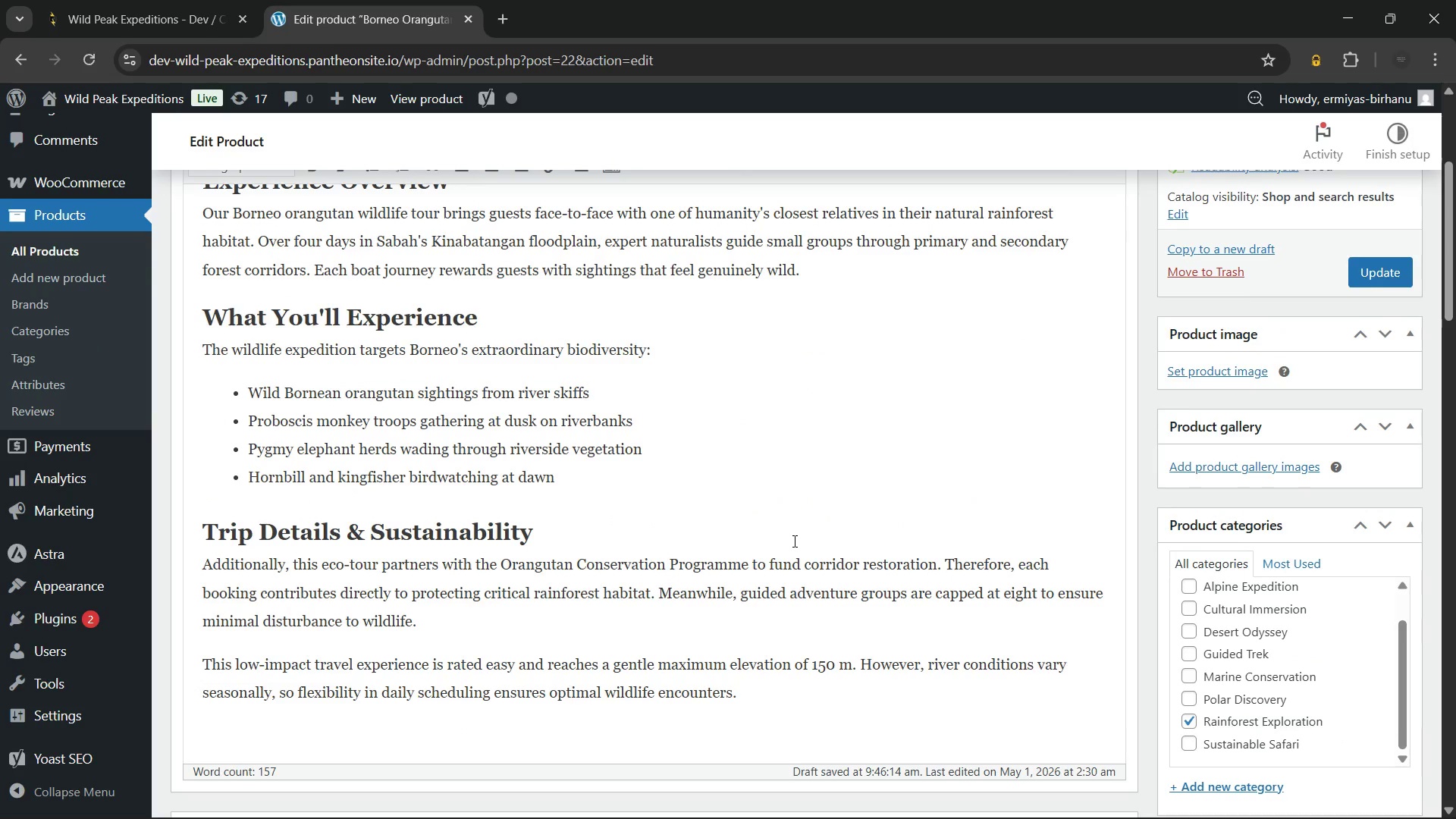 
scroll: coordinate [793, 541], scroll_direction: up, amount: 1.0
 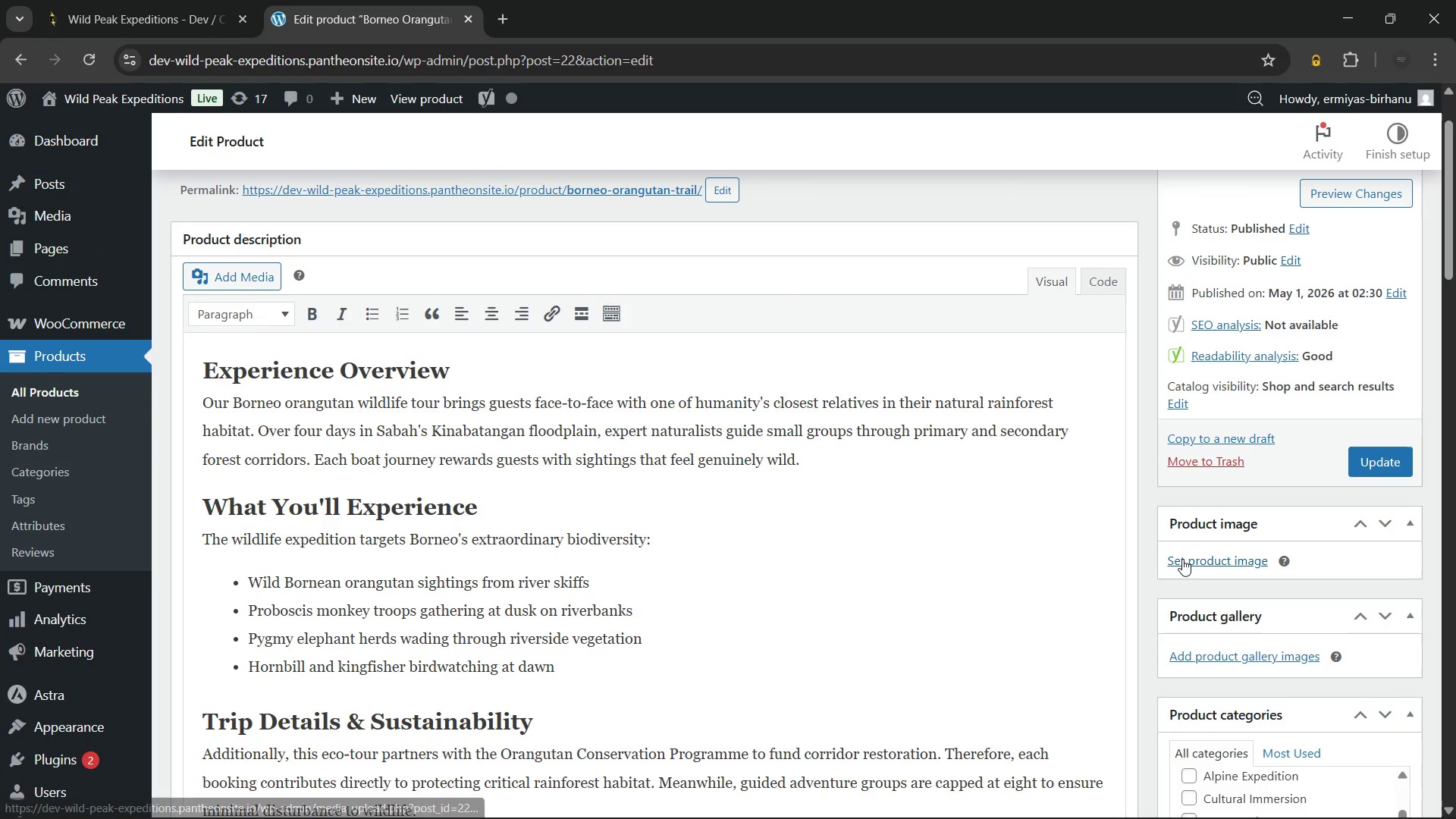 
left_click([1182, 559])
 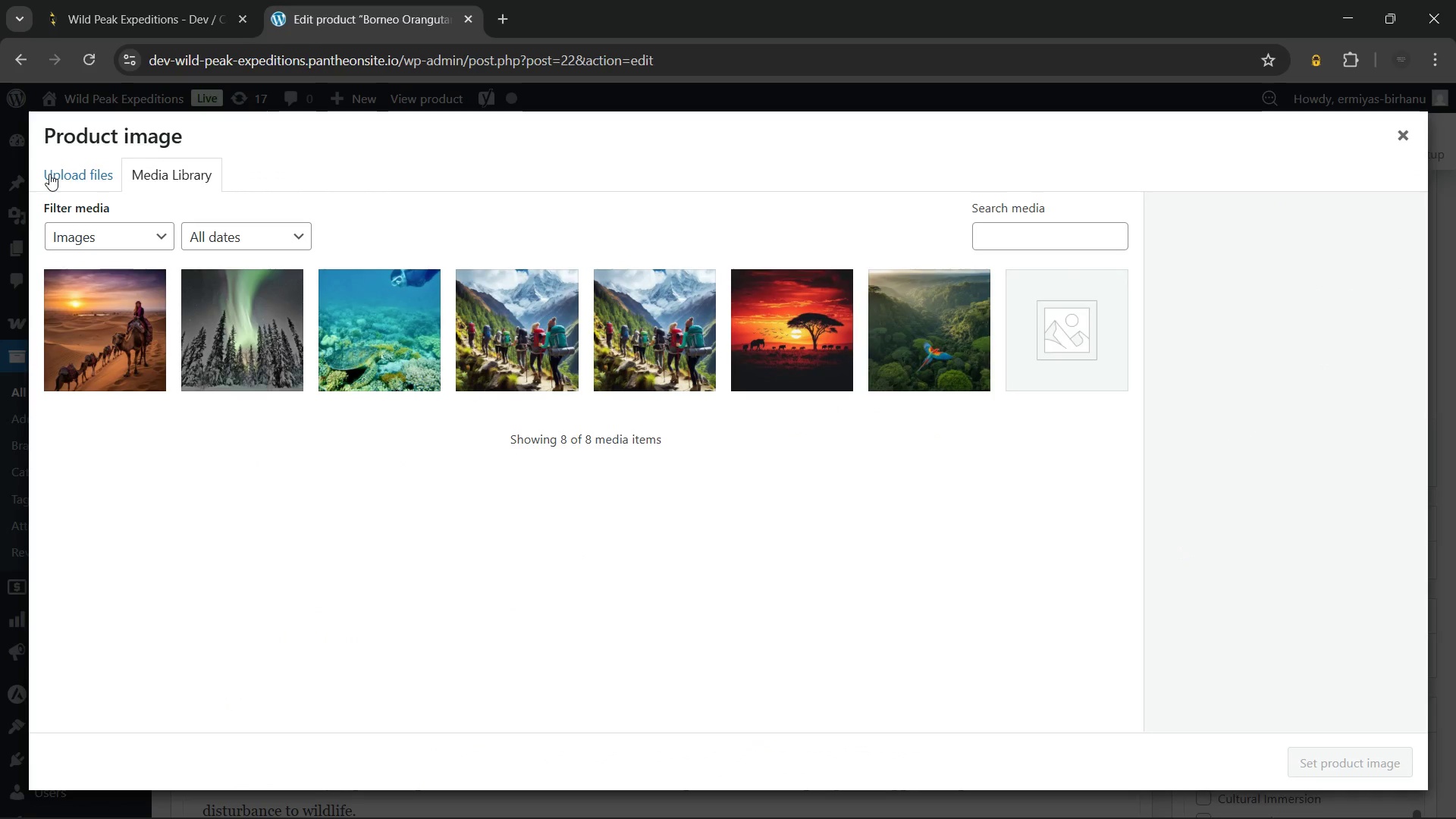 
left_click([49, 174])
 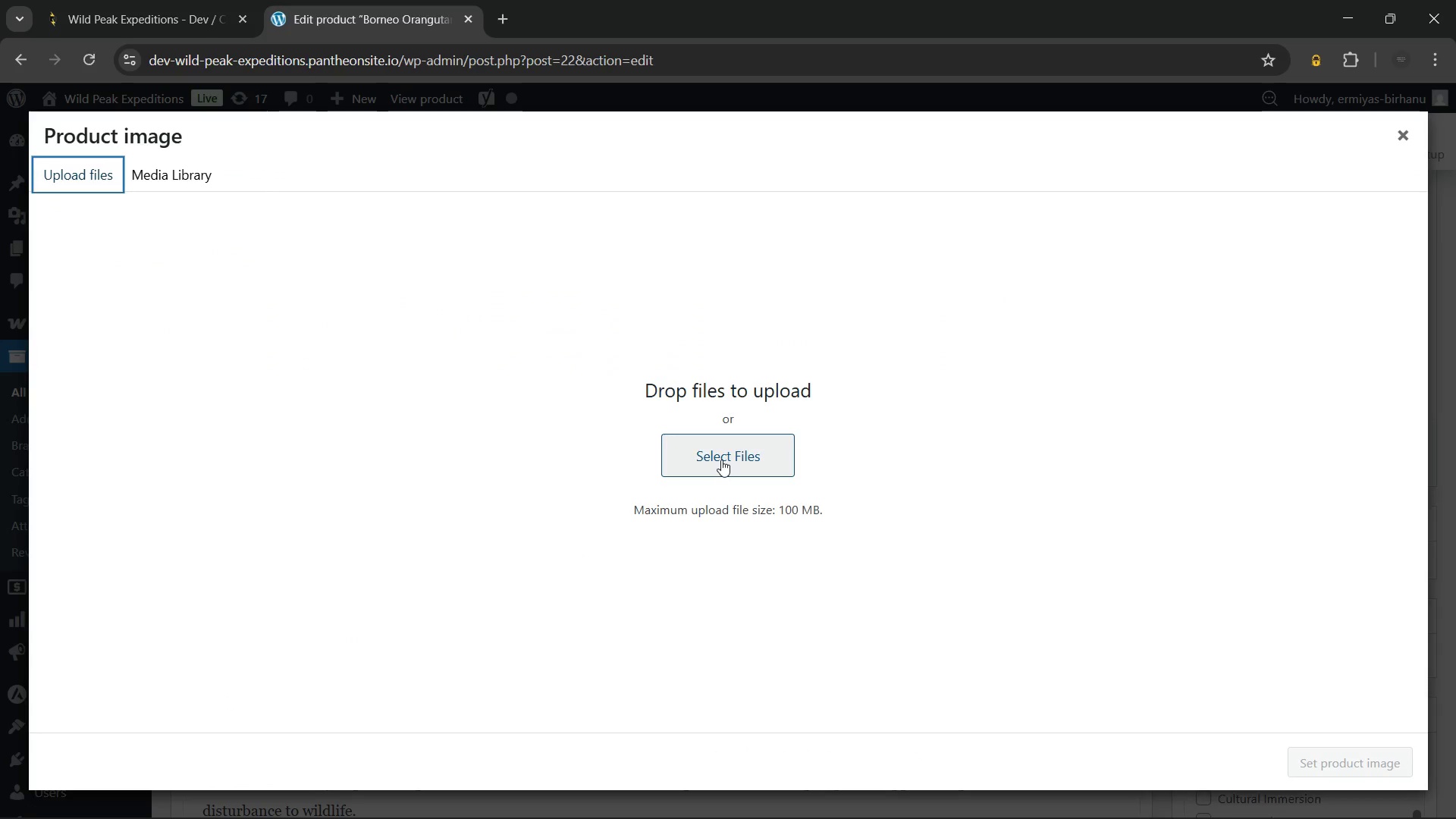 
left_click([721, 460])
 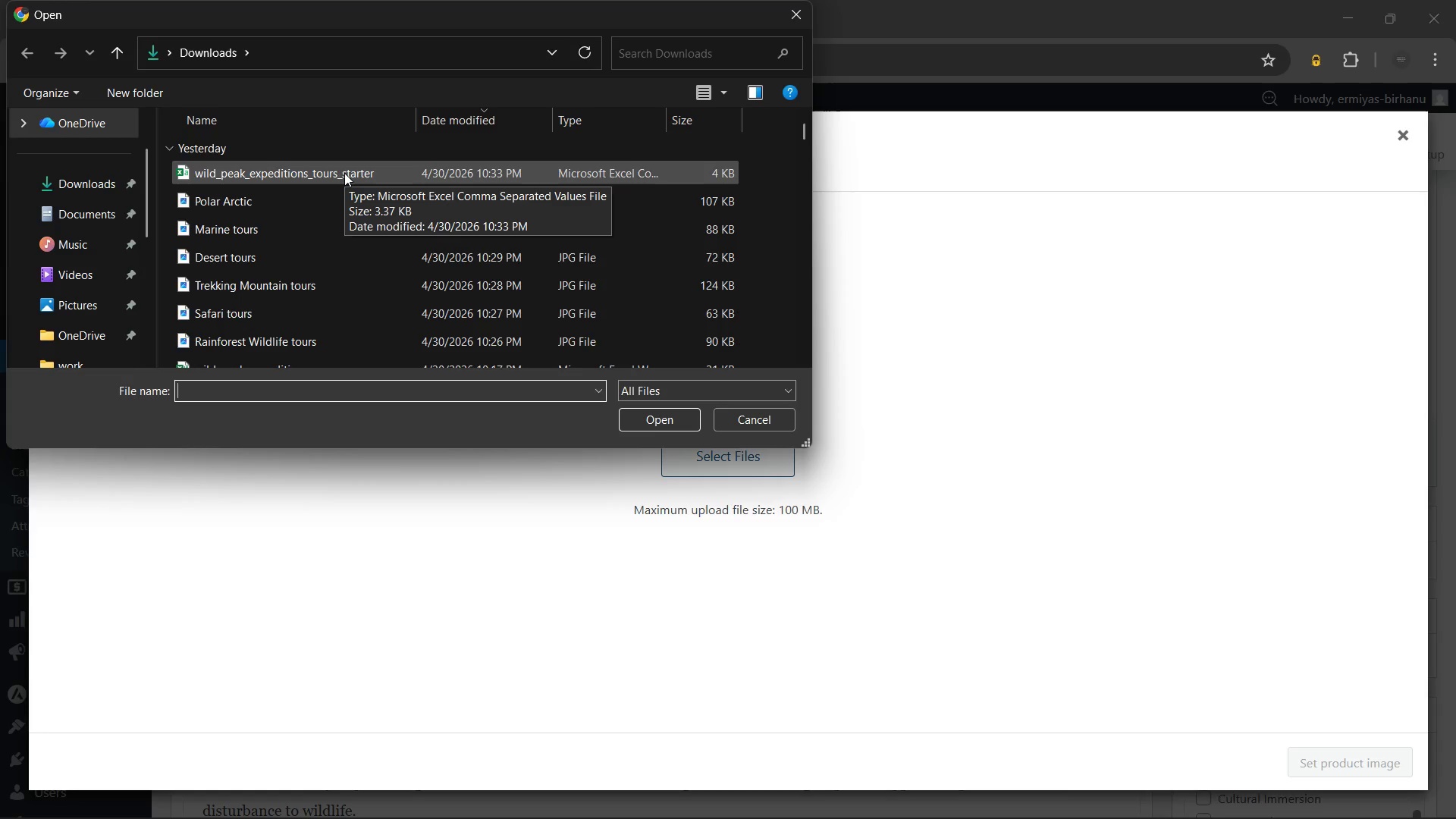 
wait(21.67)
 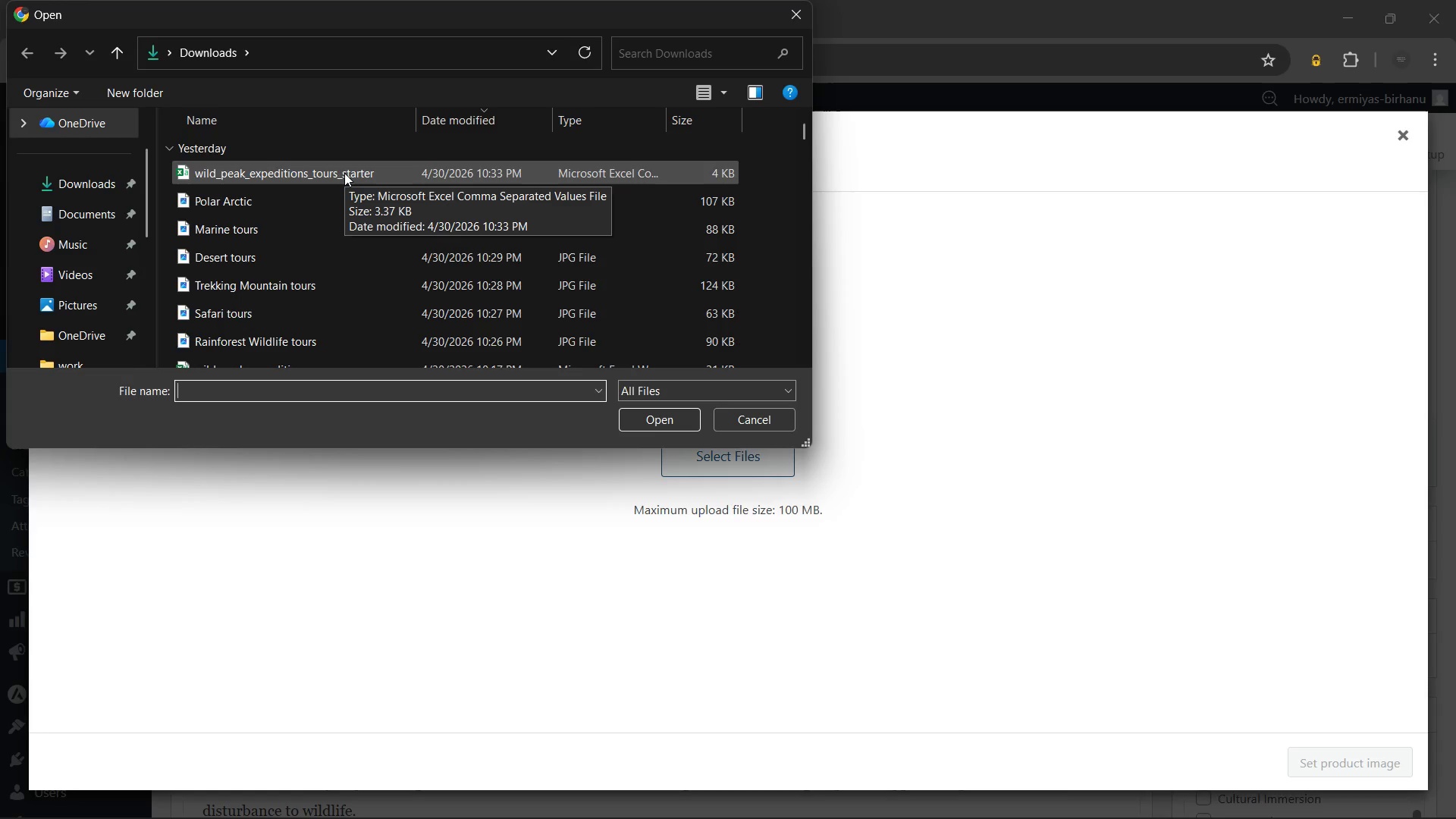 
left_click([319, 340])
 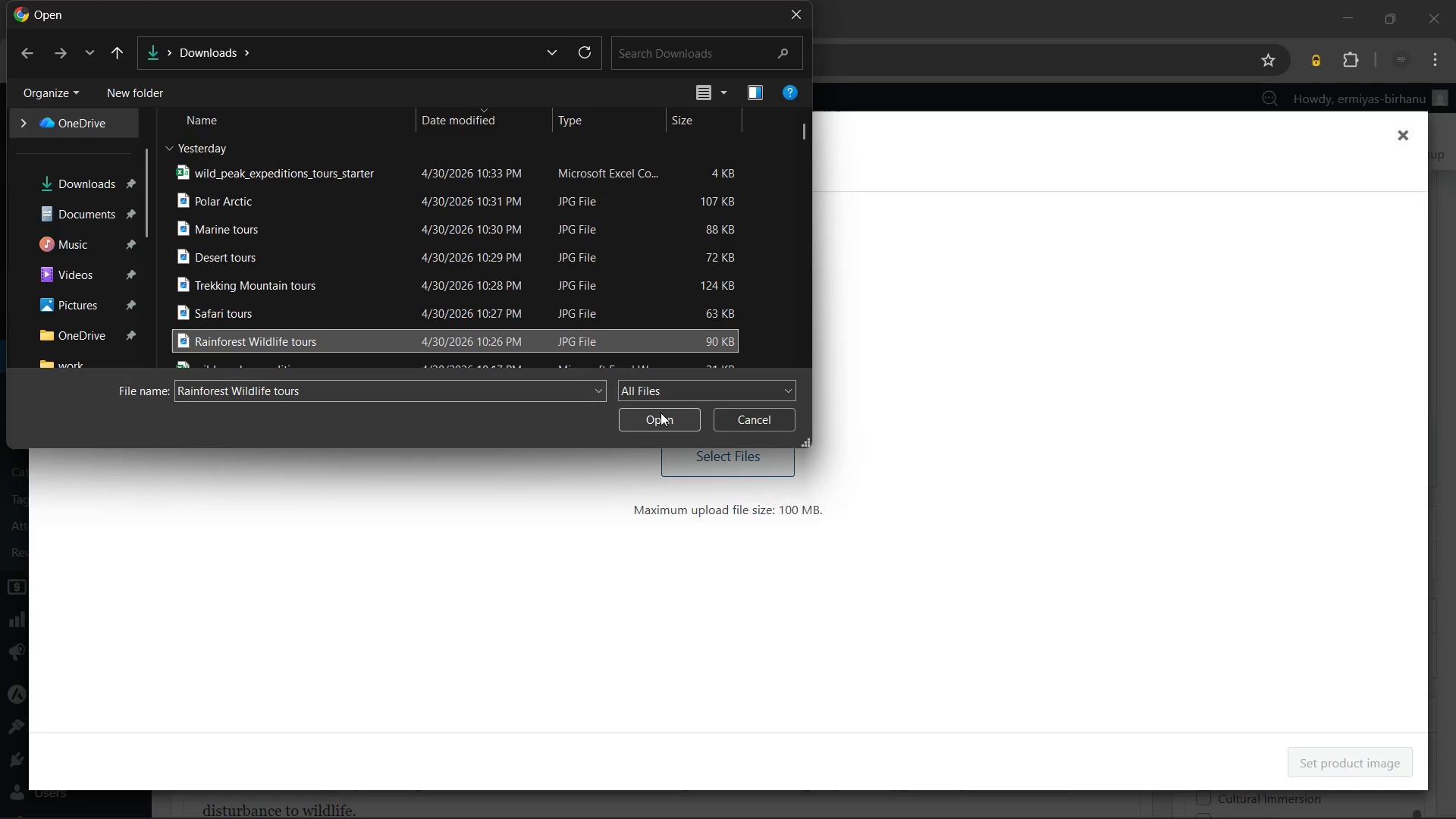 
left_click([661, 413])
 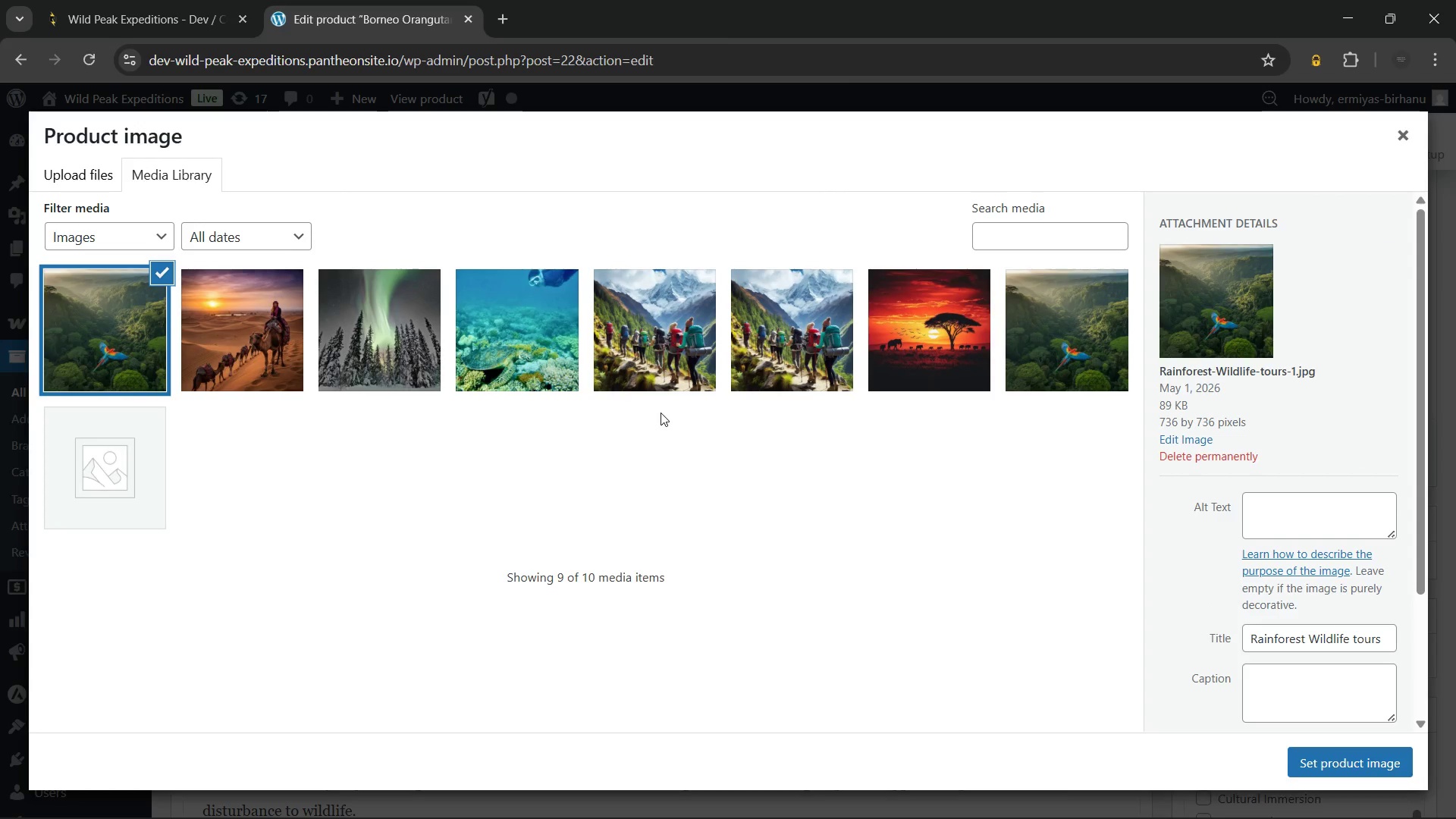 
wait(7.39)
 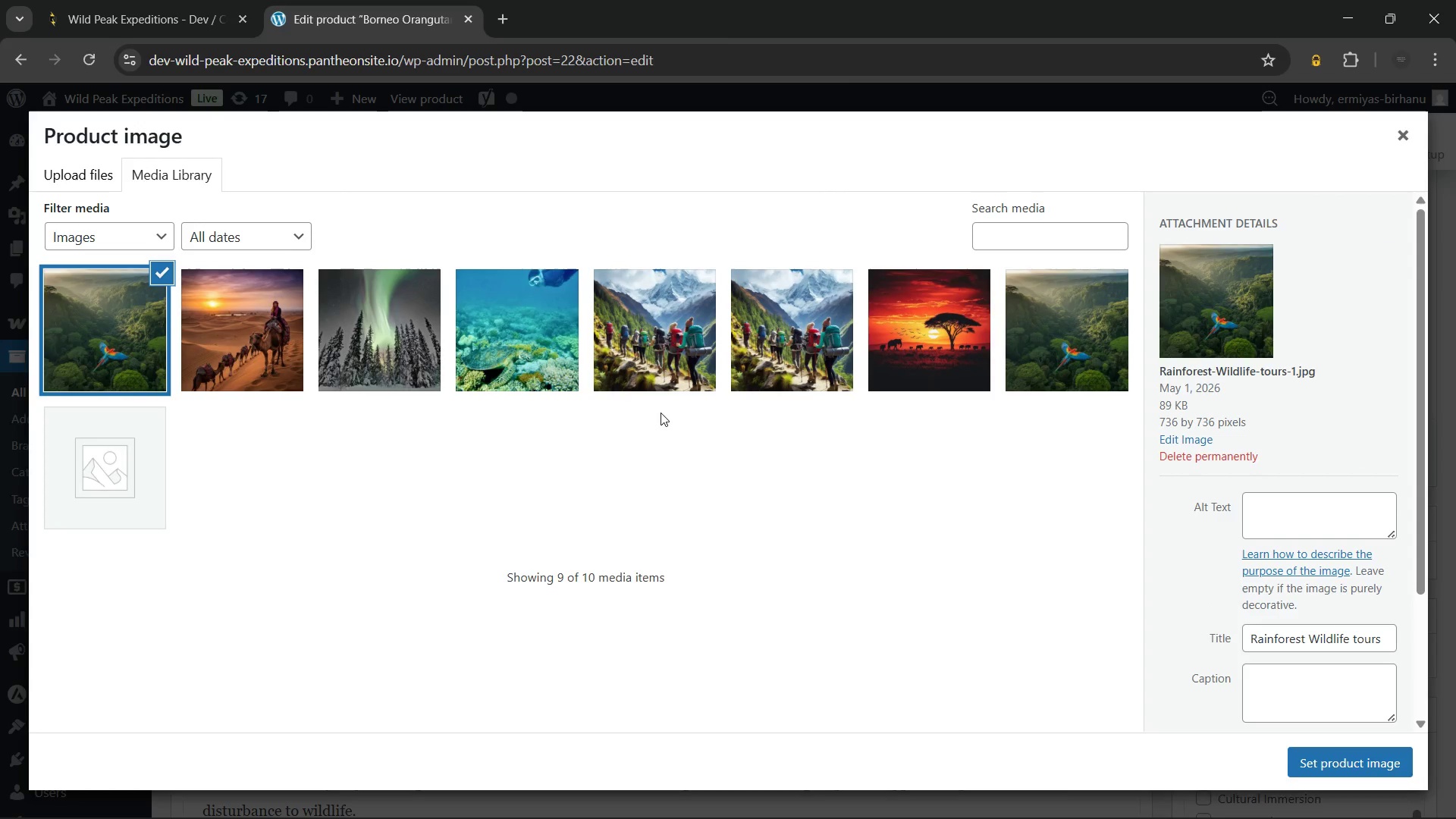 
left_click([1269, 508])
 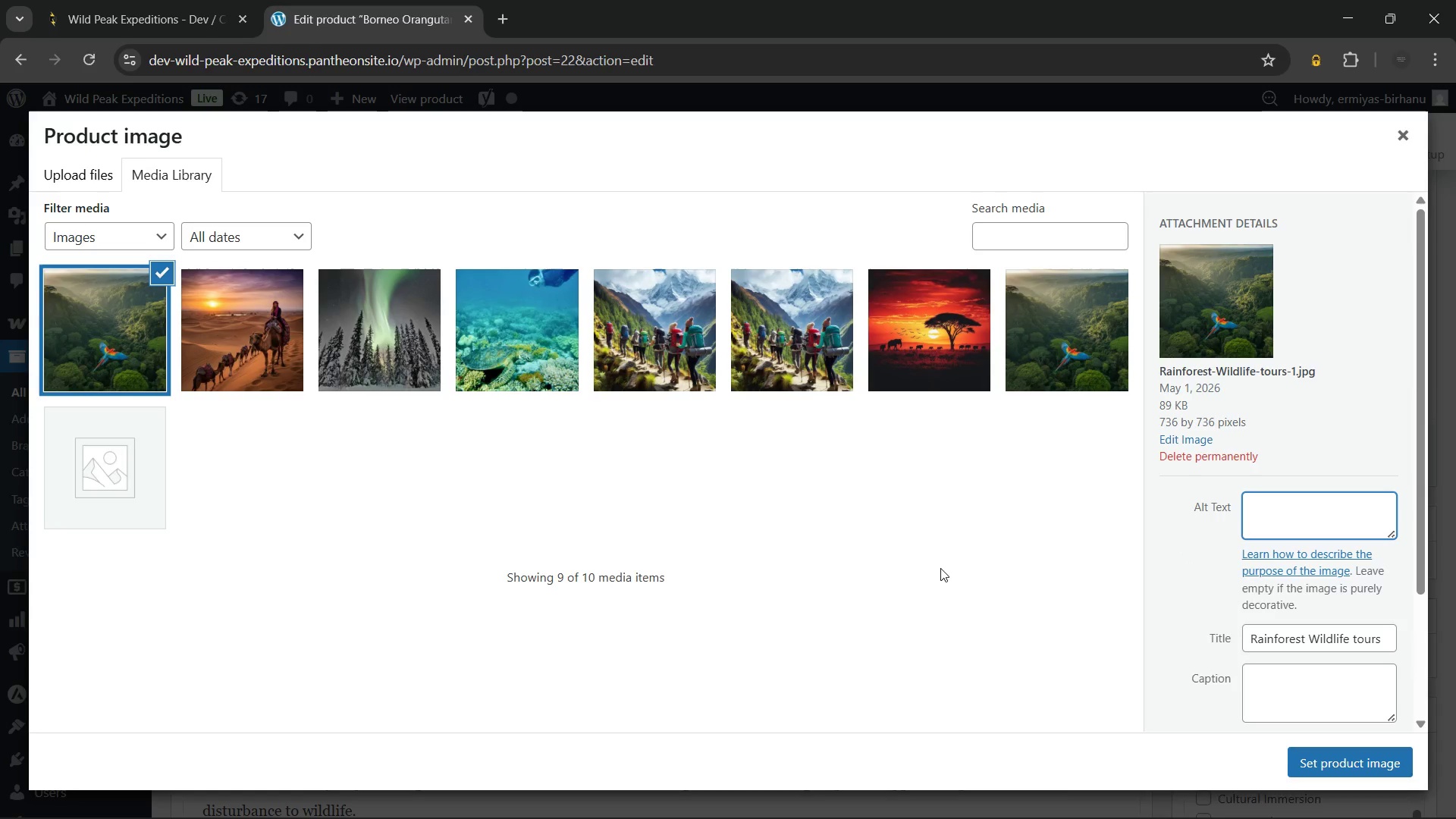 
type(Adult orangutan in the rainforest canoy)
key(Backspace)
type(py viewed during a Borneo orangutan wildlife tour along Kinabatangar River)
 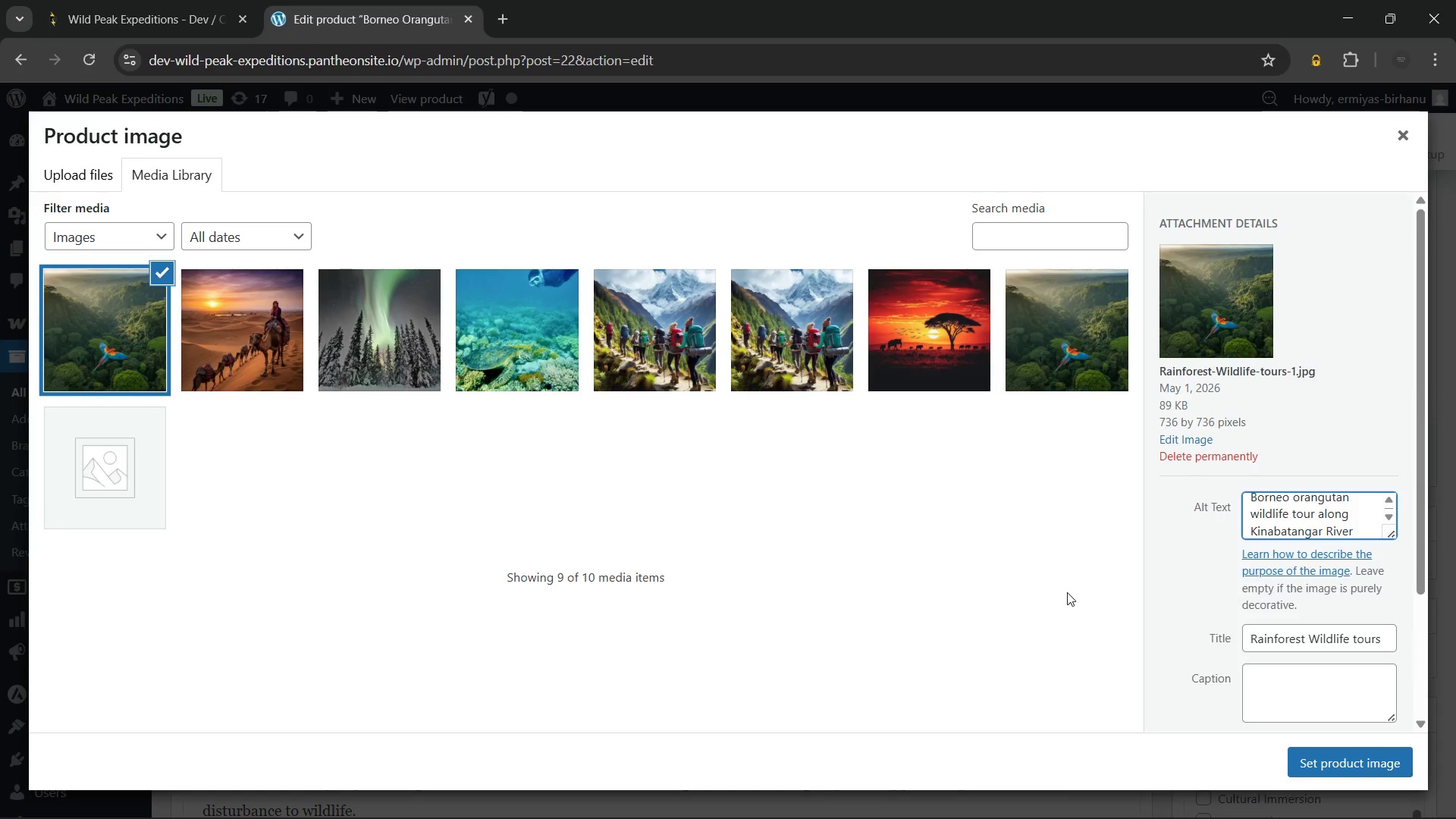 
wait(5.45)
 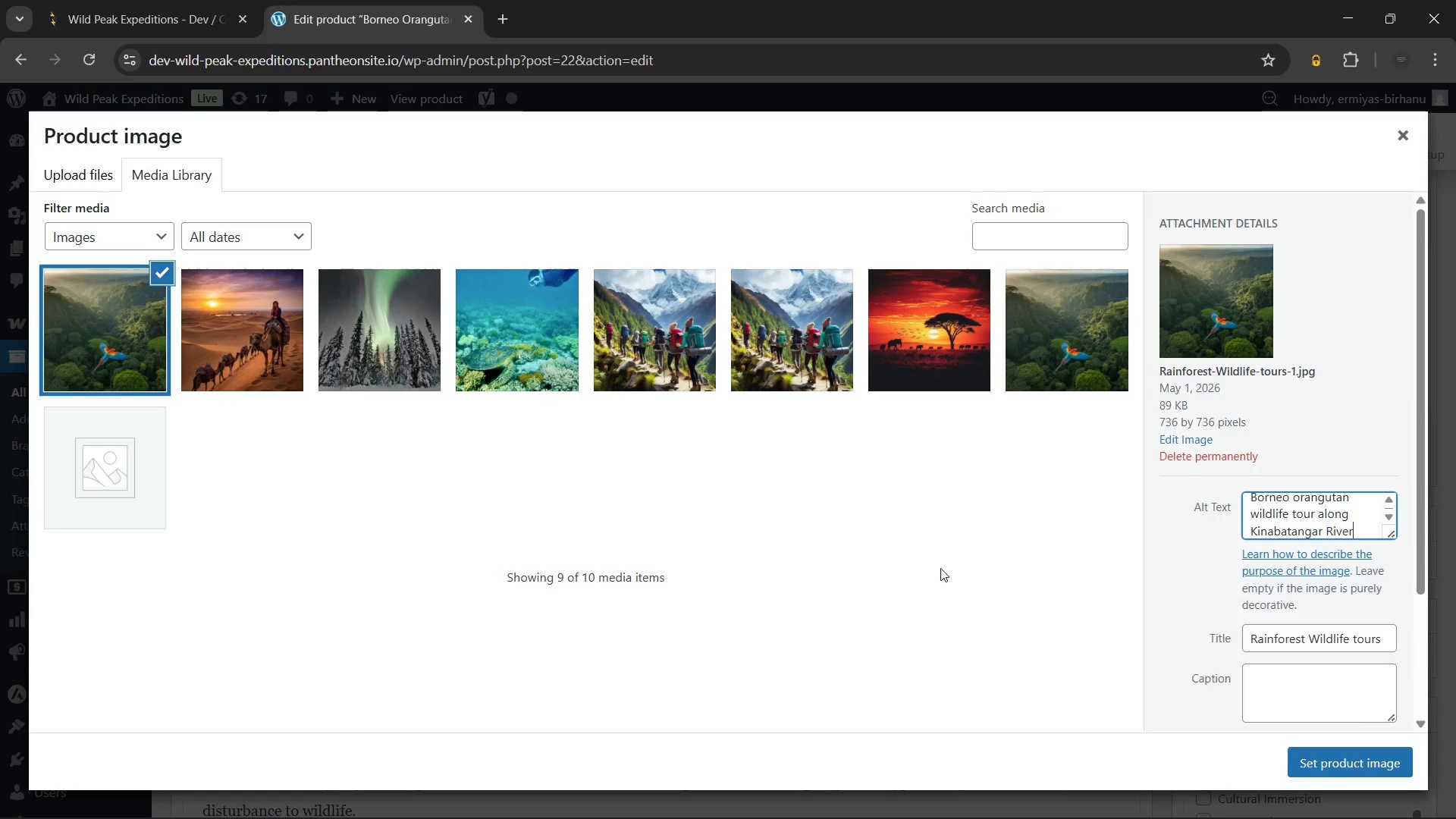 
key(ArrowLeft)
 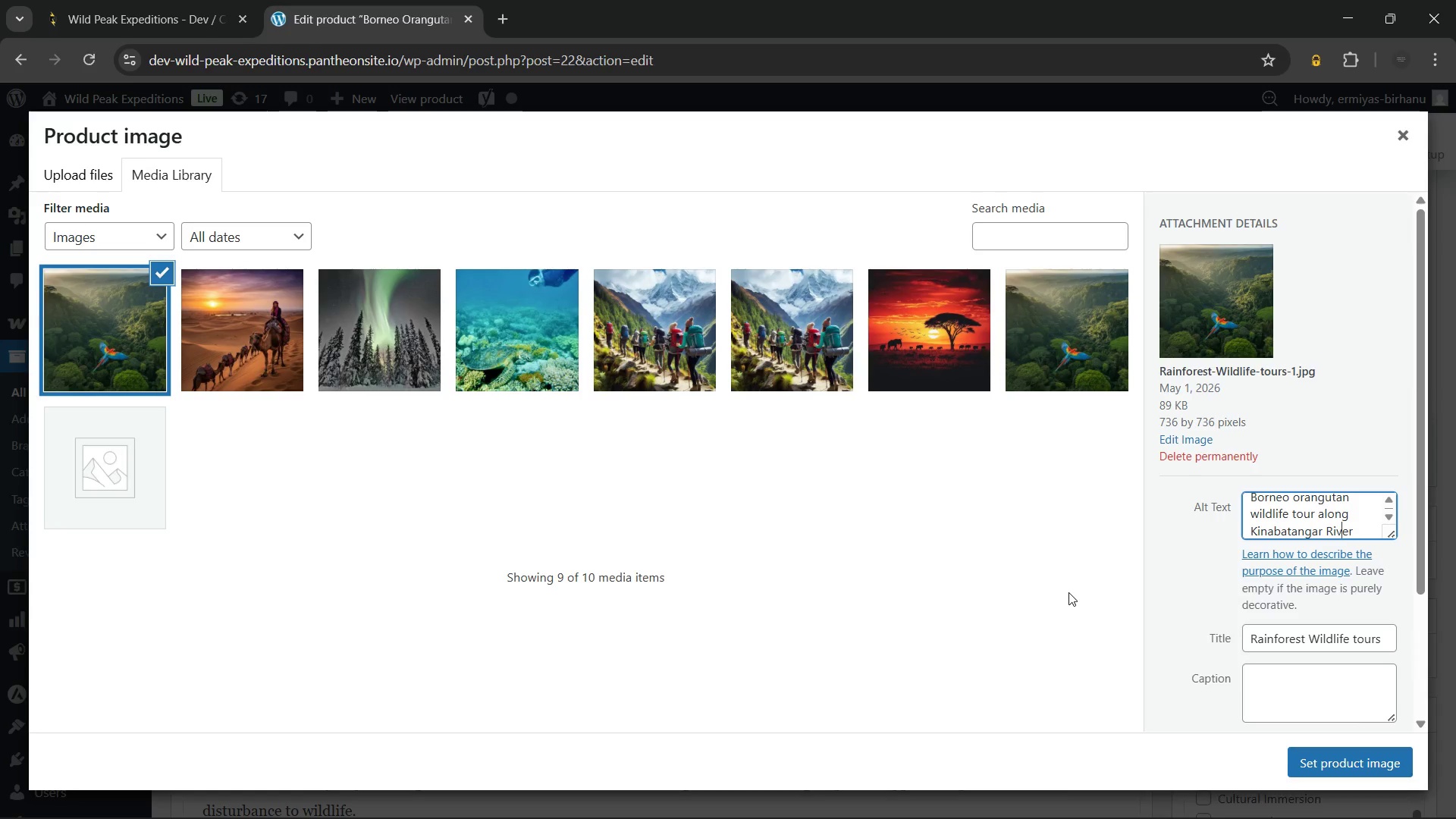 
key(ArrowLeft)
 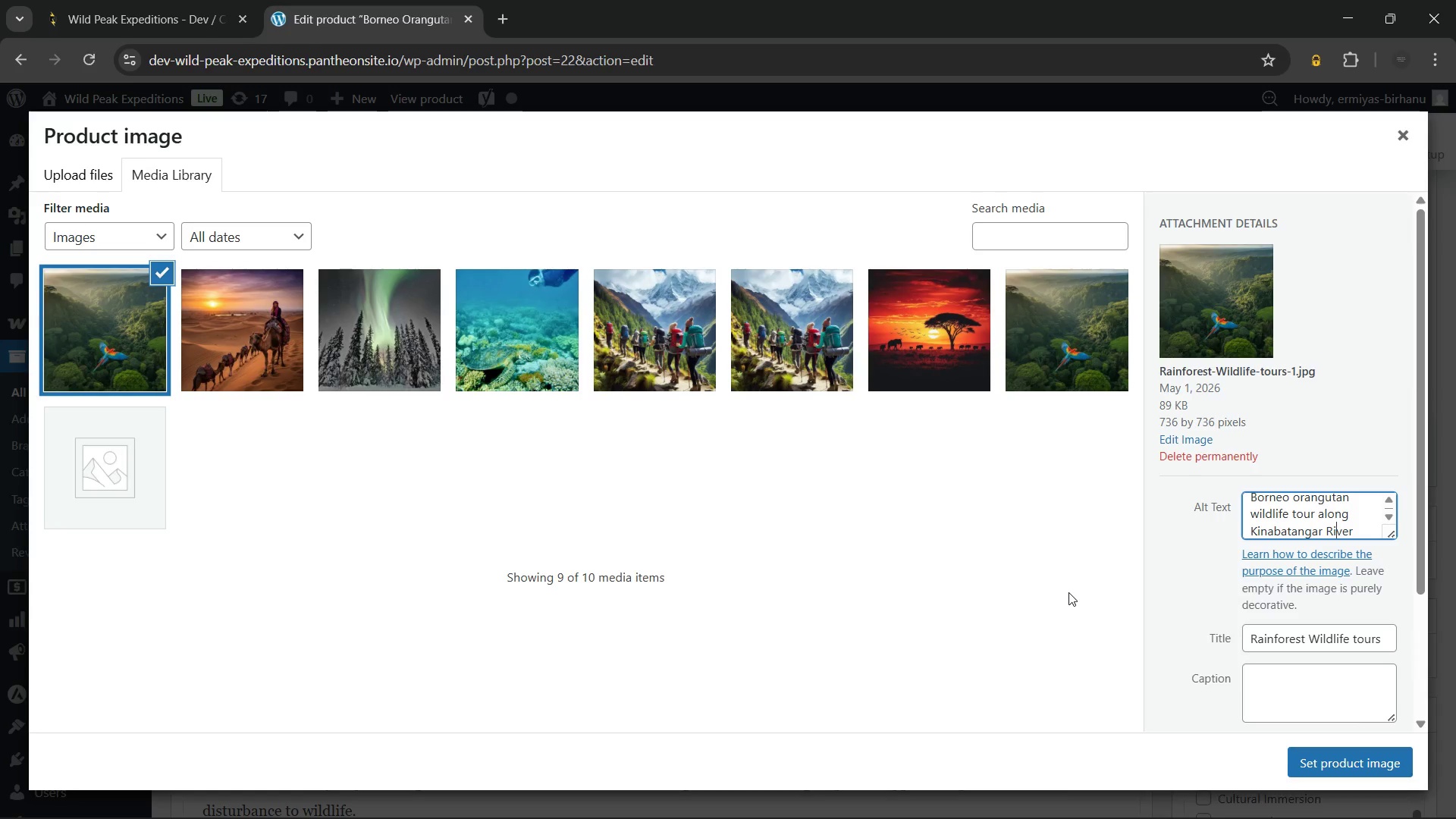 
key(ArrowLeft)
 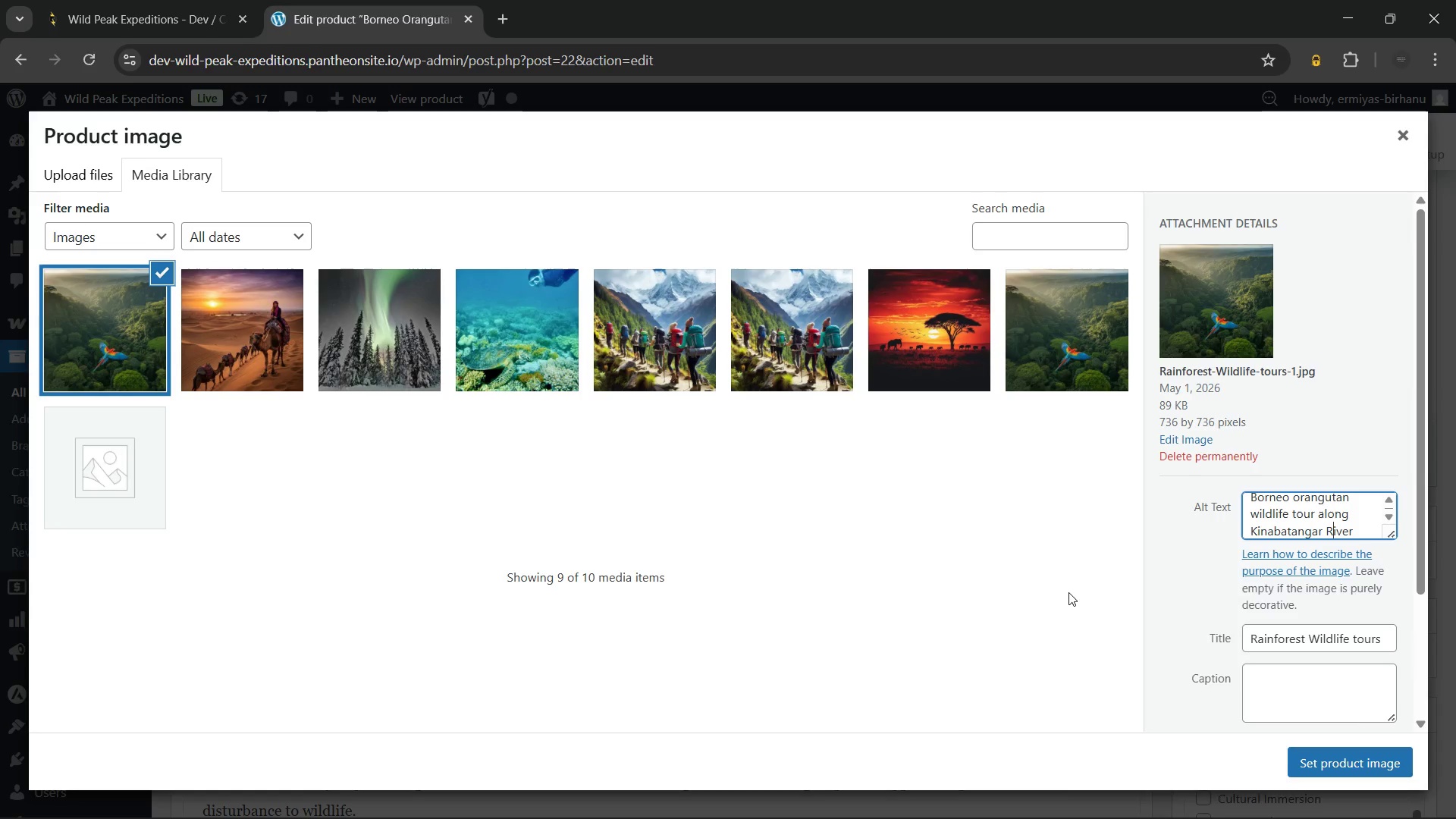 
key(ArrowLeft)
 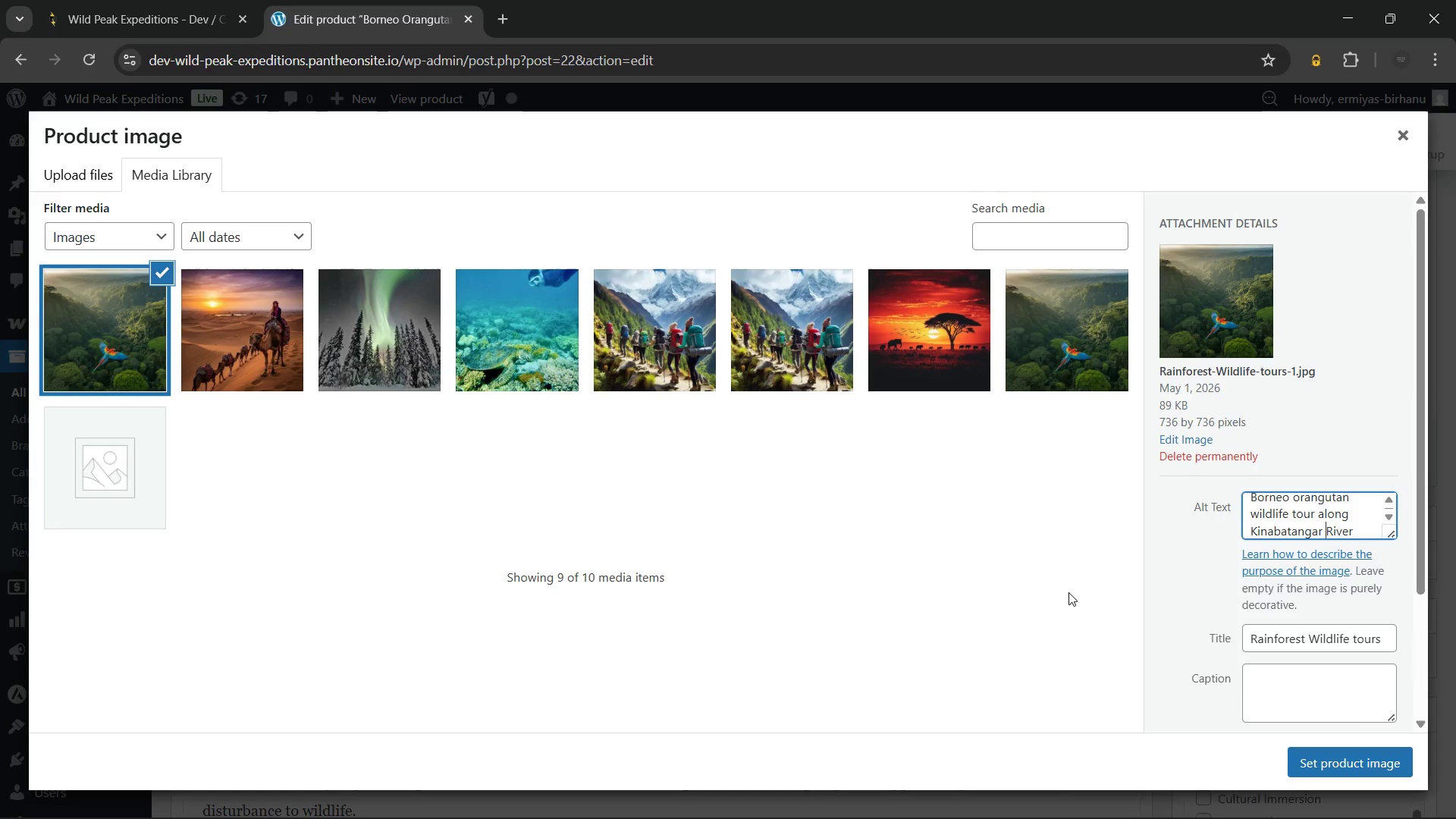 
key(ArrowLeft)
 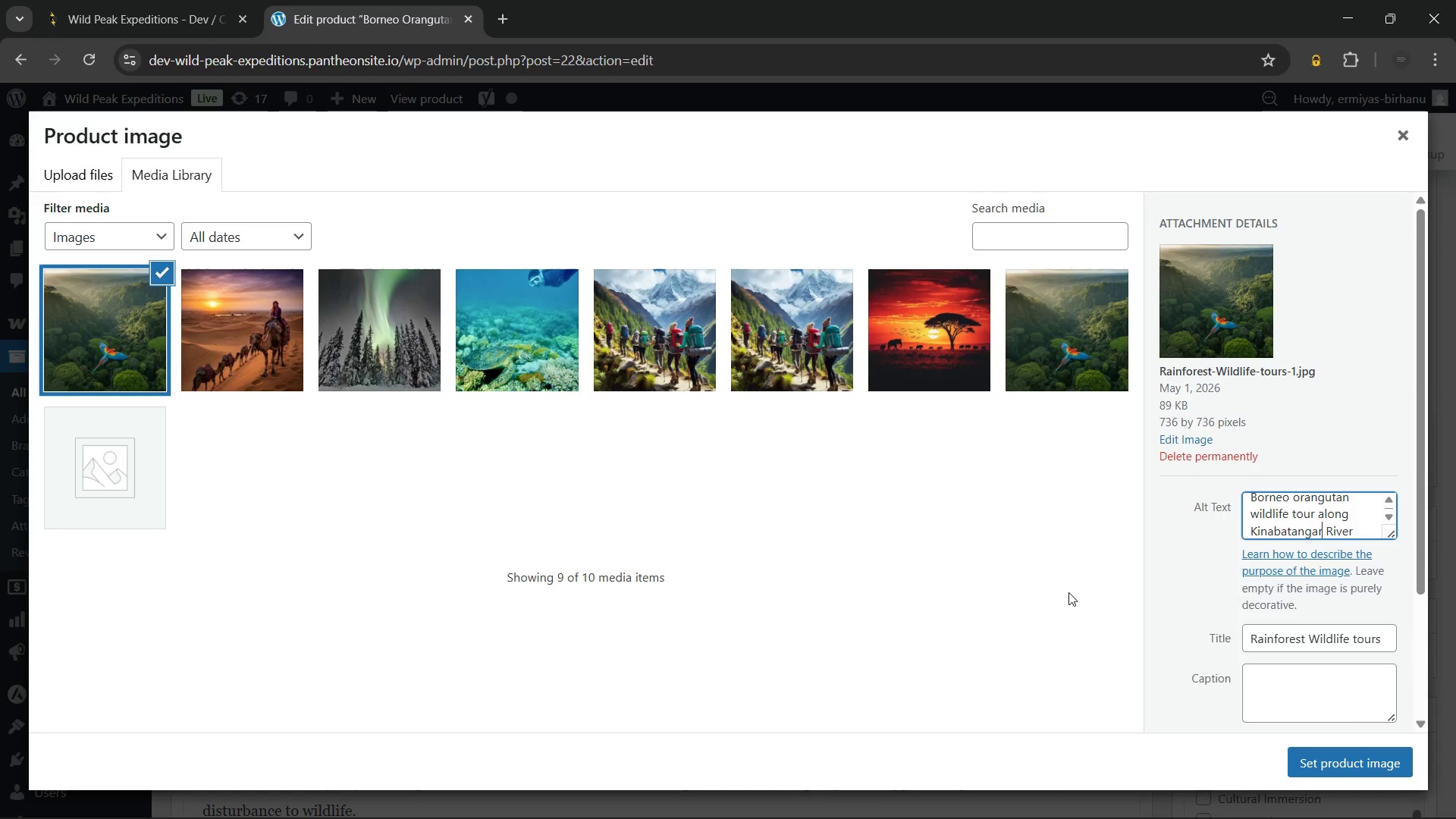 
key(ArrowLeft)
 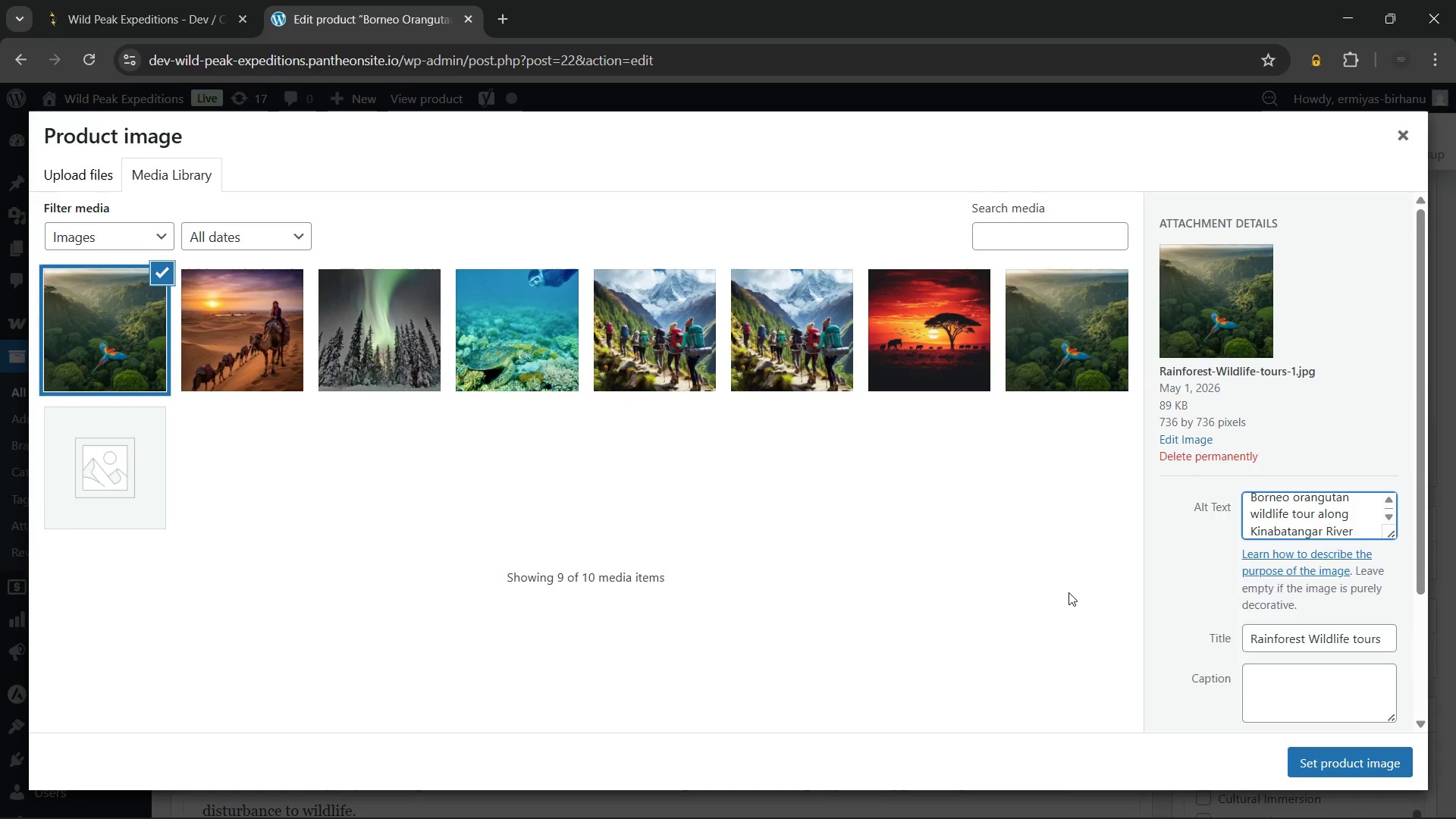 
key(Backspace)
 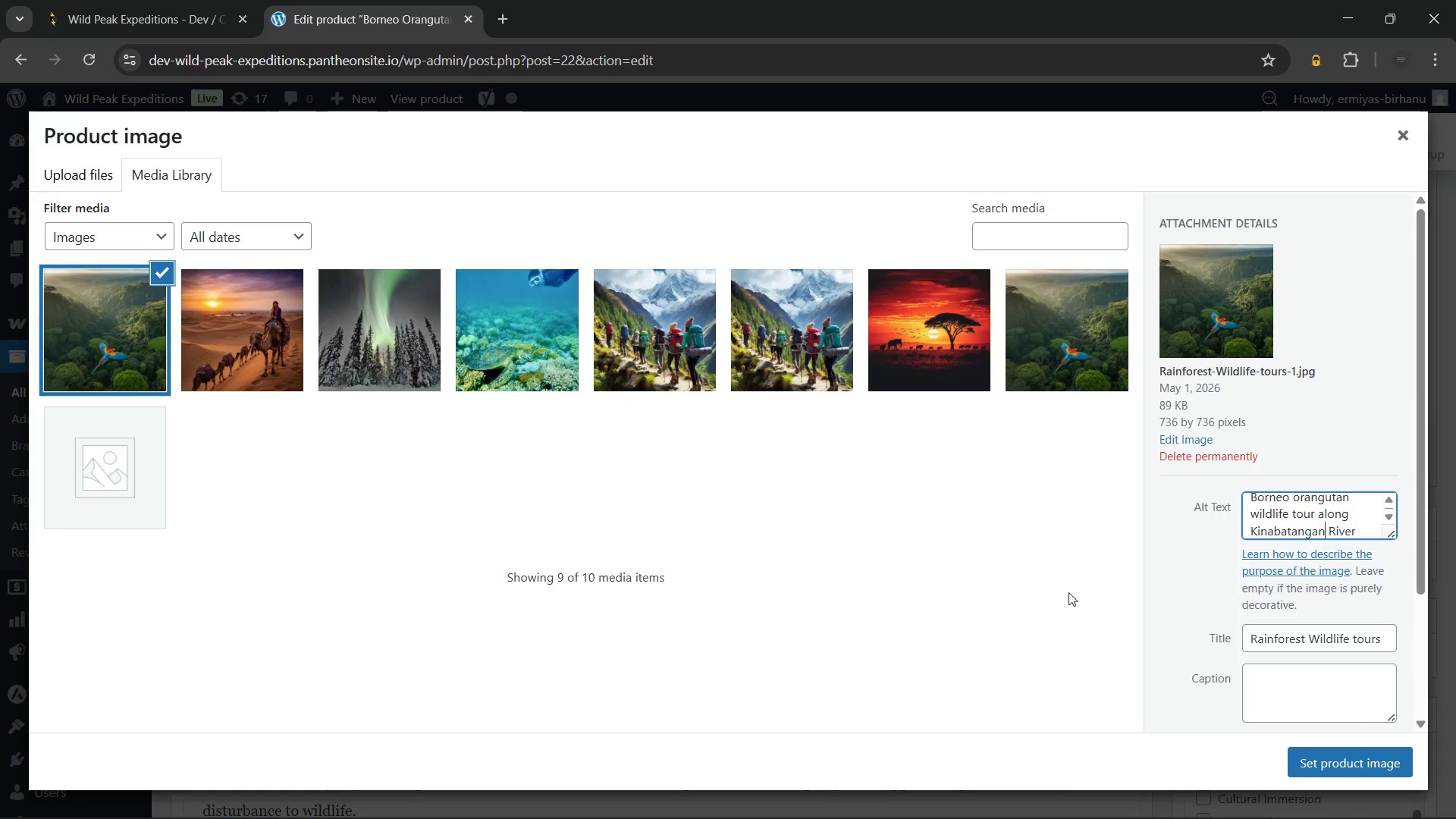 
key(N)
 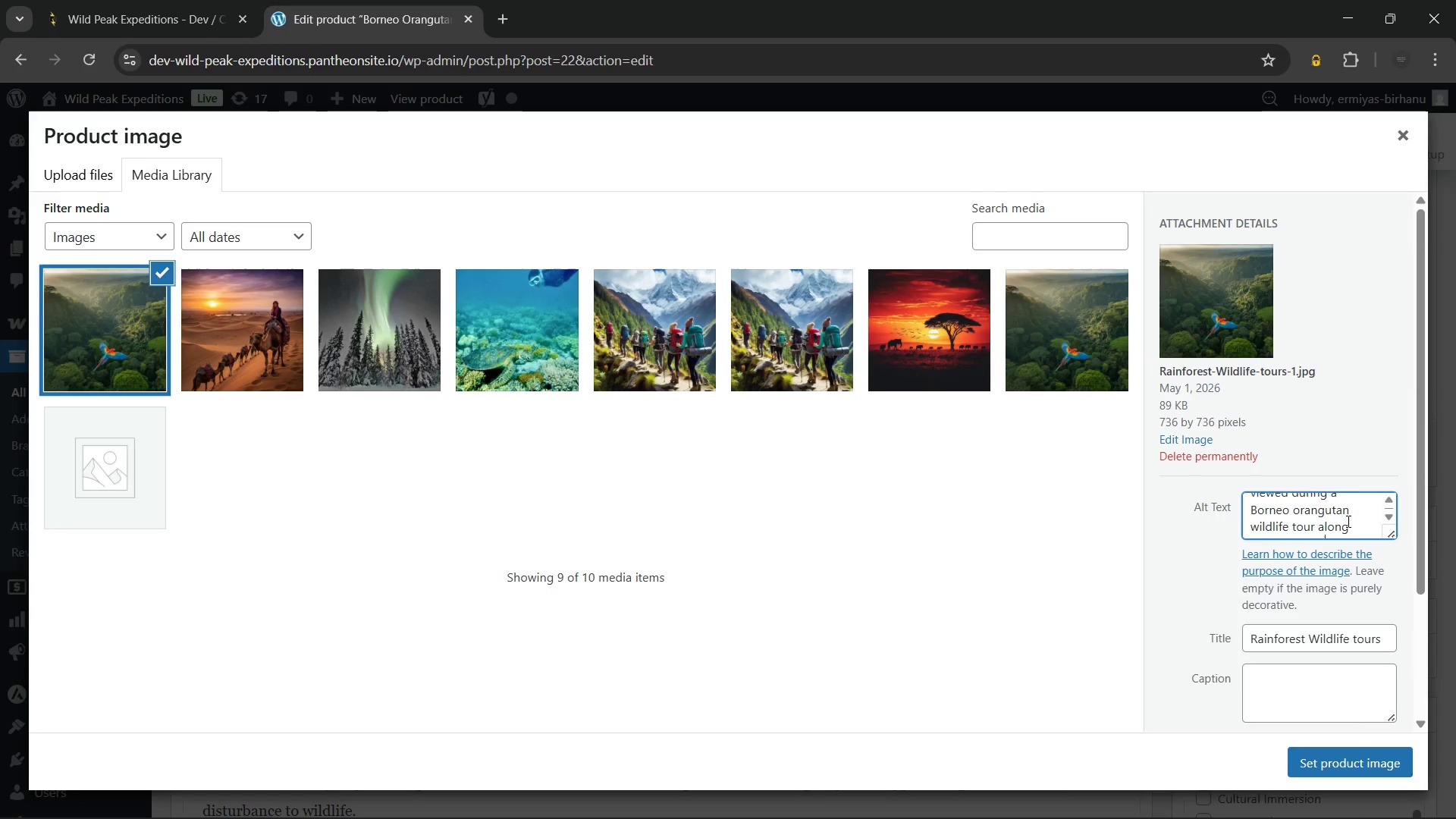 
wait(16.97)
 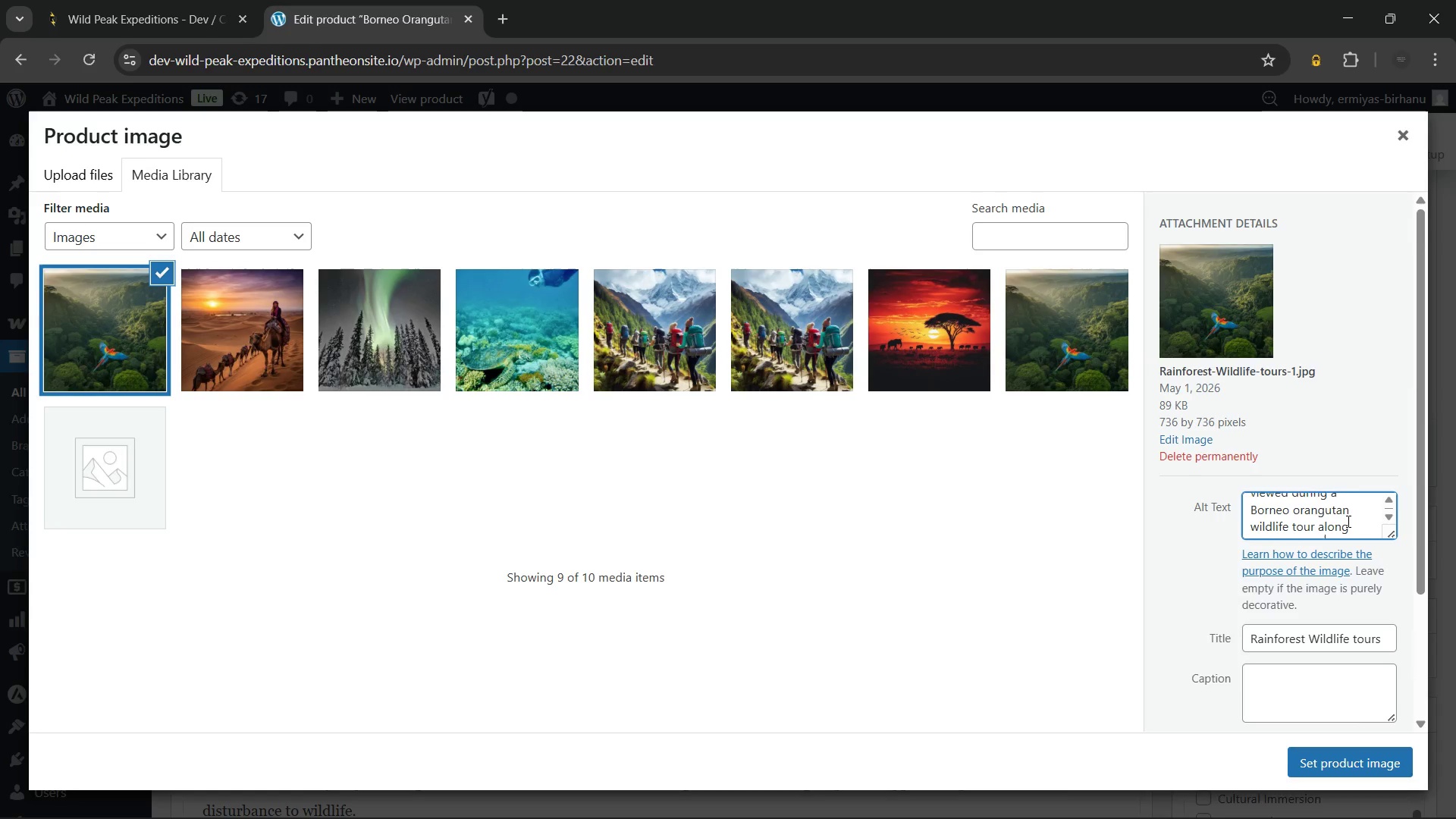 
left_click([1317, 749])
 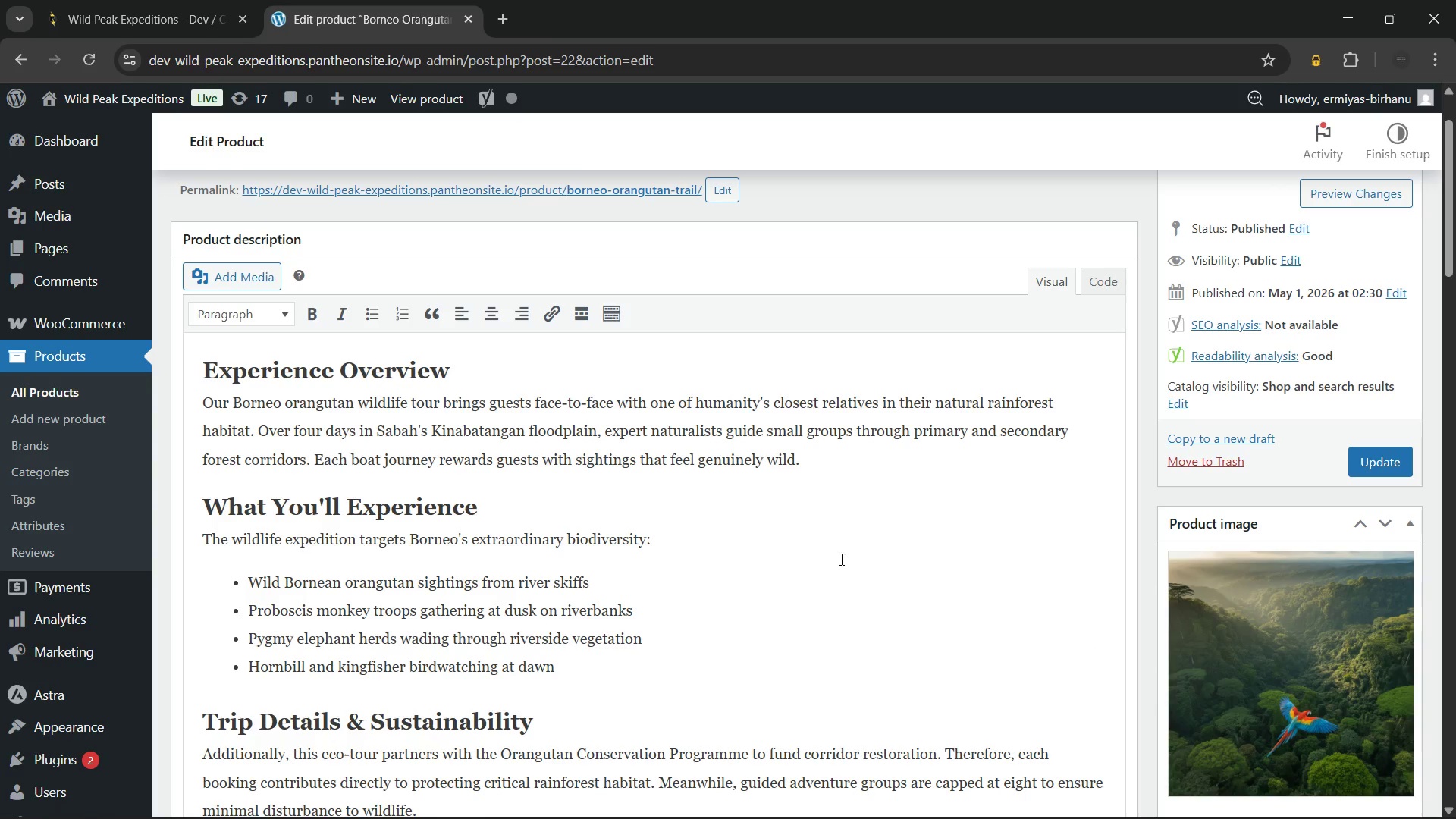 
left_click([758, 554])
 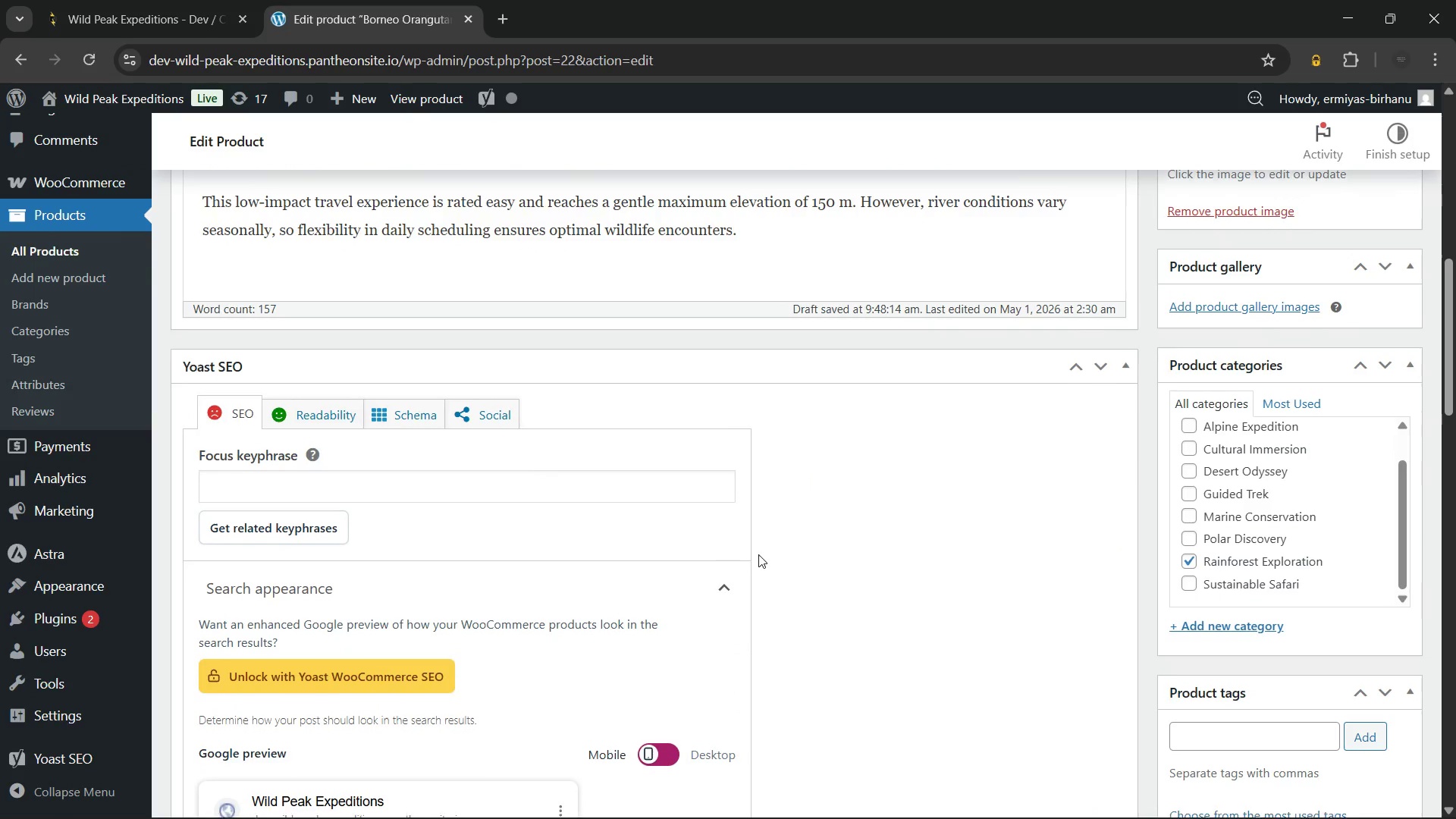 
left_click([606, 489])
 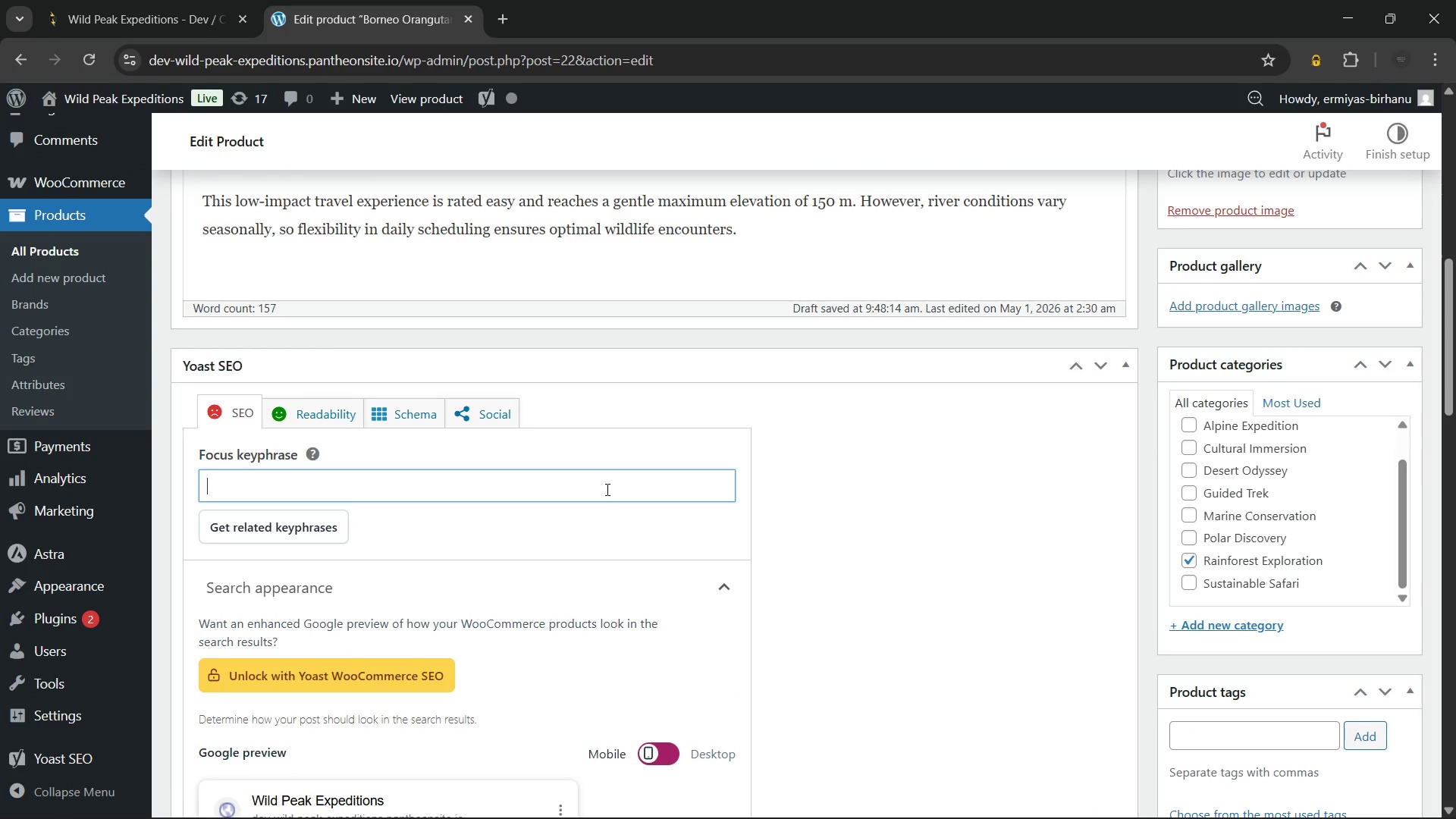 
type(Borneo orangutan wildlife tour)
 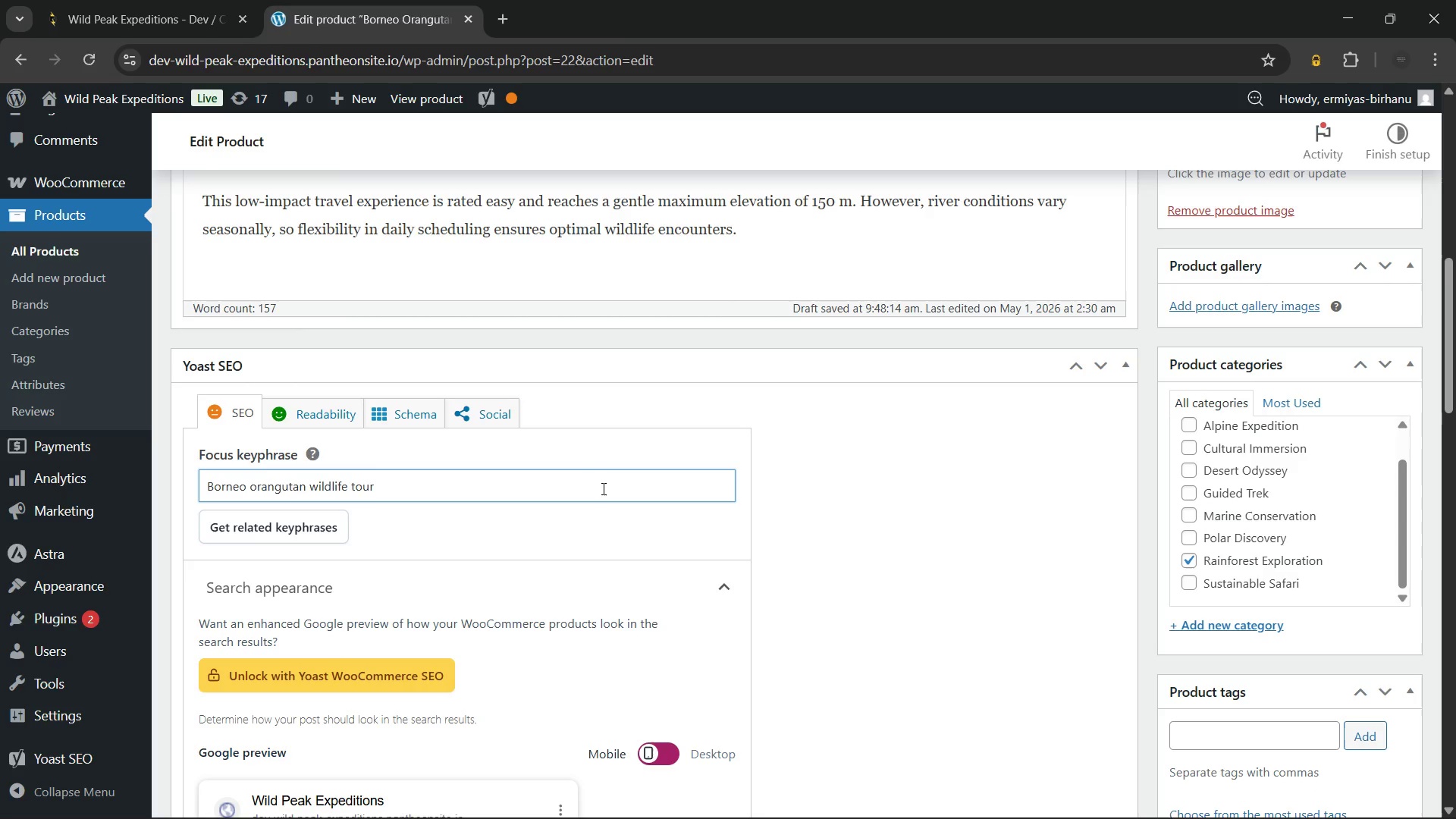 
scroll: coordinate [579, 482], scroll_direction: down, amount: 5.0
 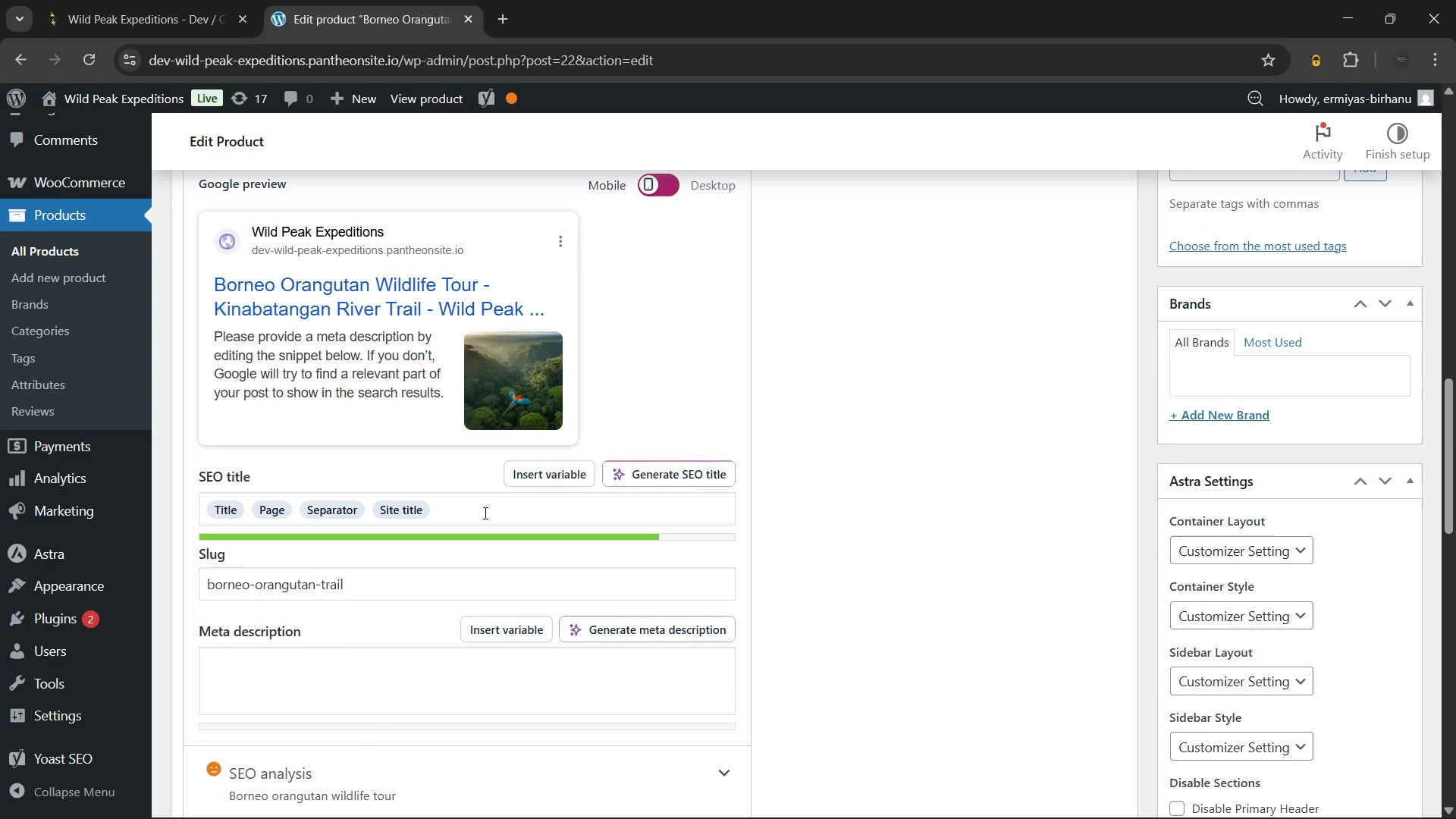 
left_click([484, 512])
 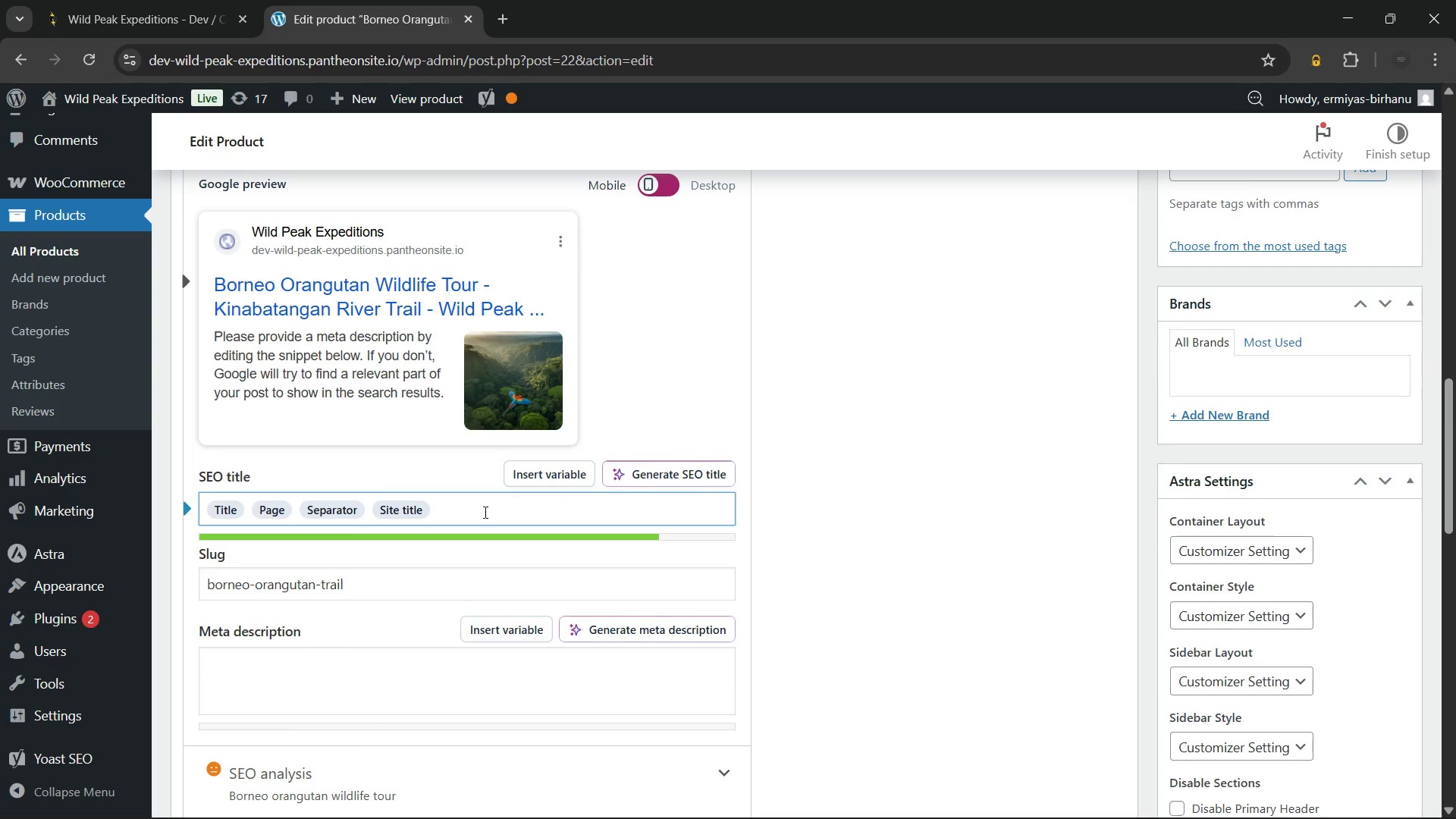 
key(Backspace)
 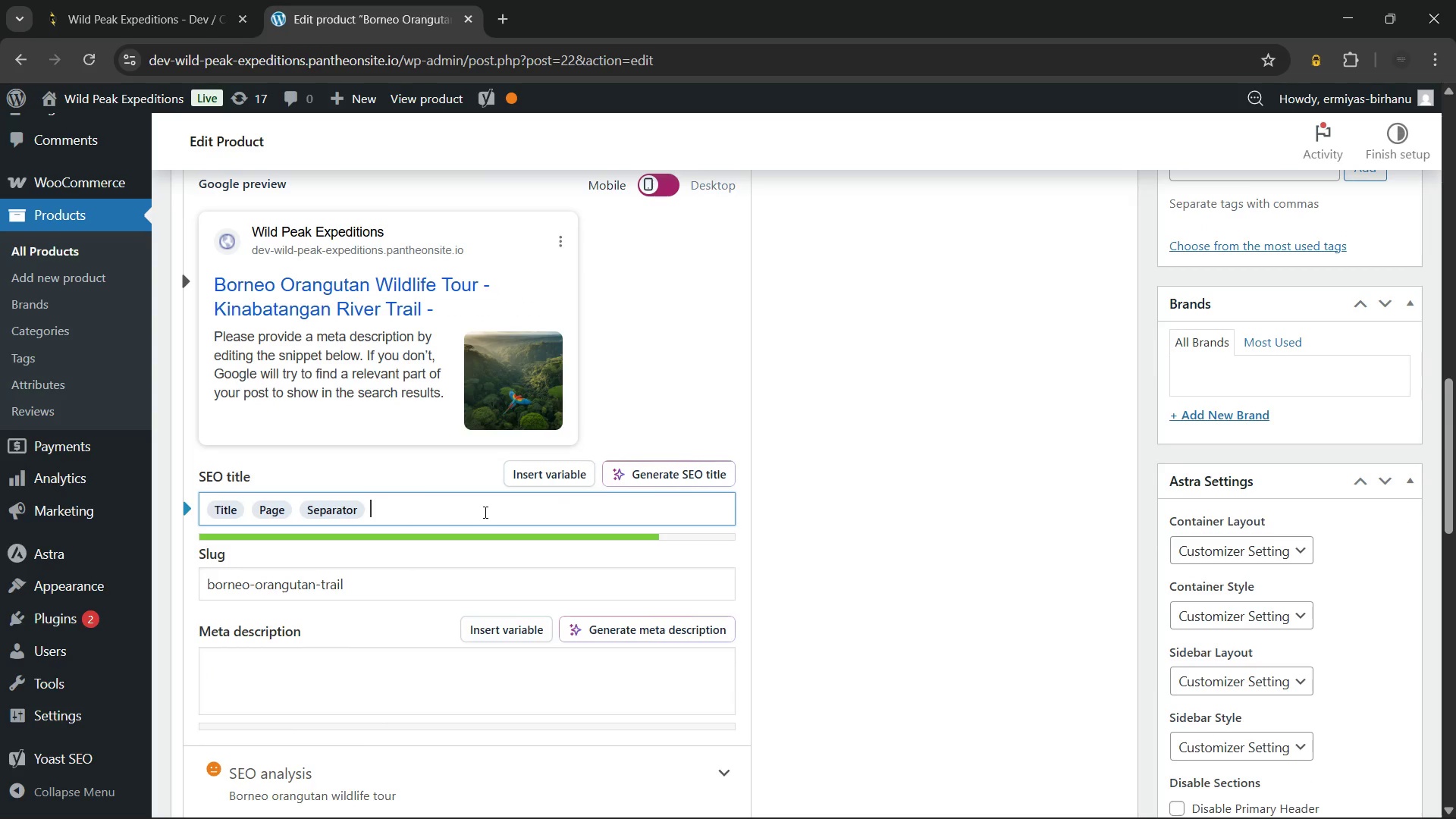 
key(Backspace)
 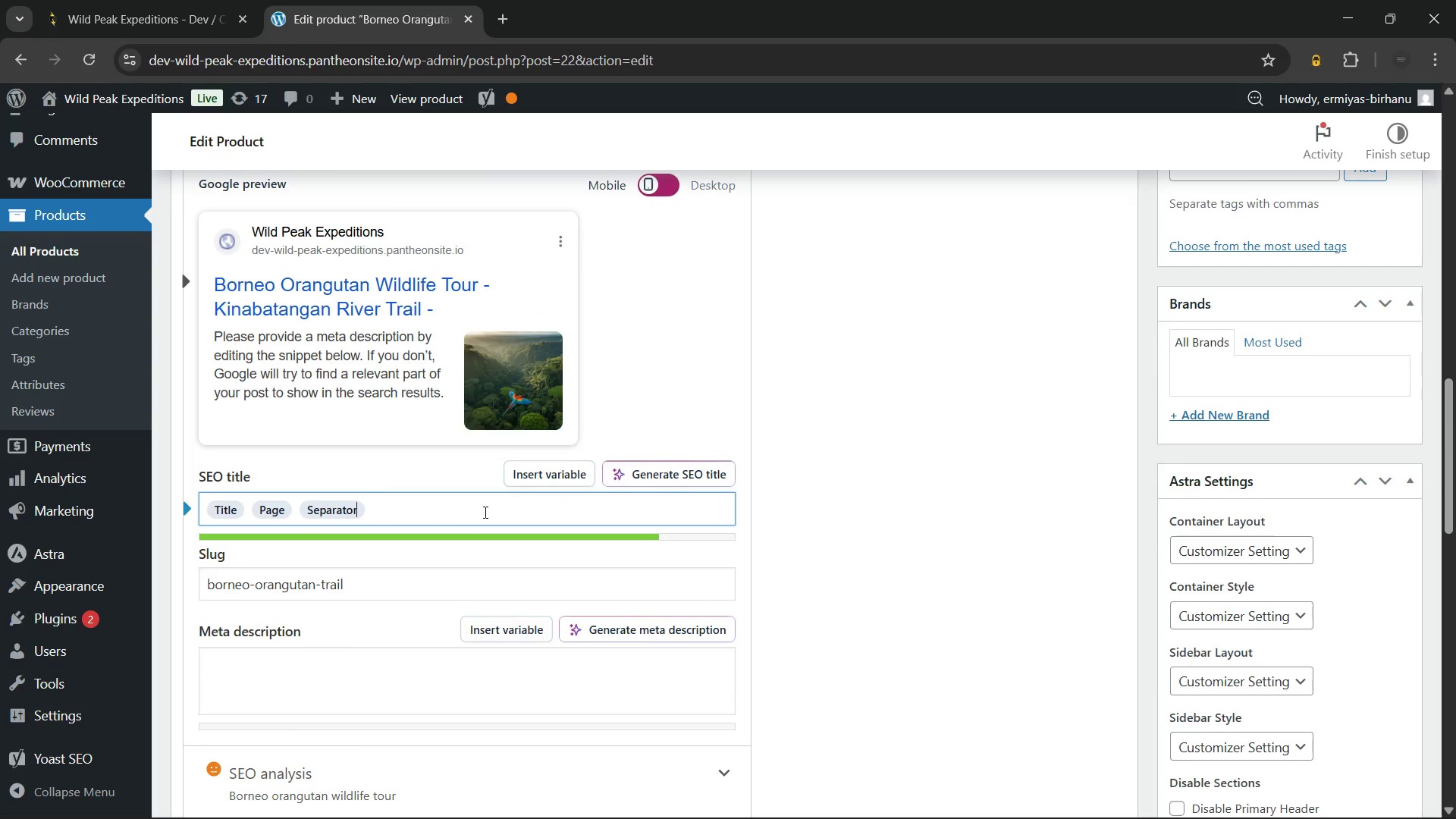 
key(Backspace)
 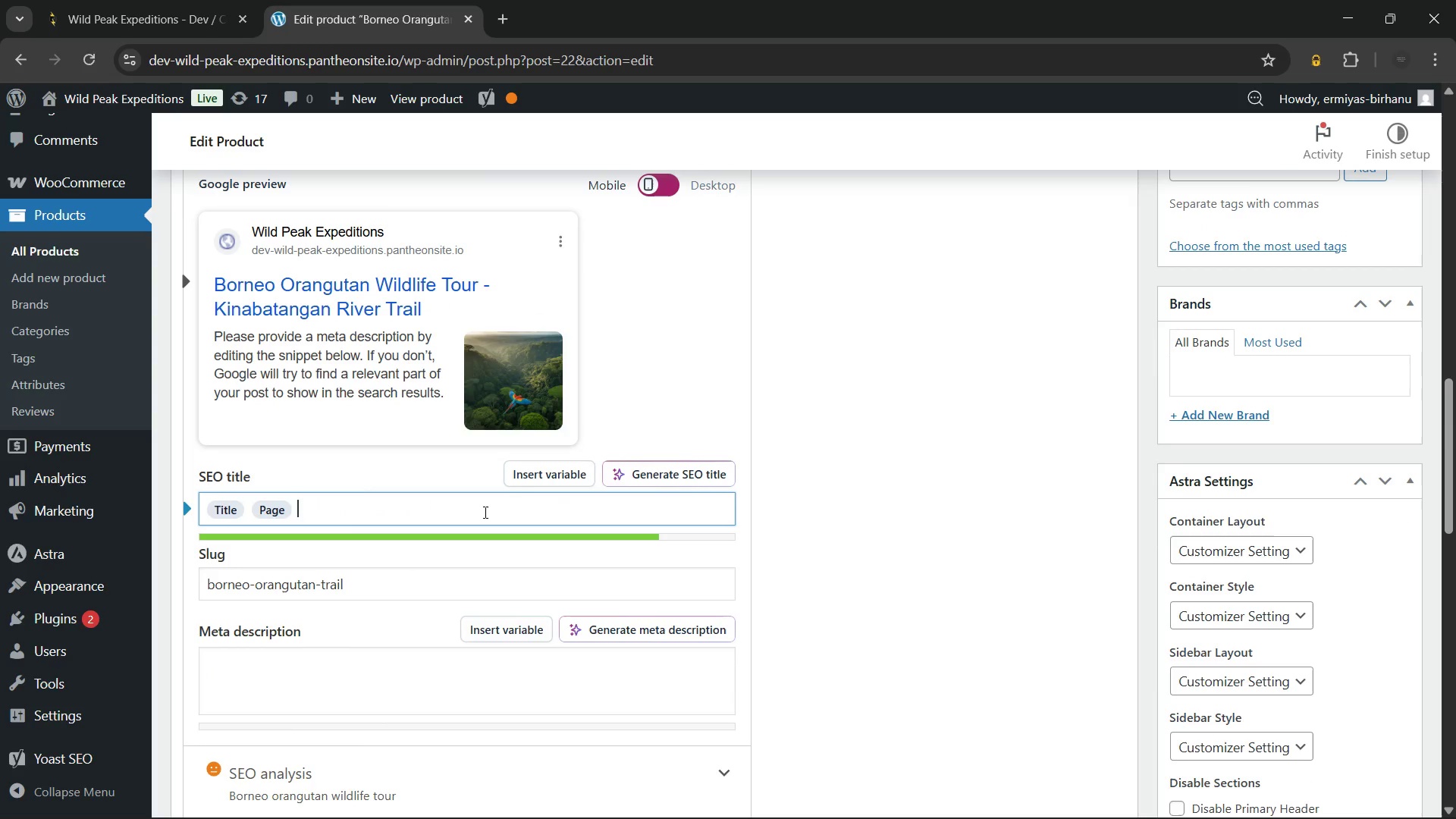 
key(Backspace)
 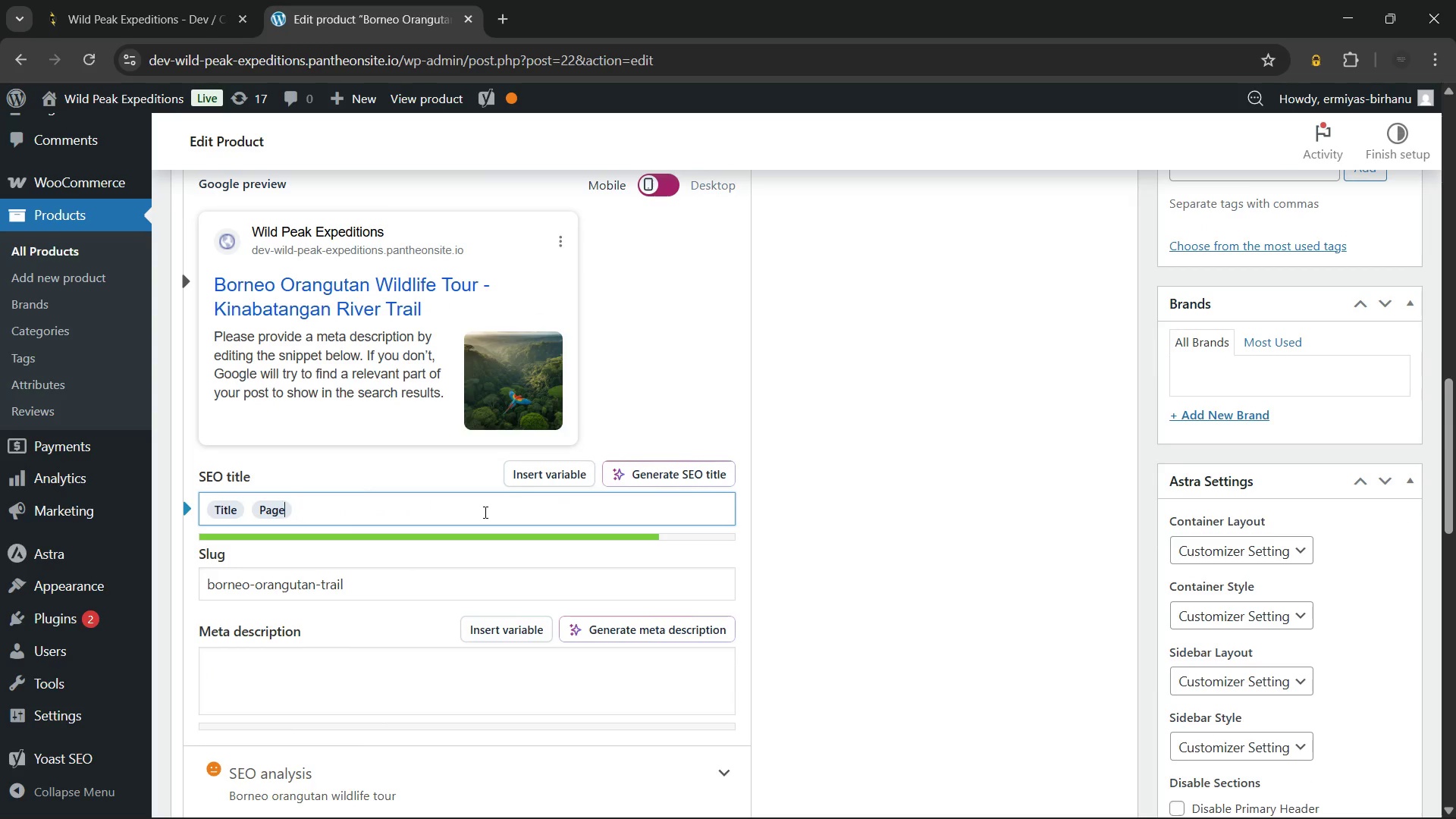 
key(Backspace)
 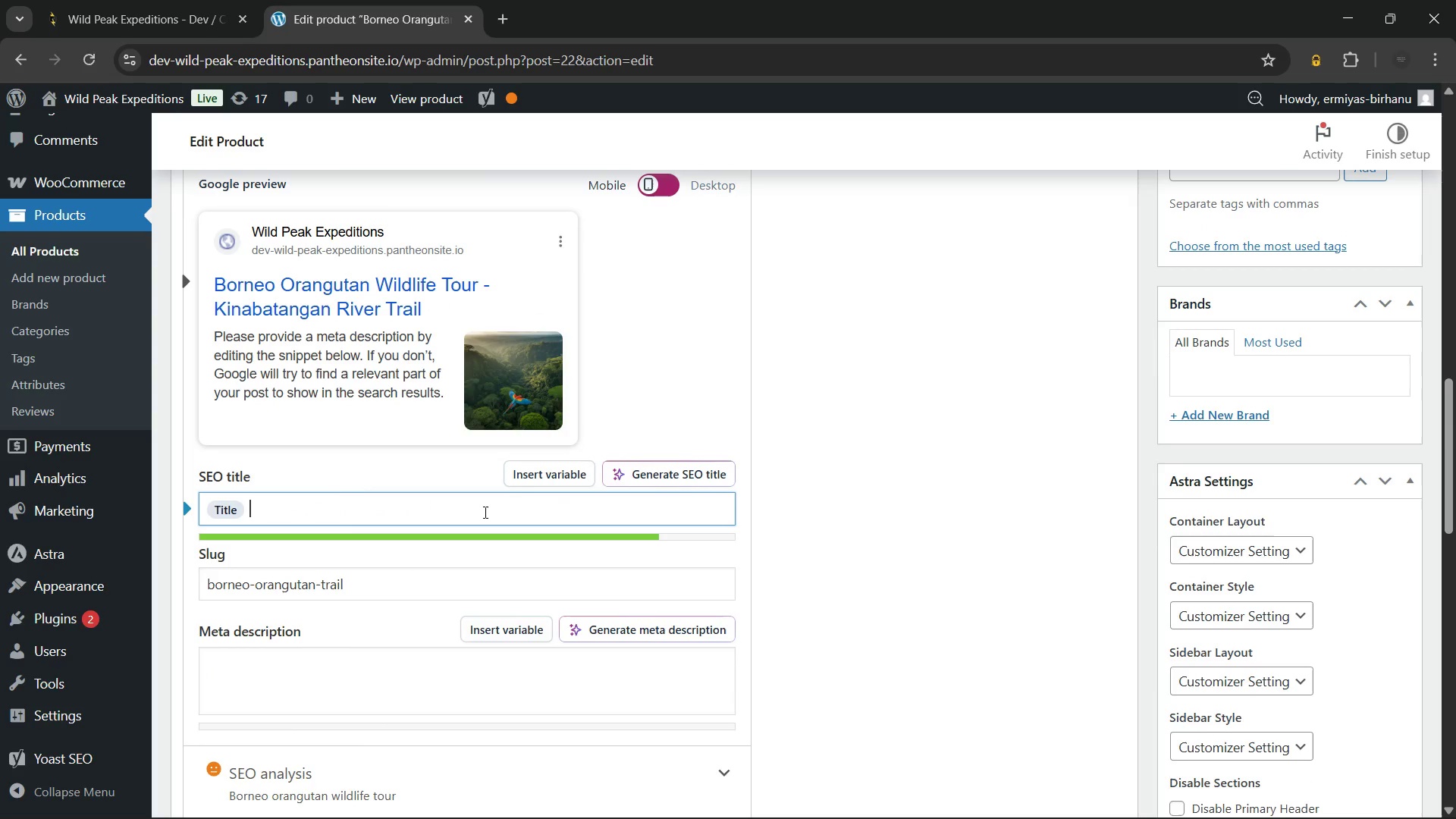 
key(Backspace)
 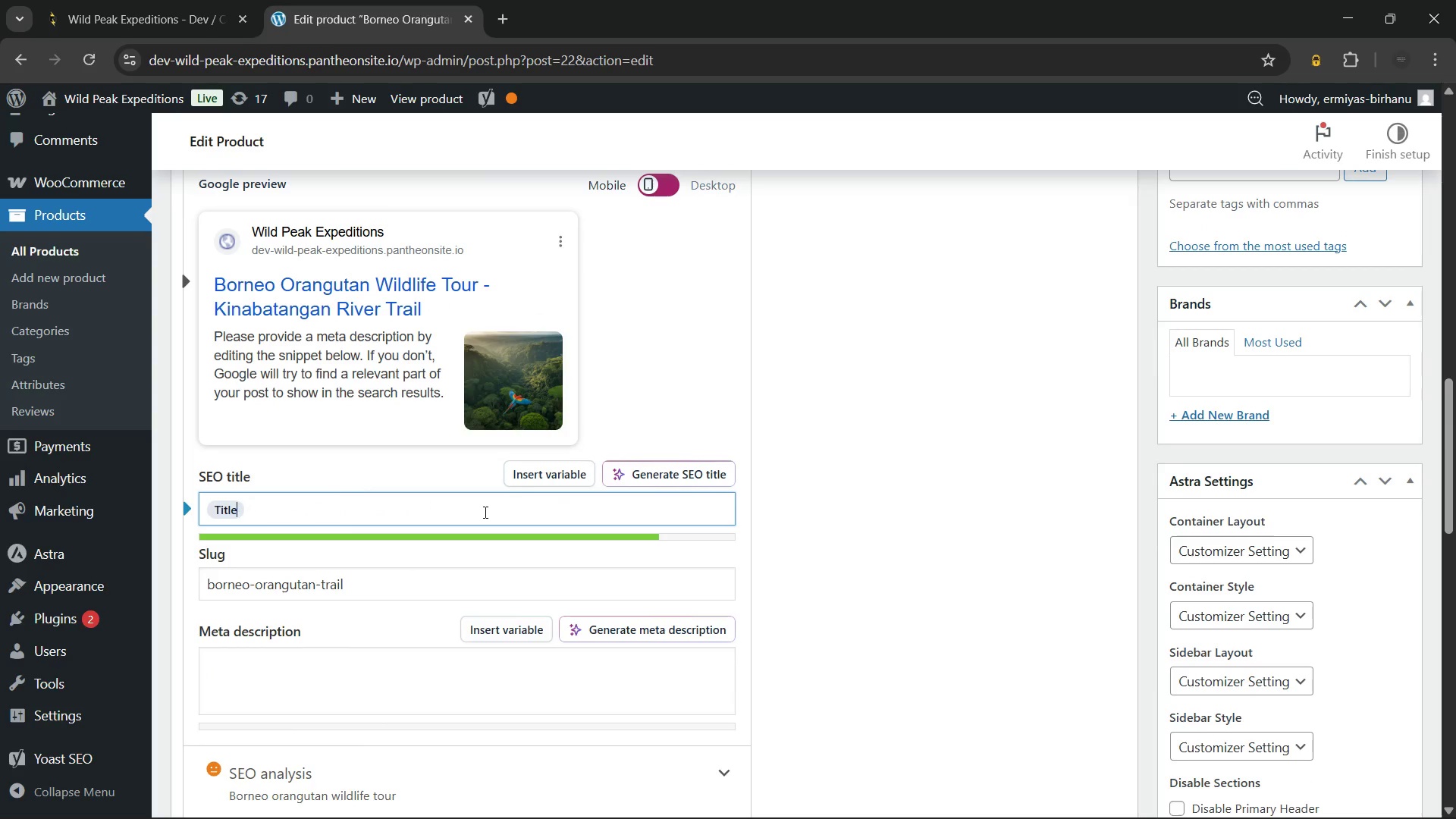 
key(Backspace)
 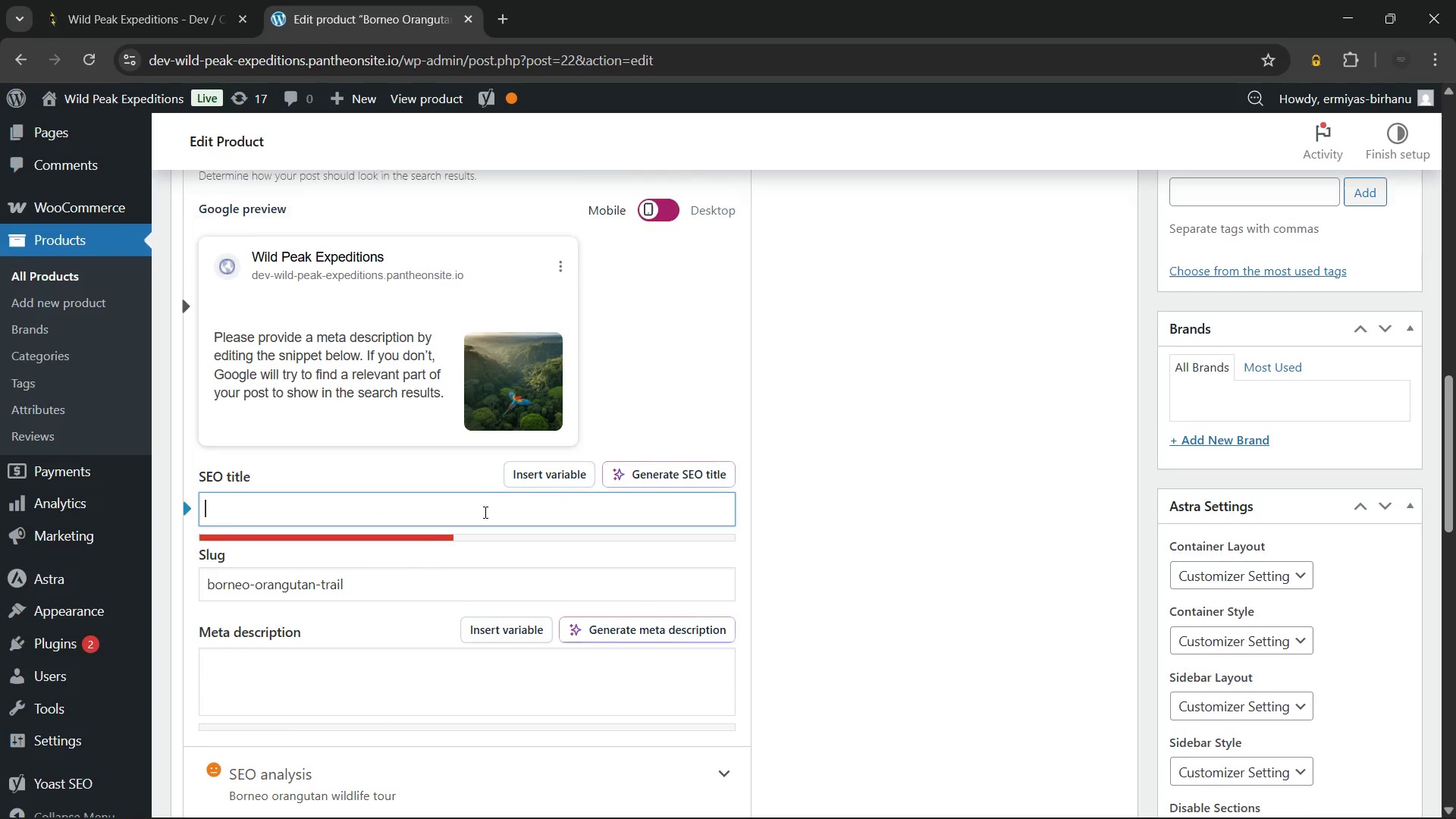 
key(Backspace)
 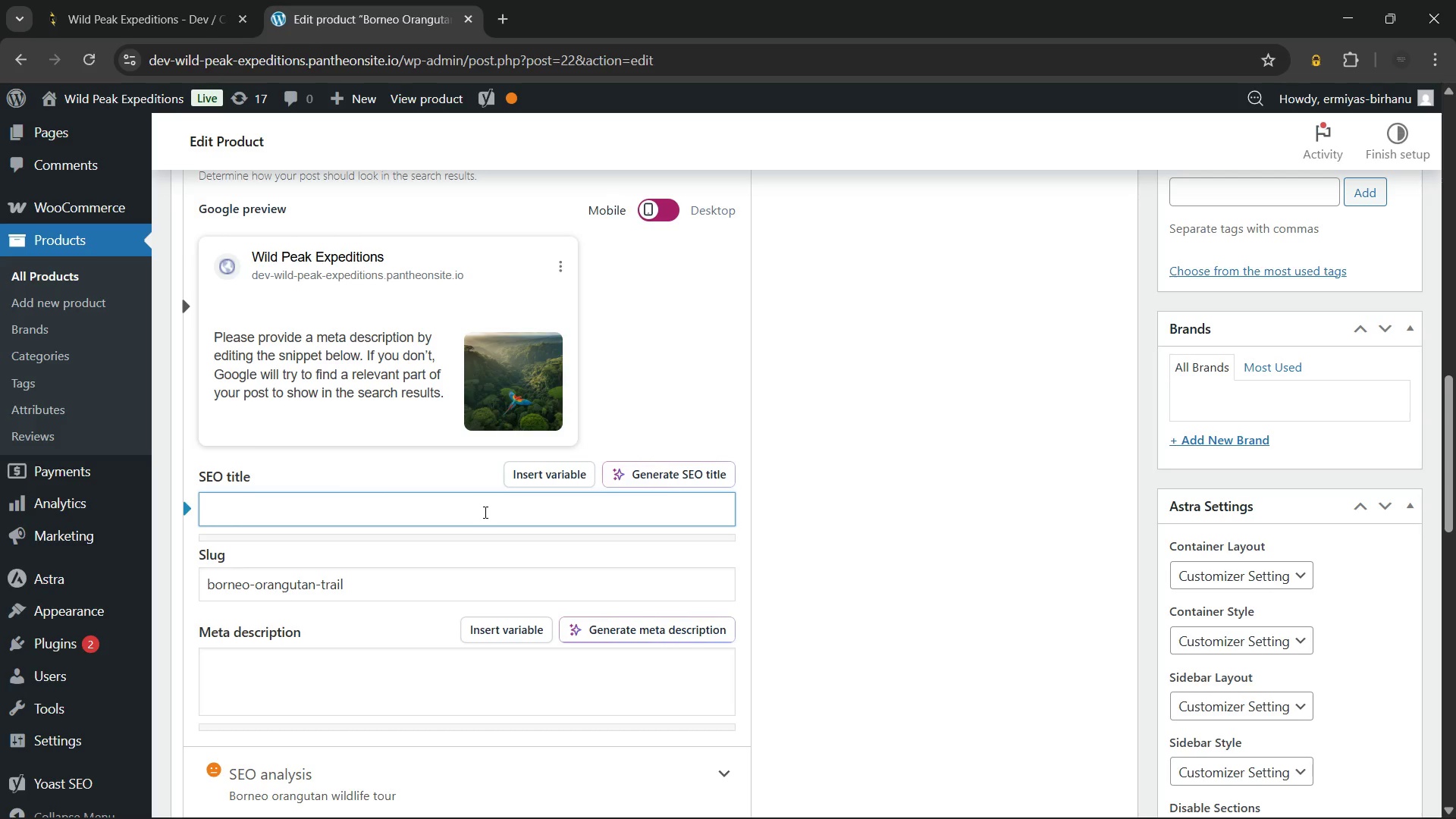 
wait(17.53)
 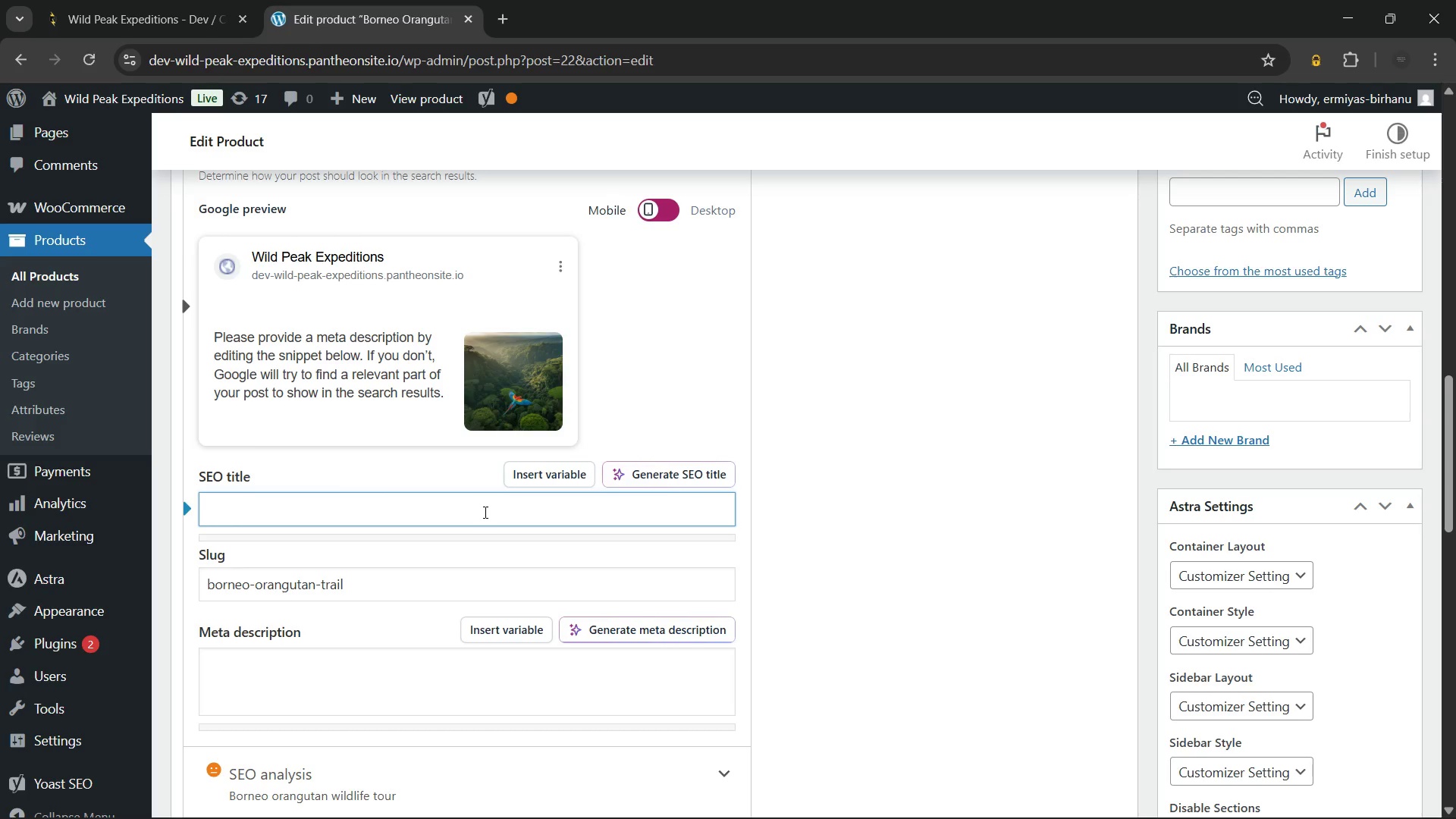 
type(Borneo Orangutan Wildlife Tour | Jungle River Trail | Wild Peak)
 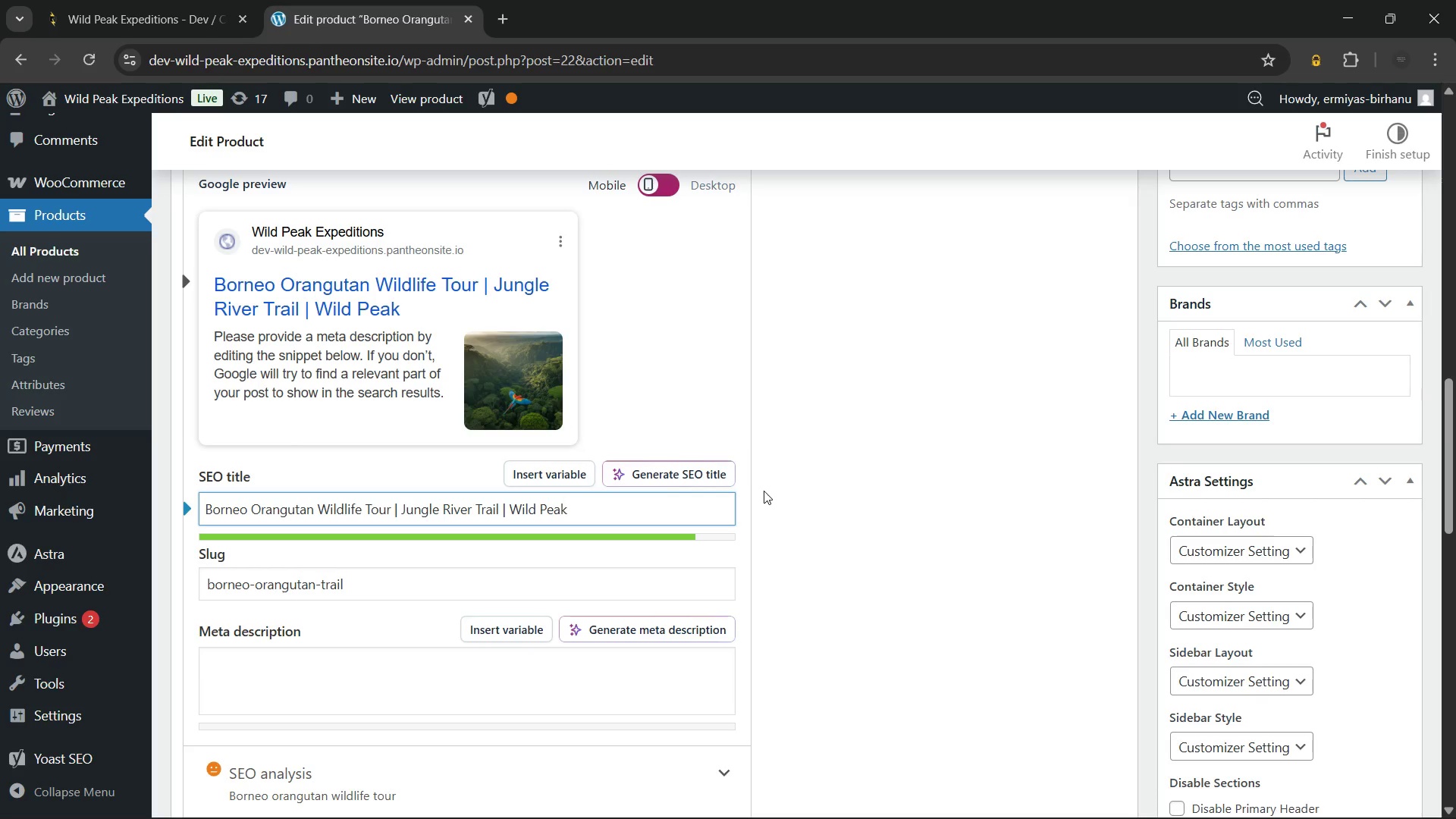 
left_click([855, 510])
 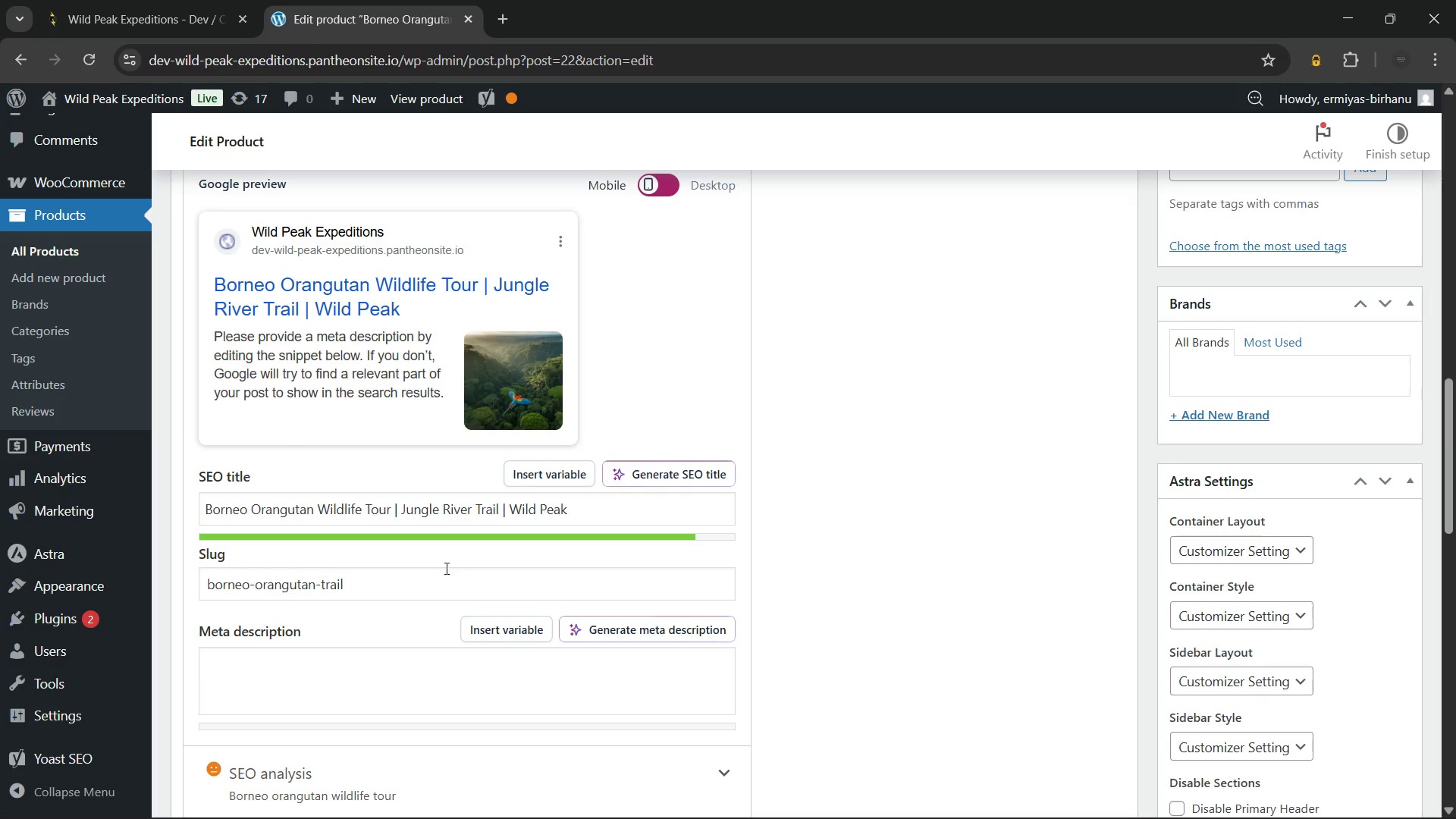 
left_click([444, 563])
 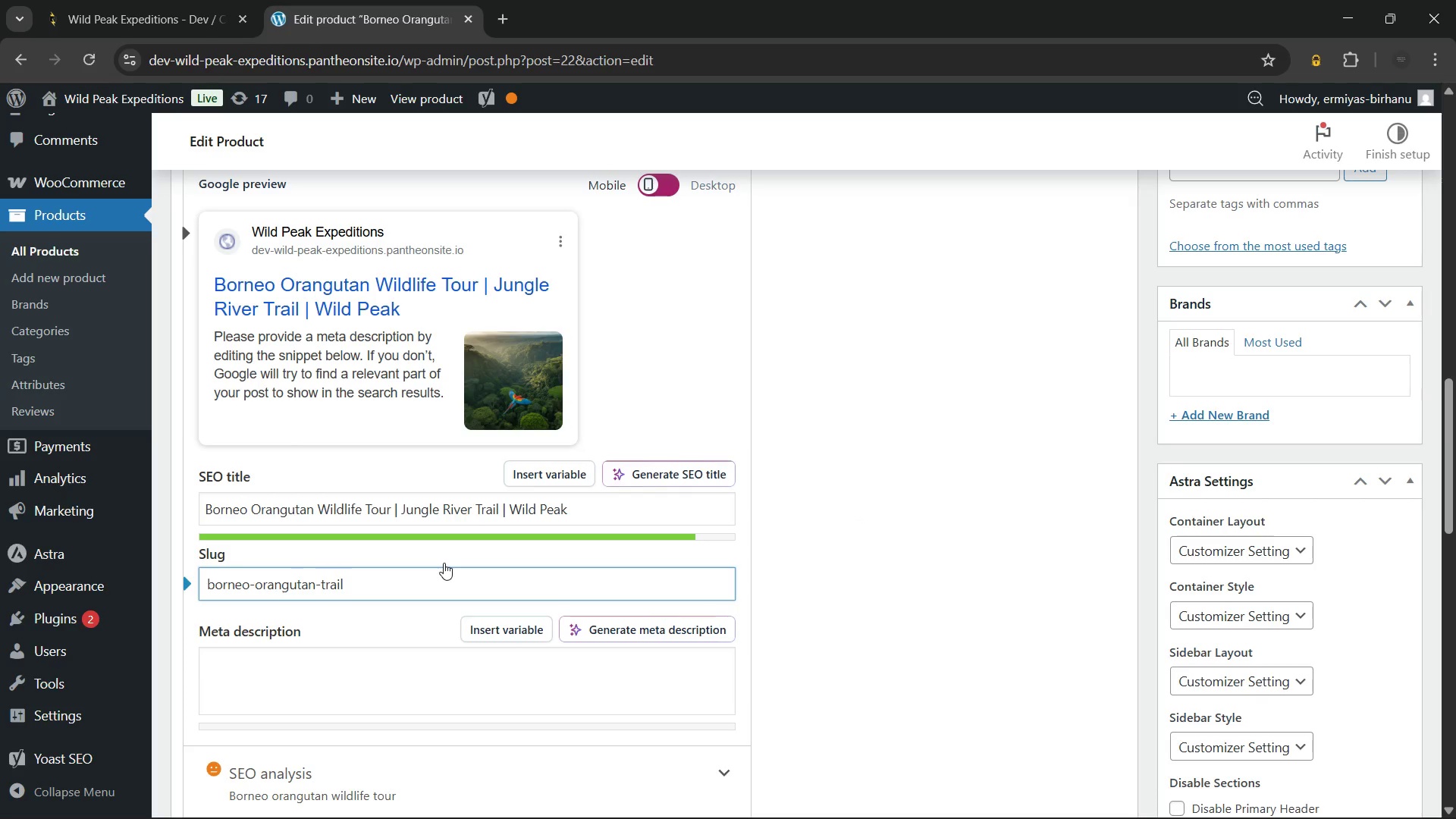 
key(Backspace)
key(Backspace)
key(Backspace)
key(Backspace)
key(Backspace)
type(wildlife-tour)
 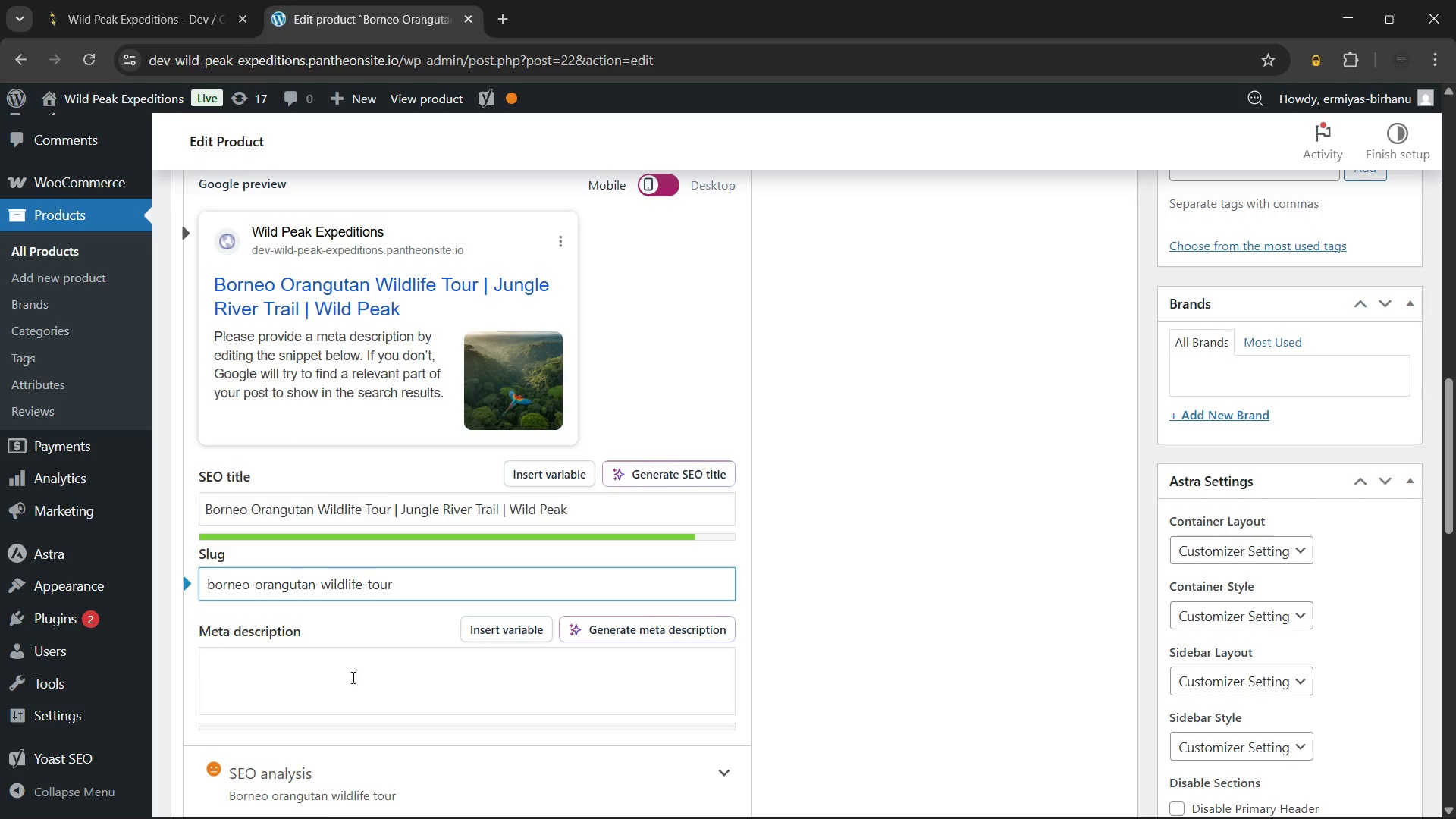 
left_click([350, 677])
 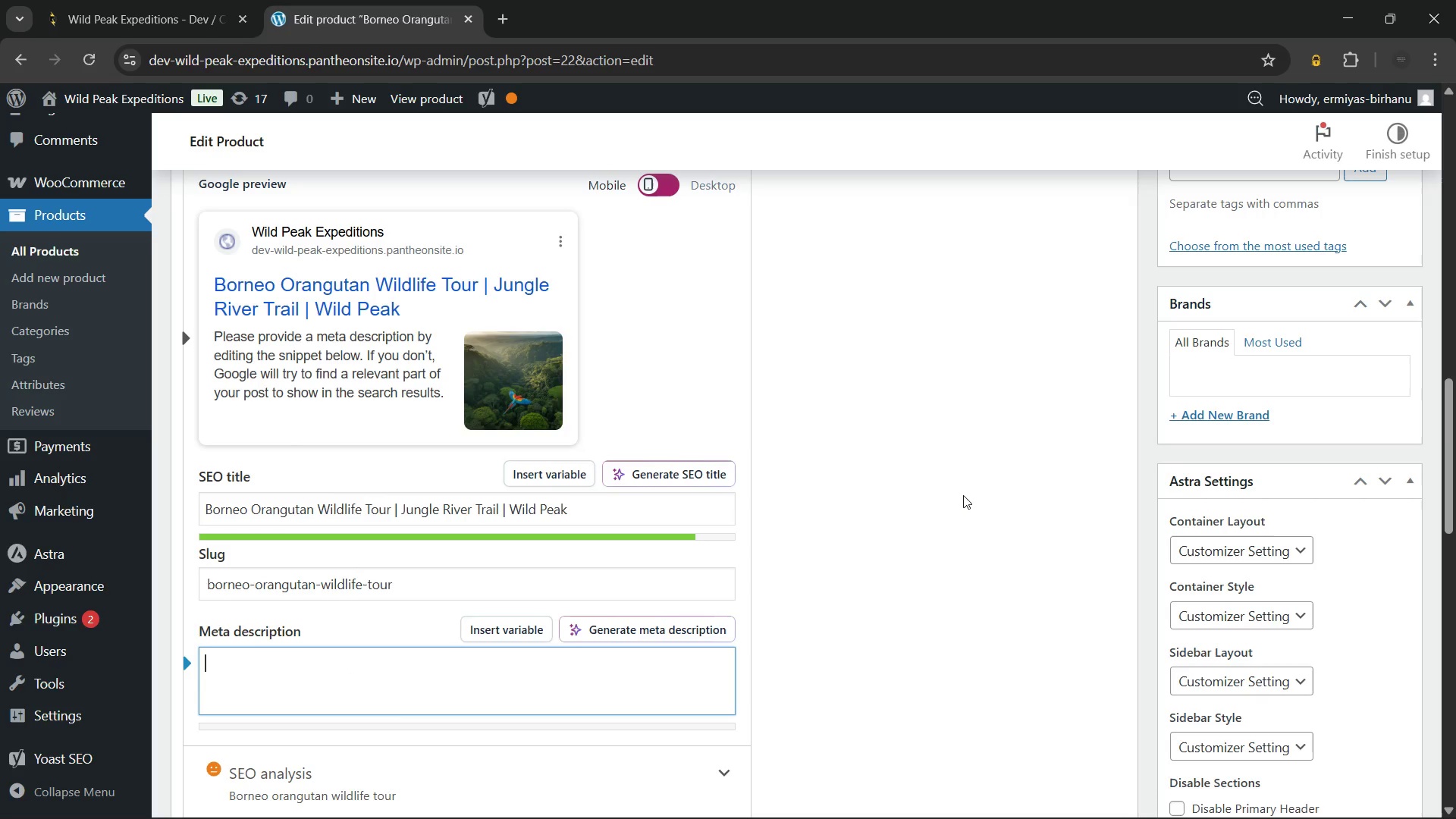 
wait(9.64)
 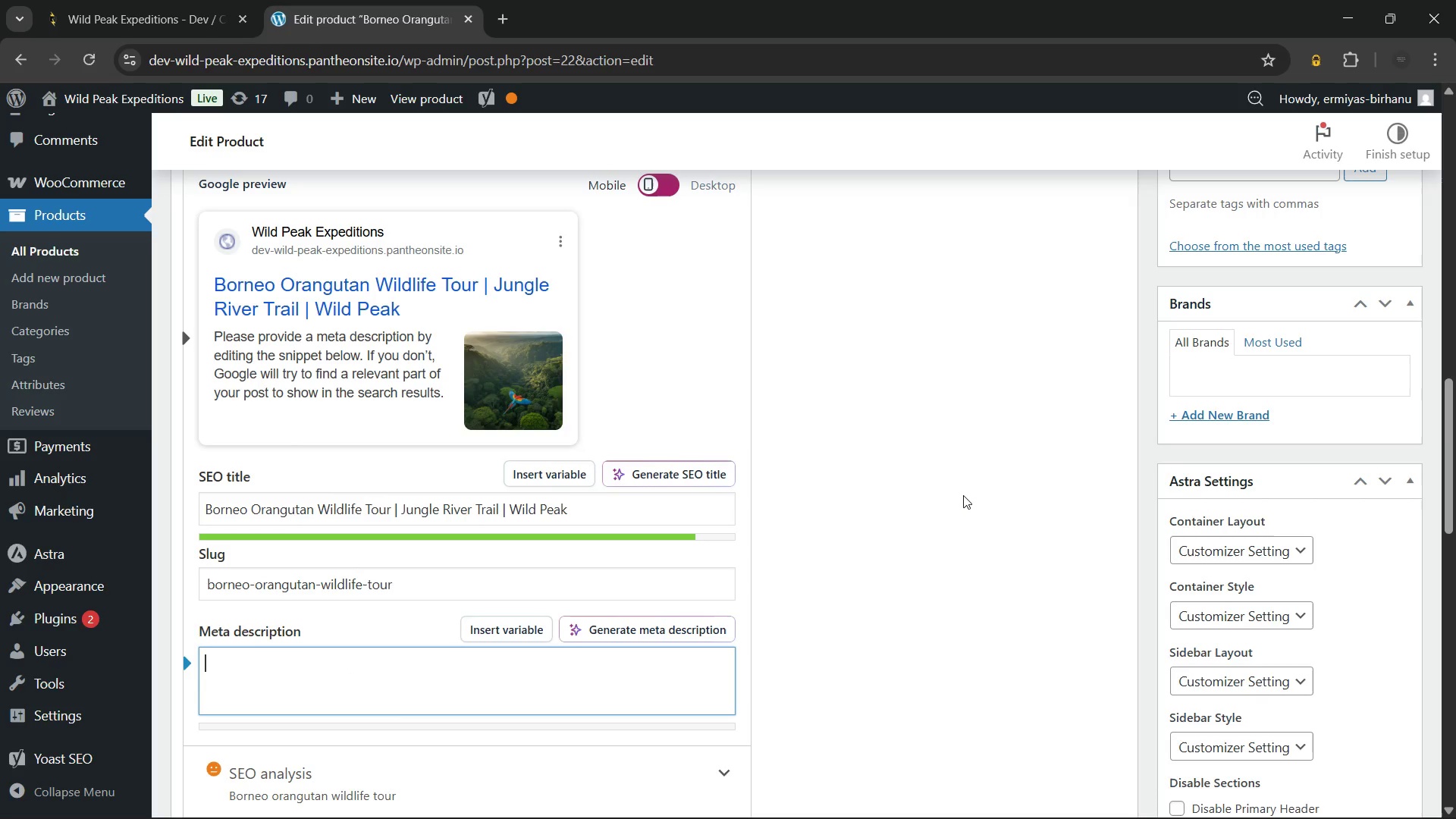 
type(Join the Borneo orangutan wildlife tour for 4 days of river jungle exploration in Sabah. Eco-certified, expert-guided. Book your expedition today.)
 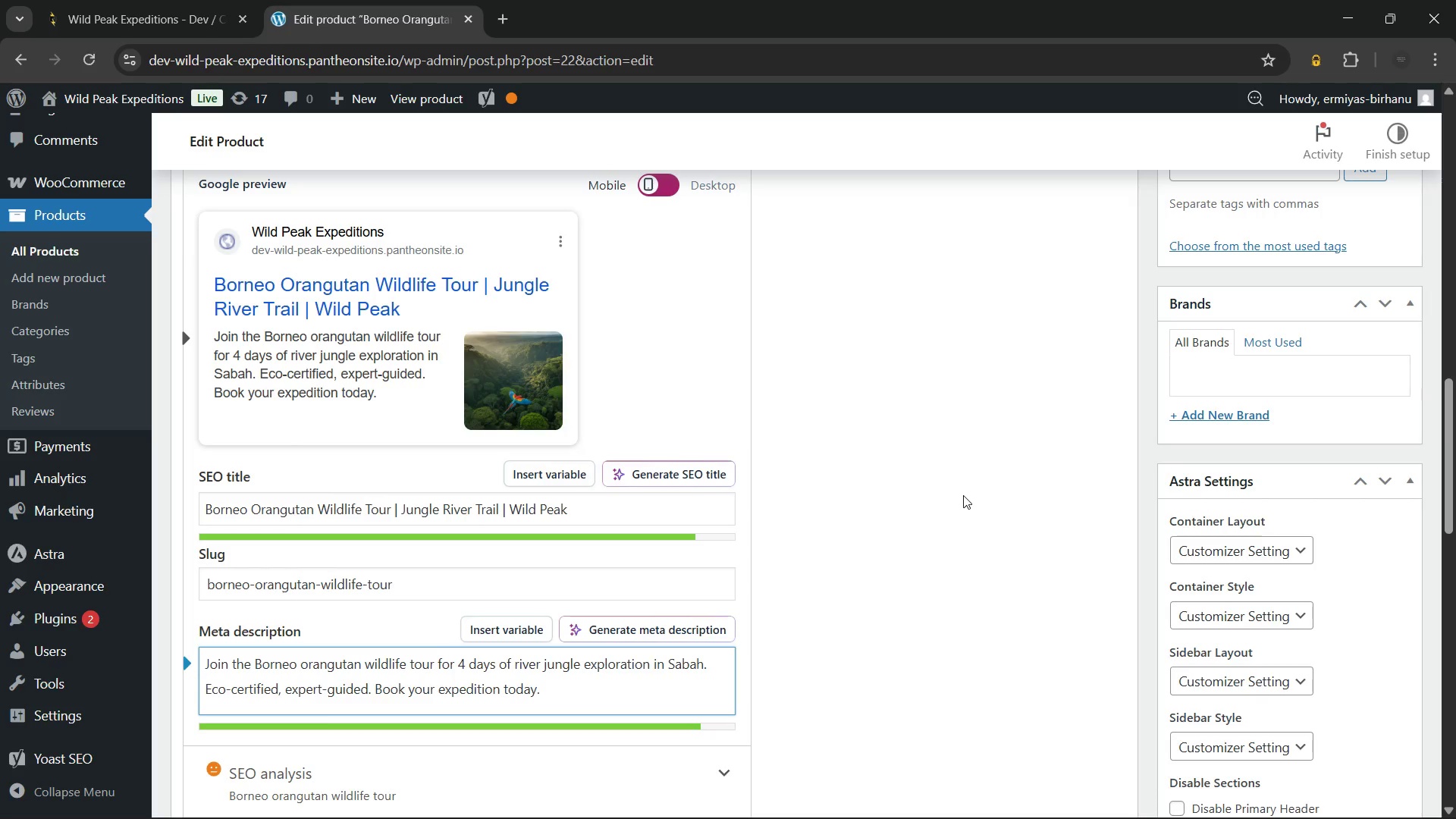 
wait(8.91)
 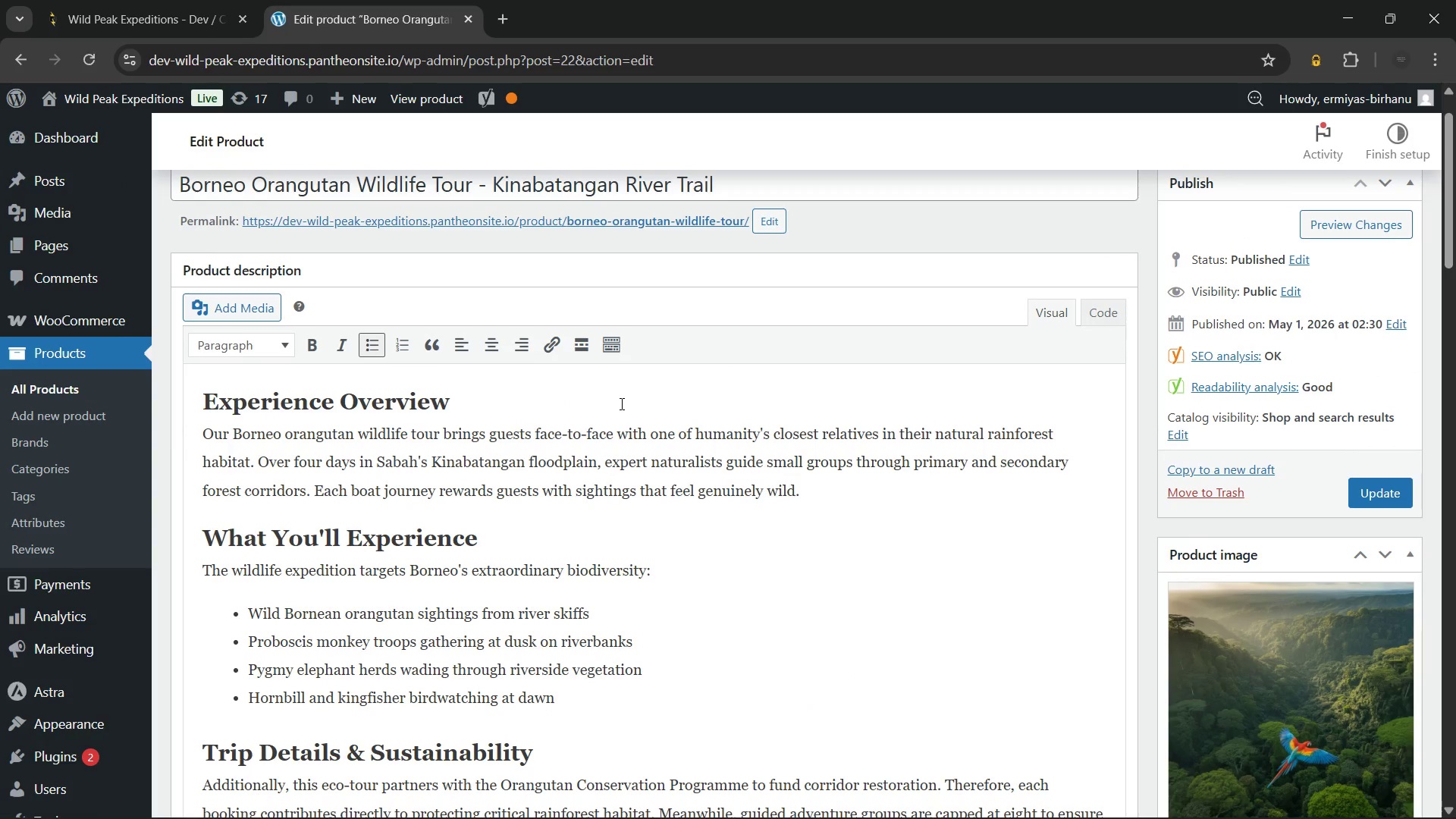 
left_click([392, 649])
 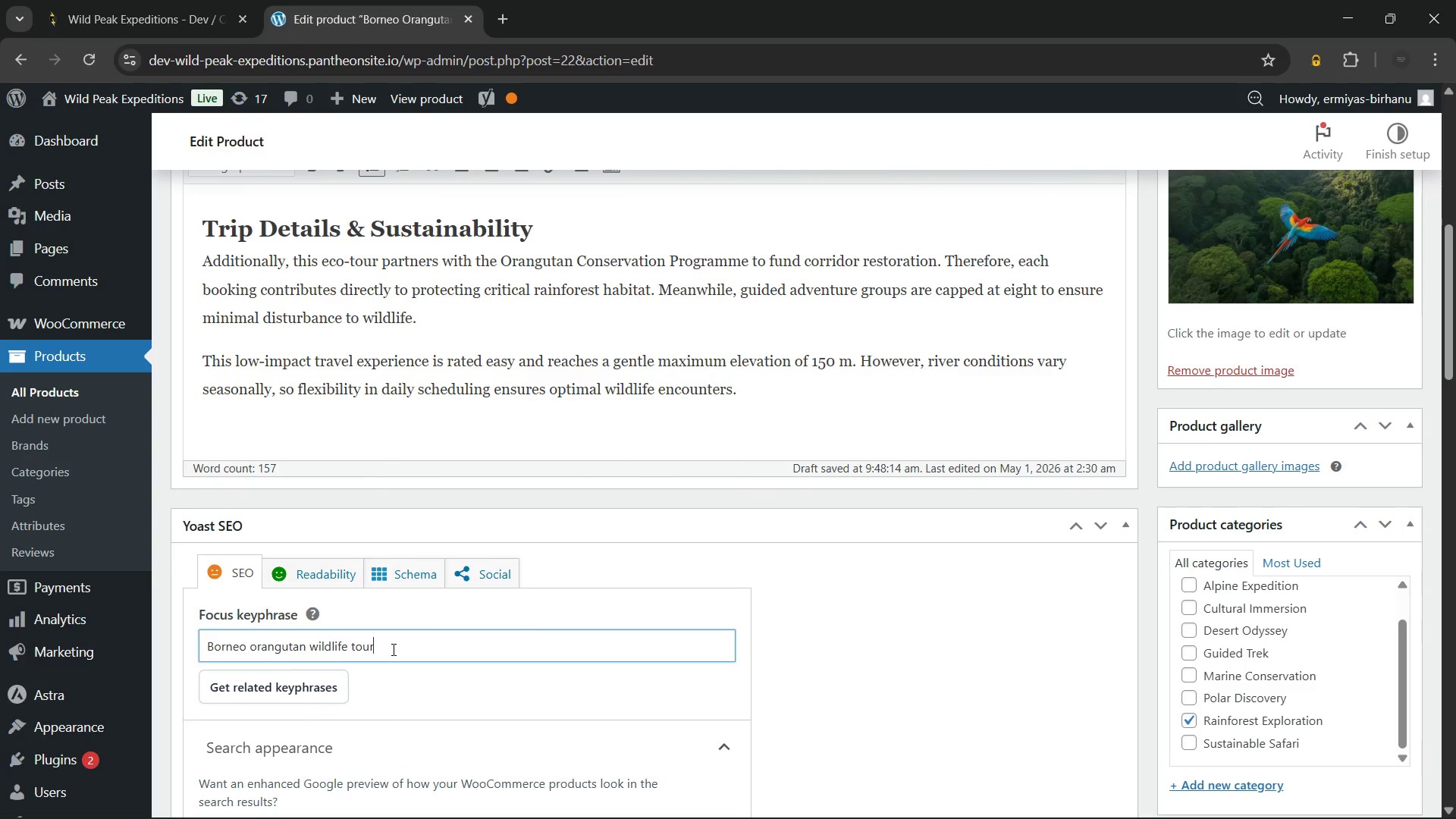 
key(Control+A)
 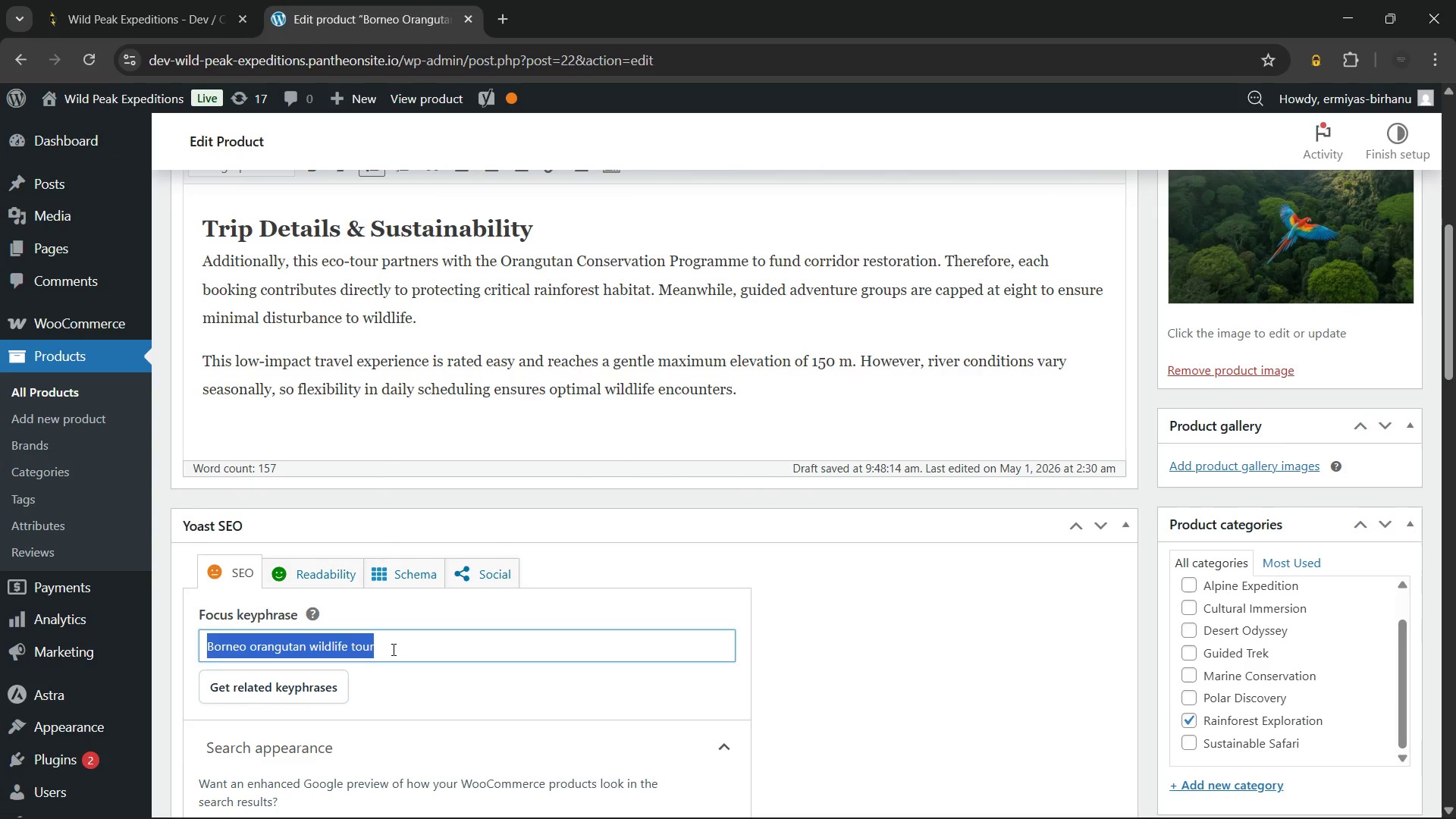 
key(Control+C)
 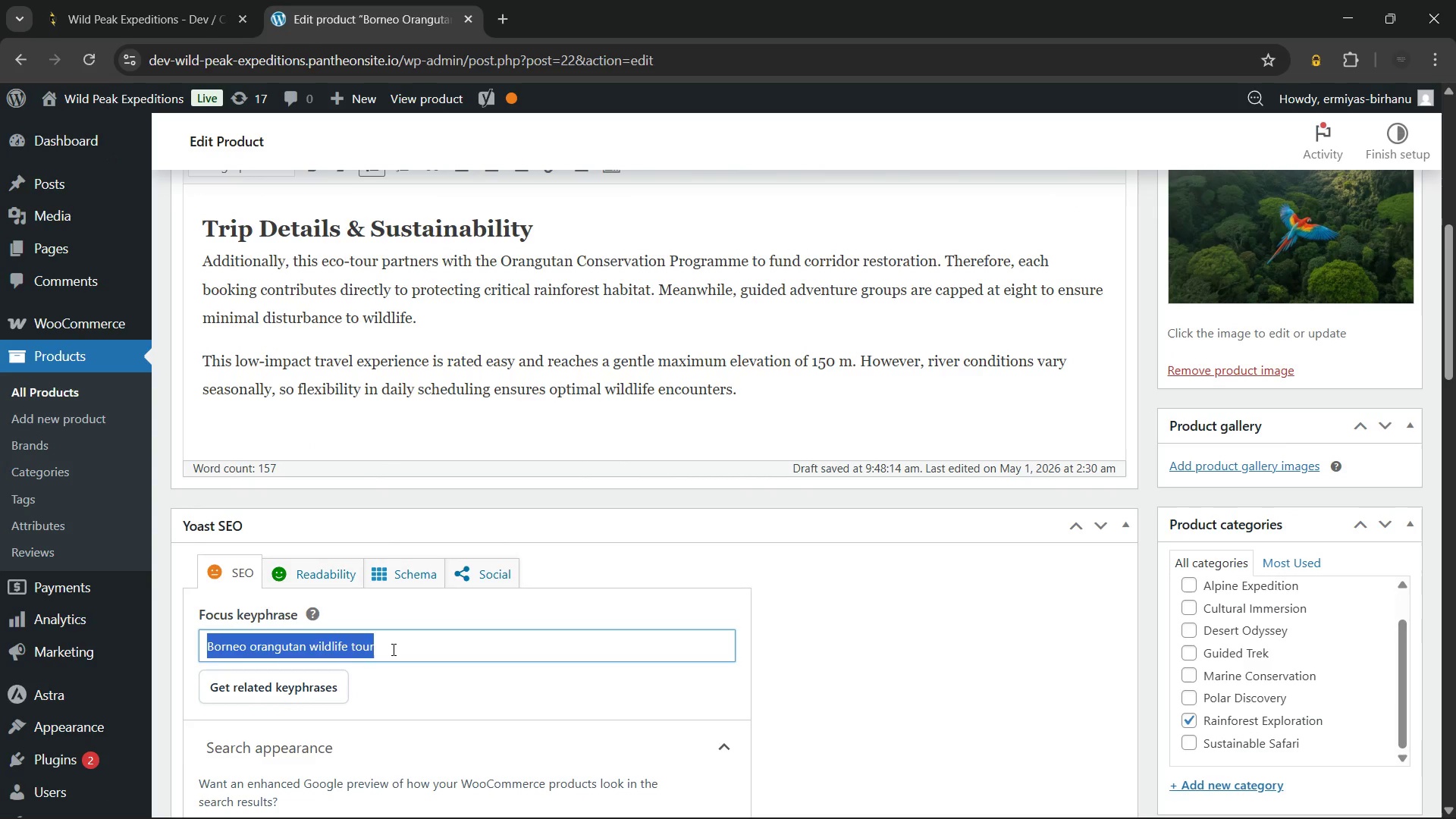 
left_click([392, 649])
 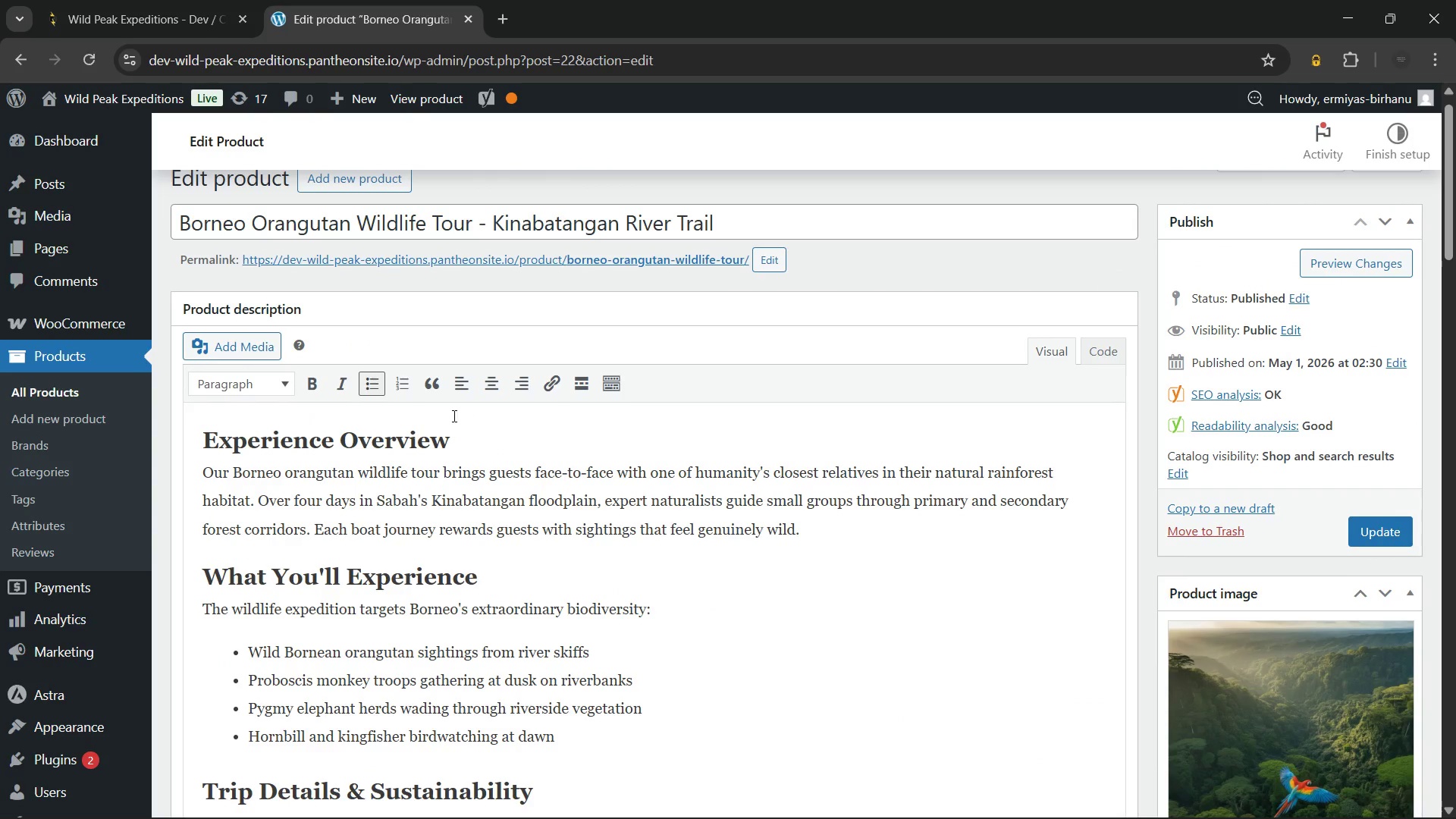 
left_click([464, 439])
 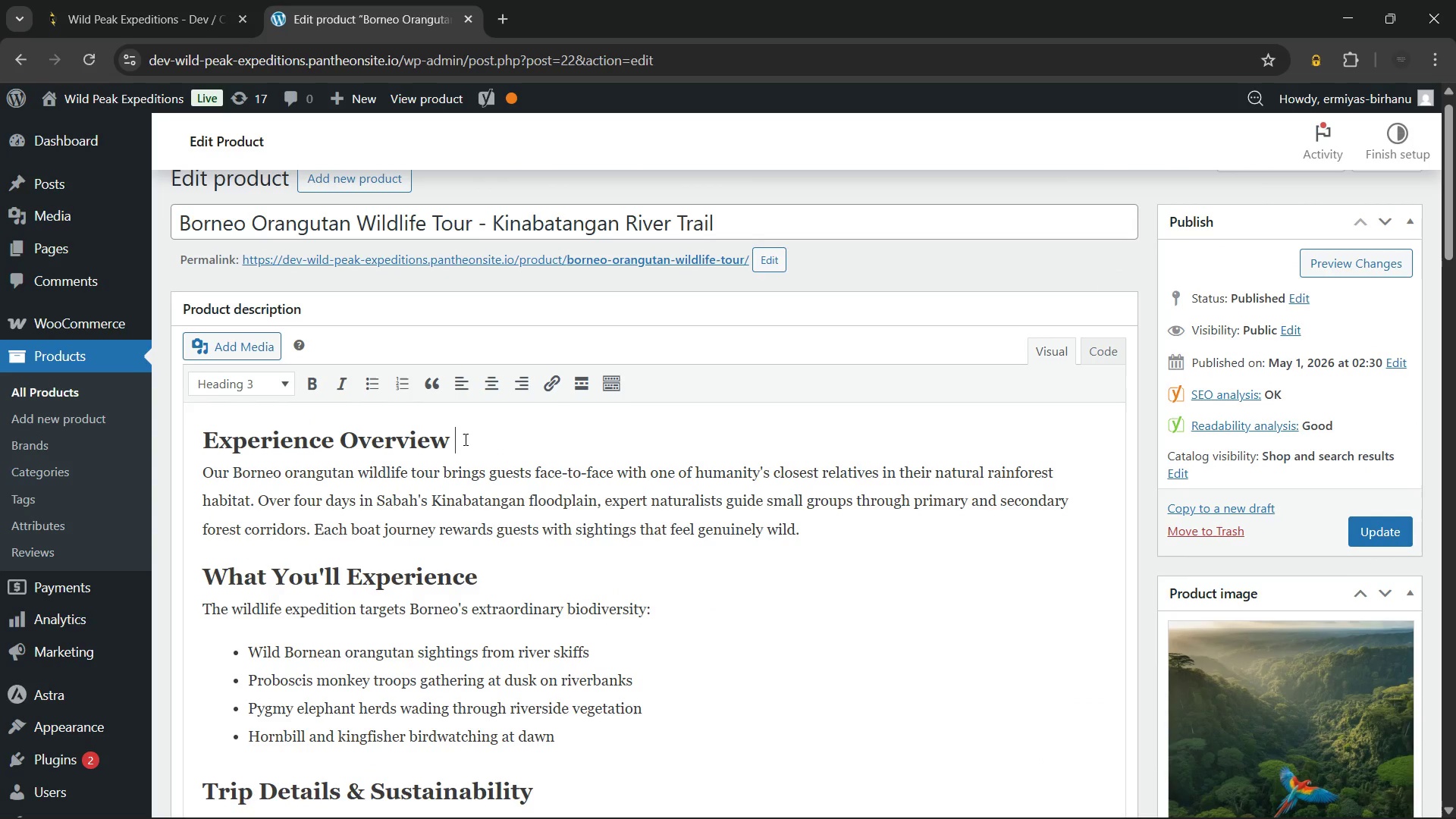 
key(Space)
 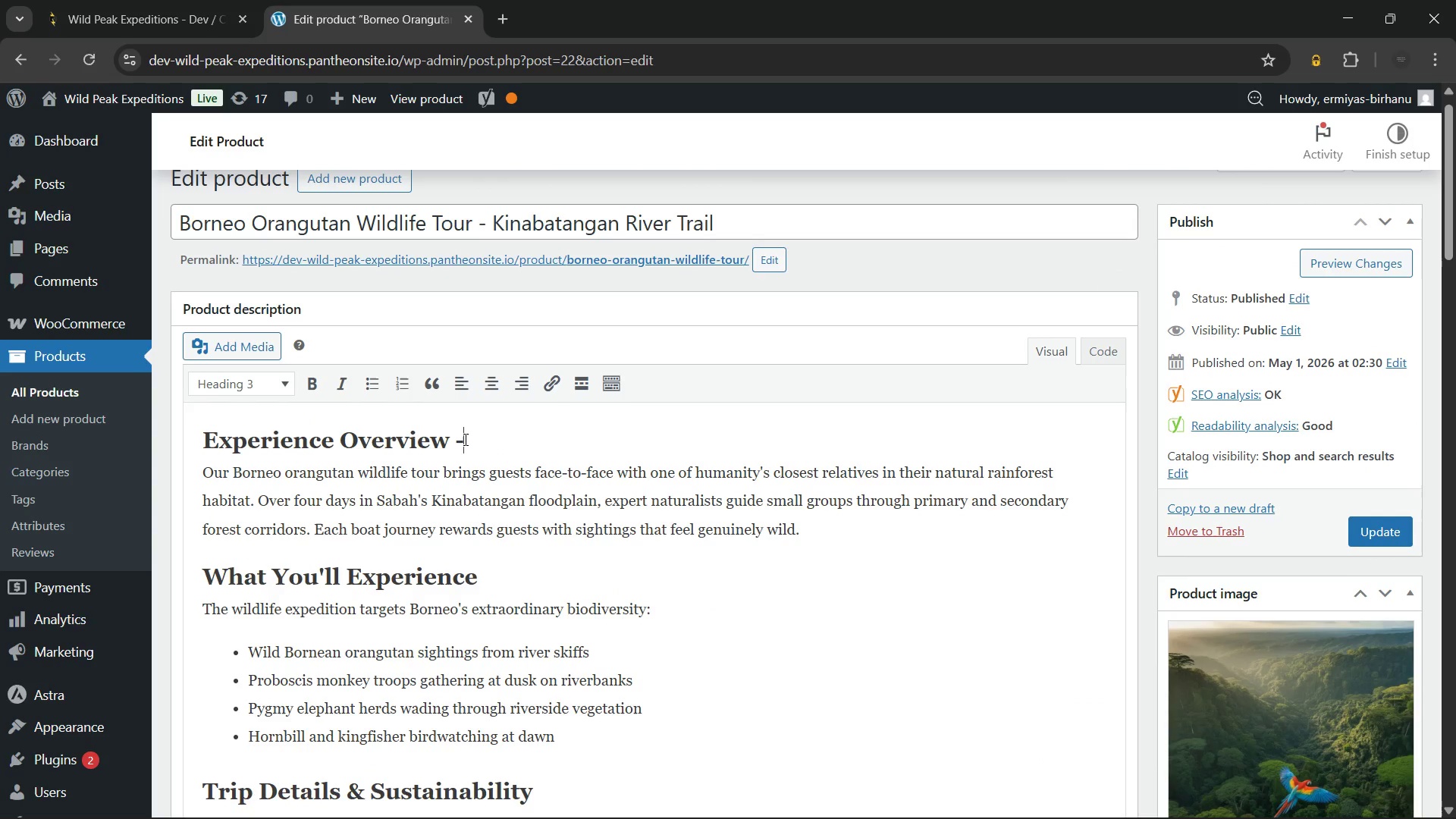 
key(Minus)
 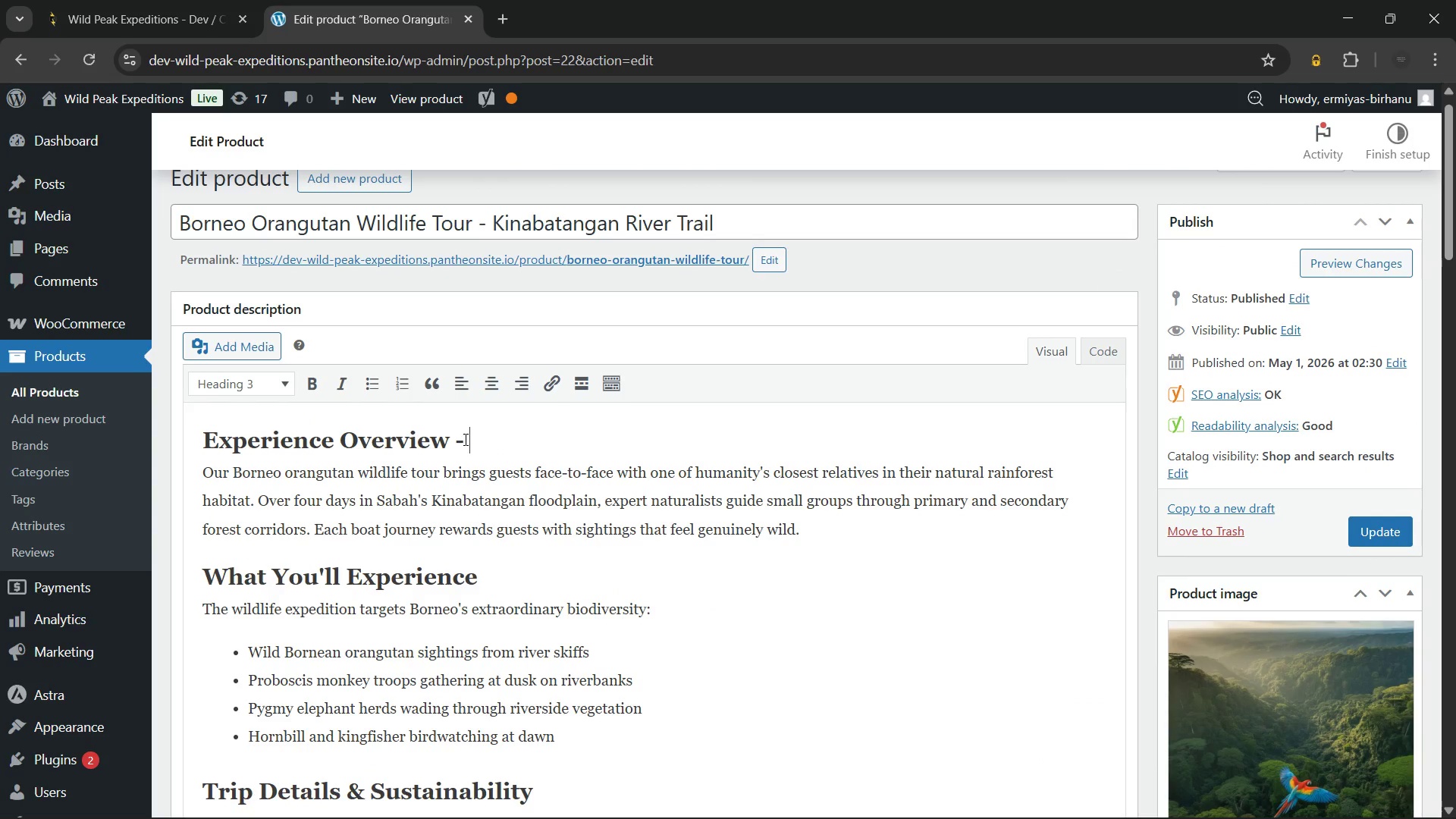 
key(Space)
 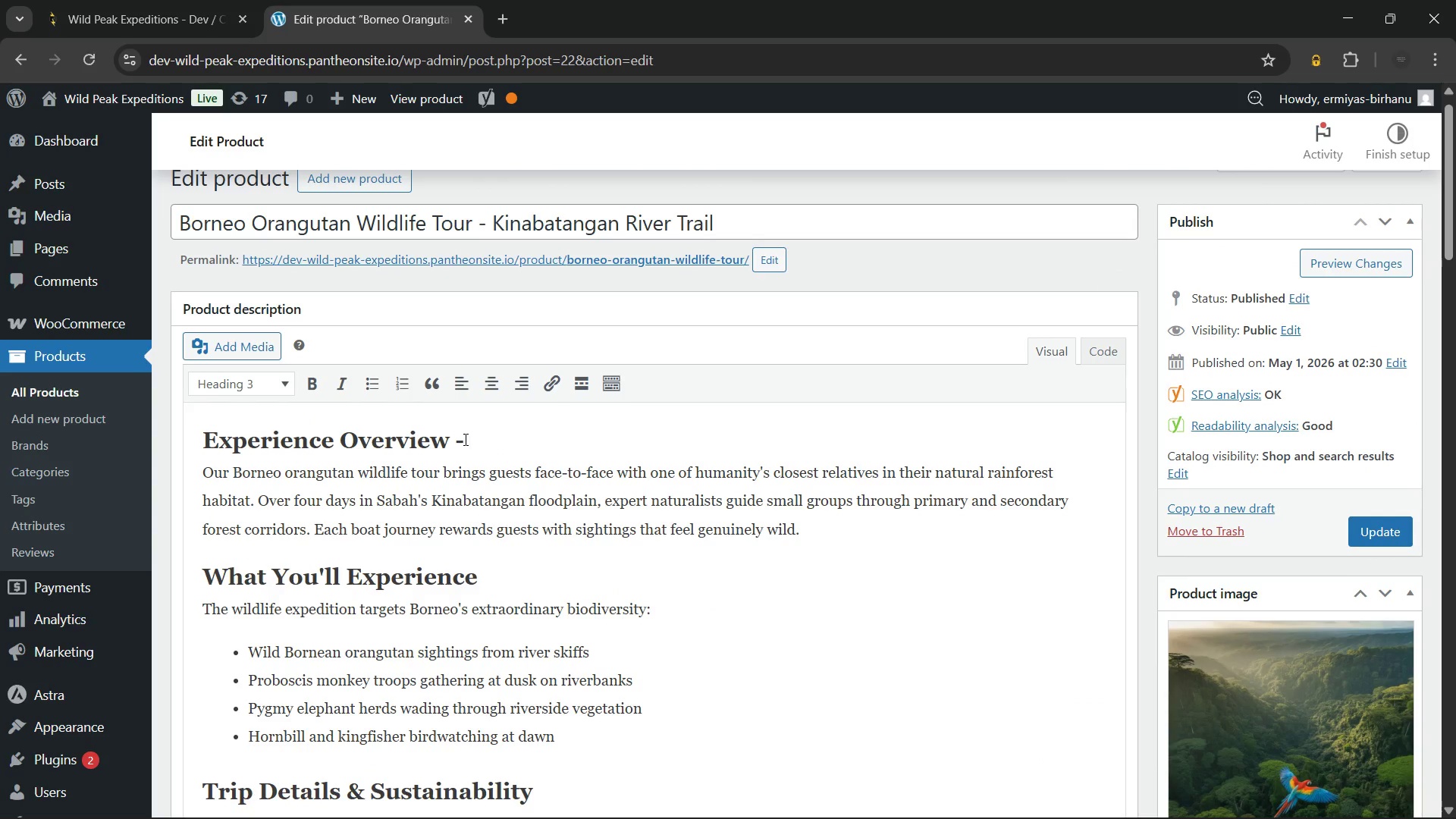 
key(Control+V)
 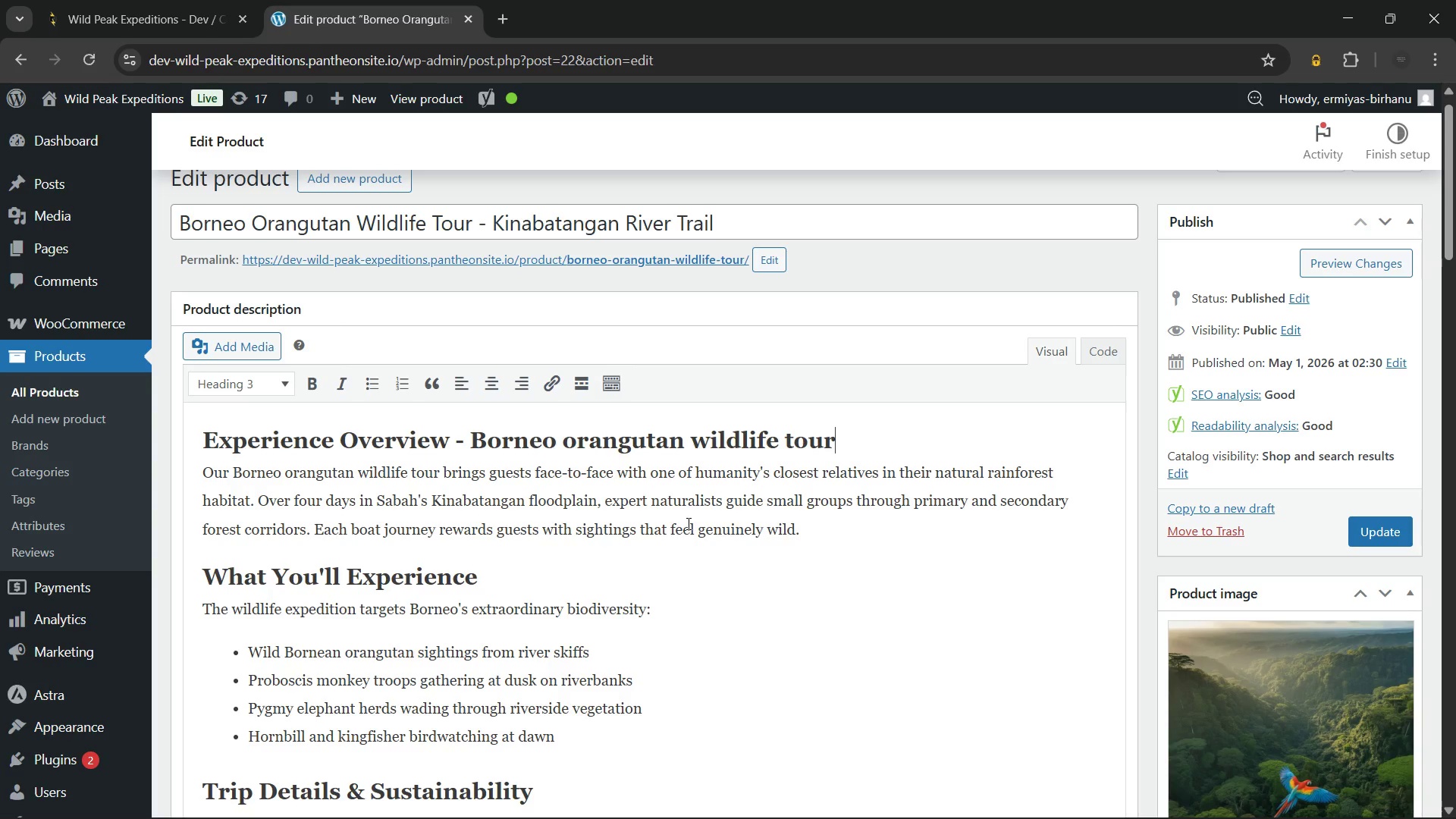 
wait(5.62)
 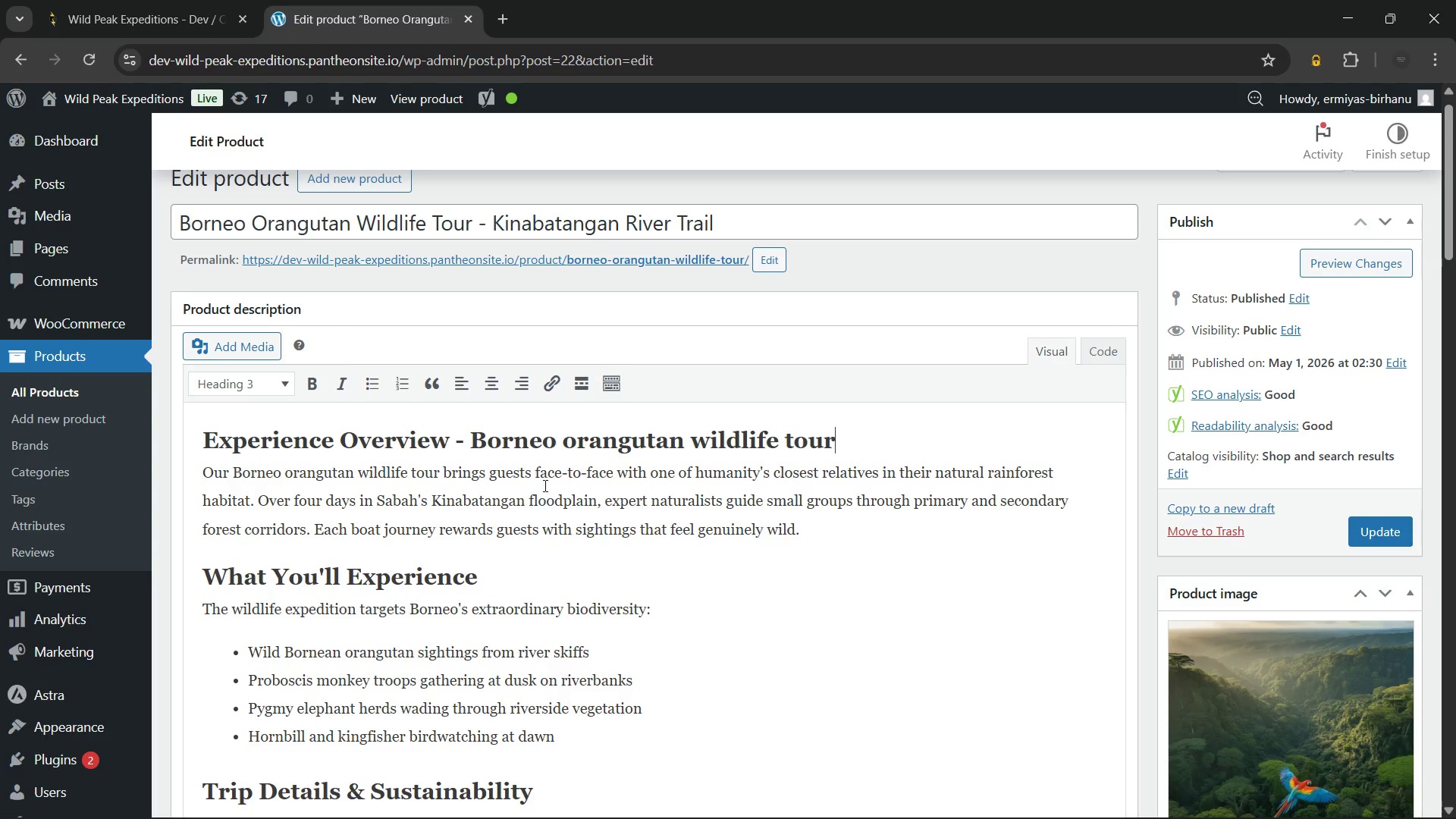 
scroll: coordinate [686, 523], scroll_direction: down, amount: 13.0
 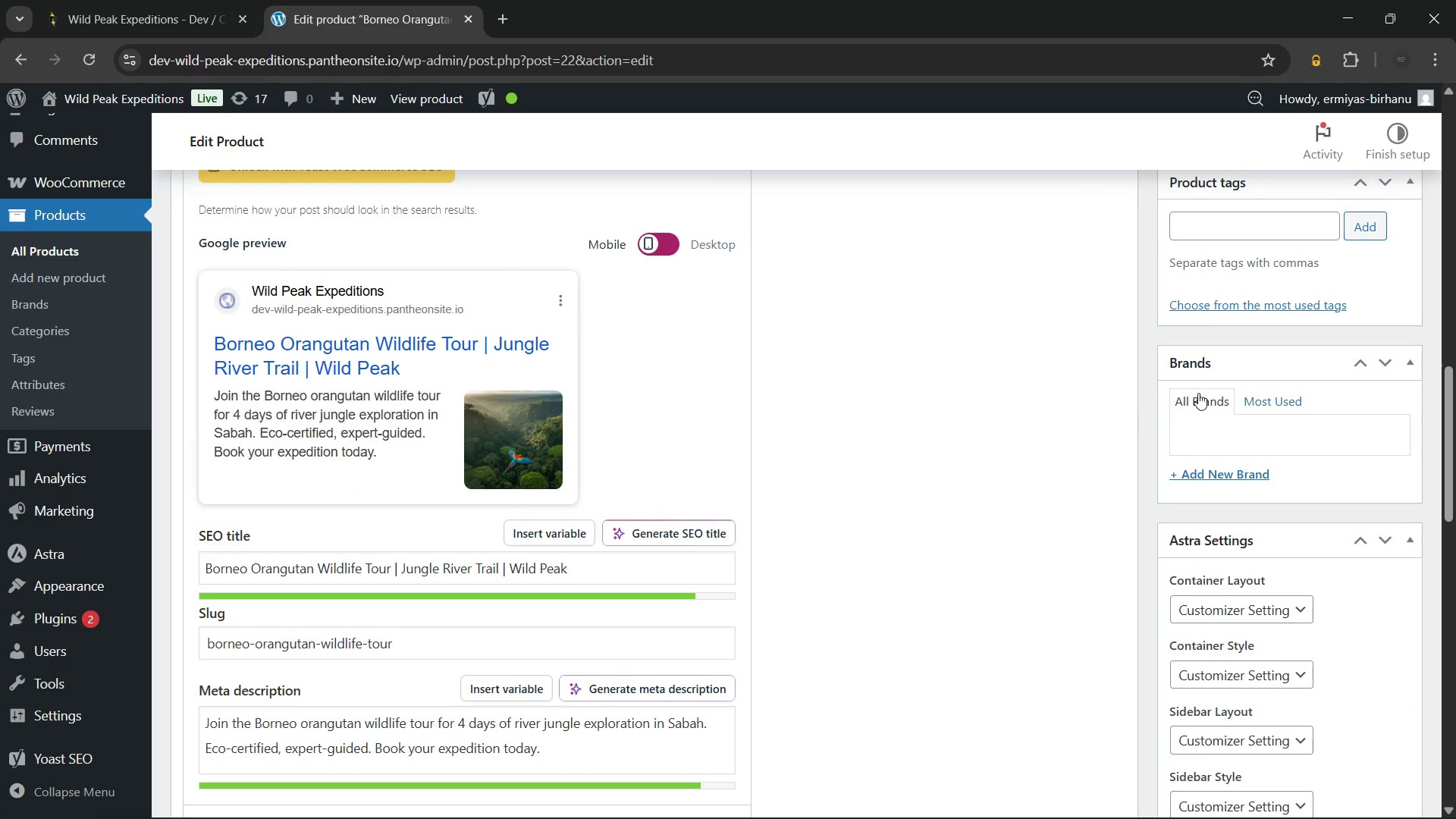 
scroll: coordinate [1199, 393], scroll_direction: up, amount: 2.0
 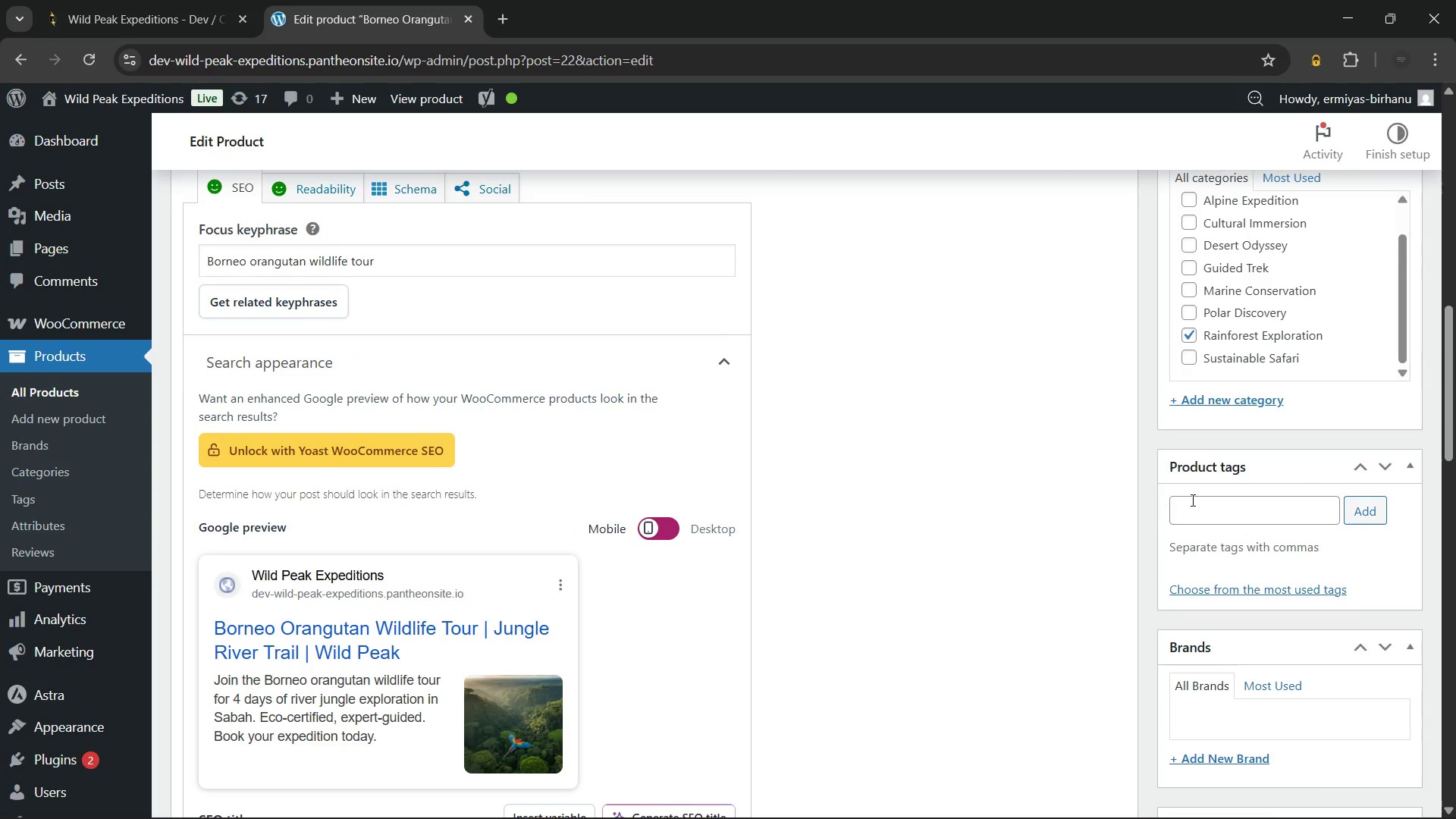 
left_click([1191, 500])
 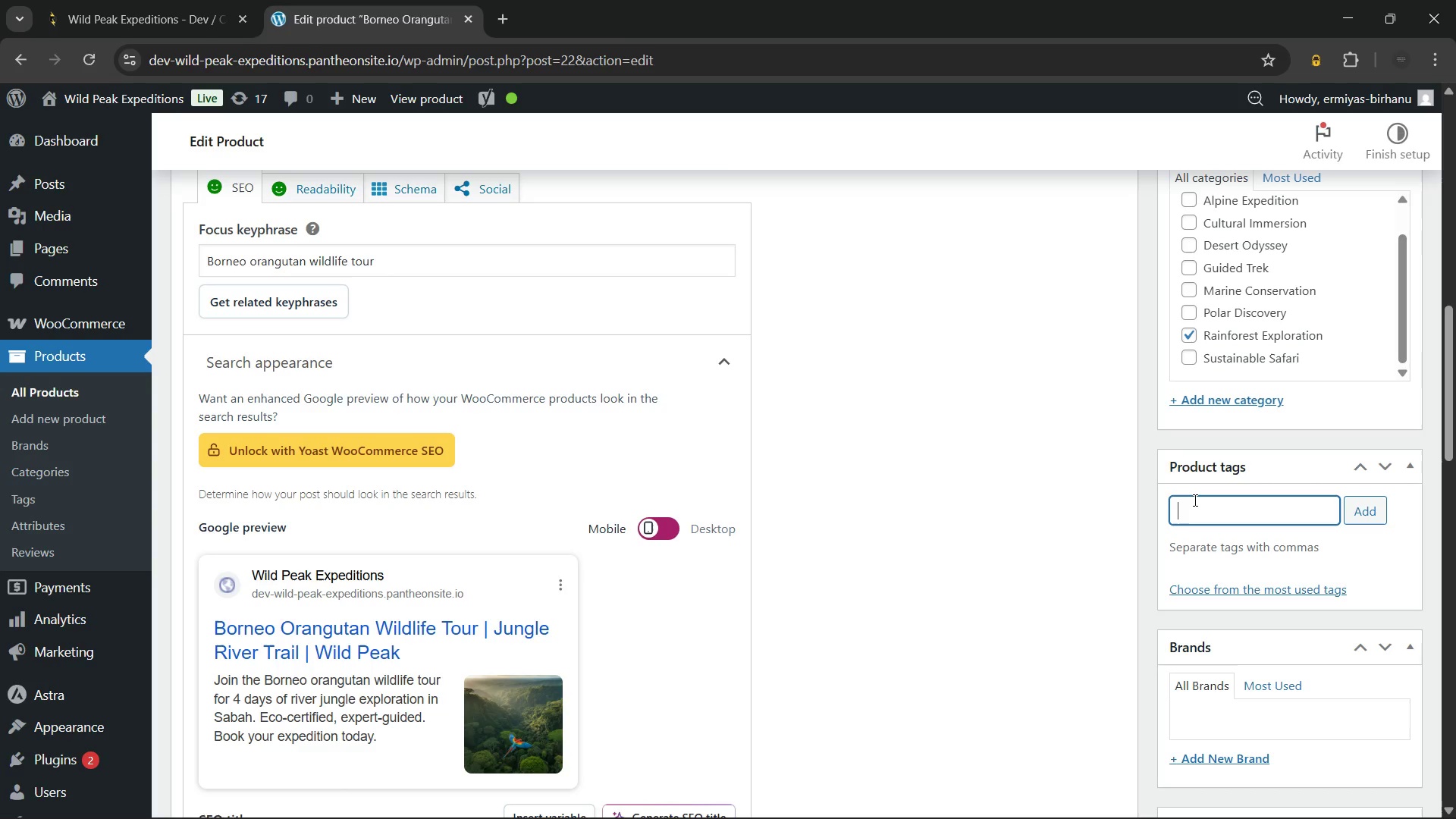 
type(bor)
 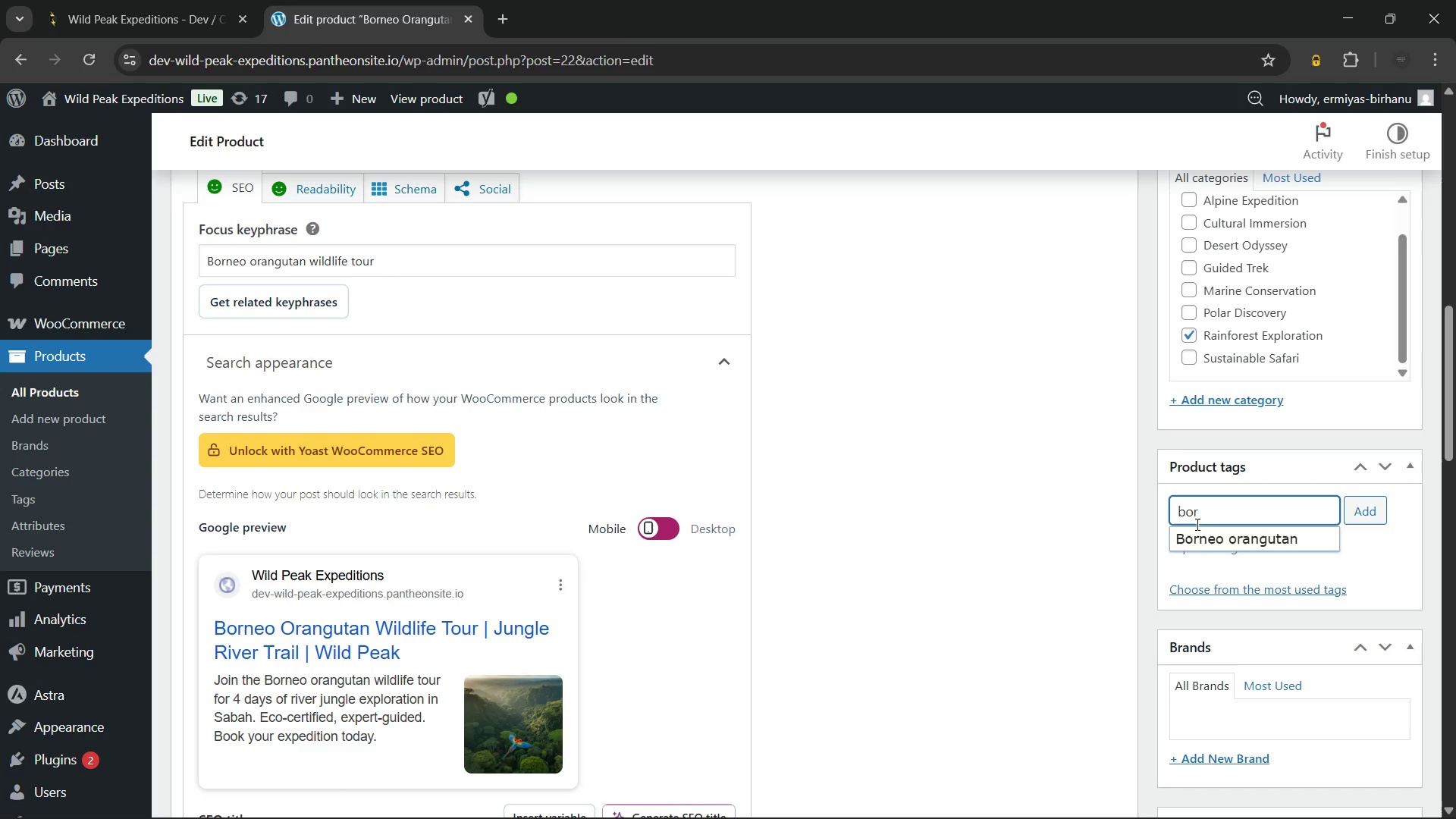 
left_click([1198, 547])
 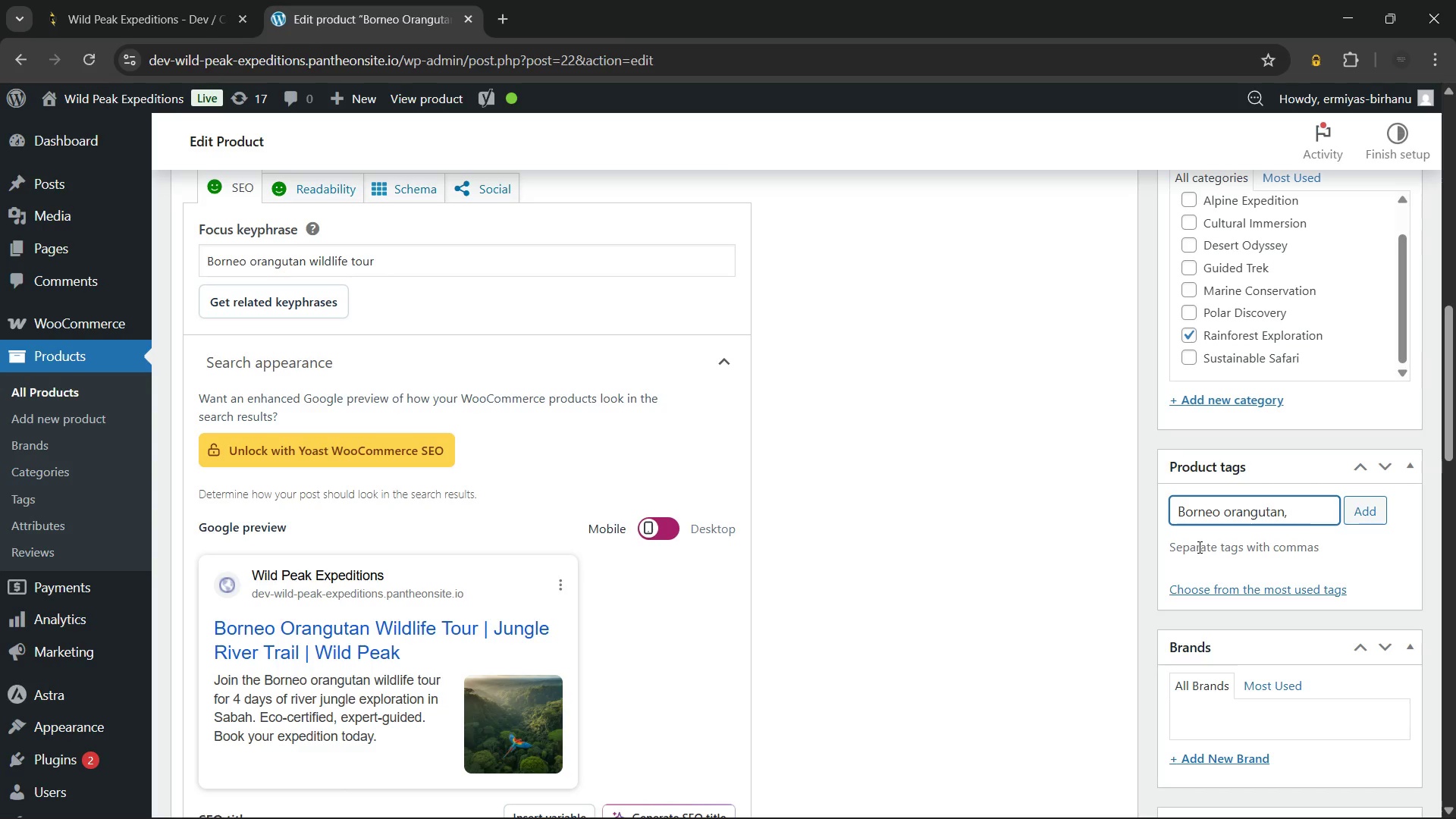 
type(wild)
 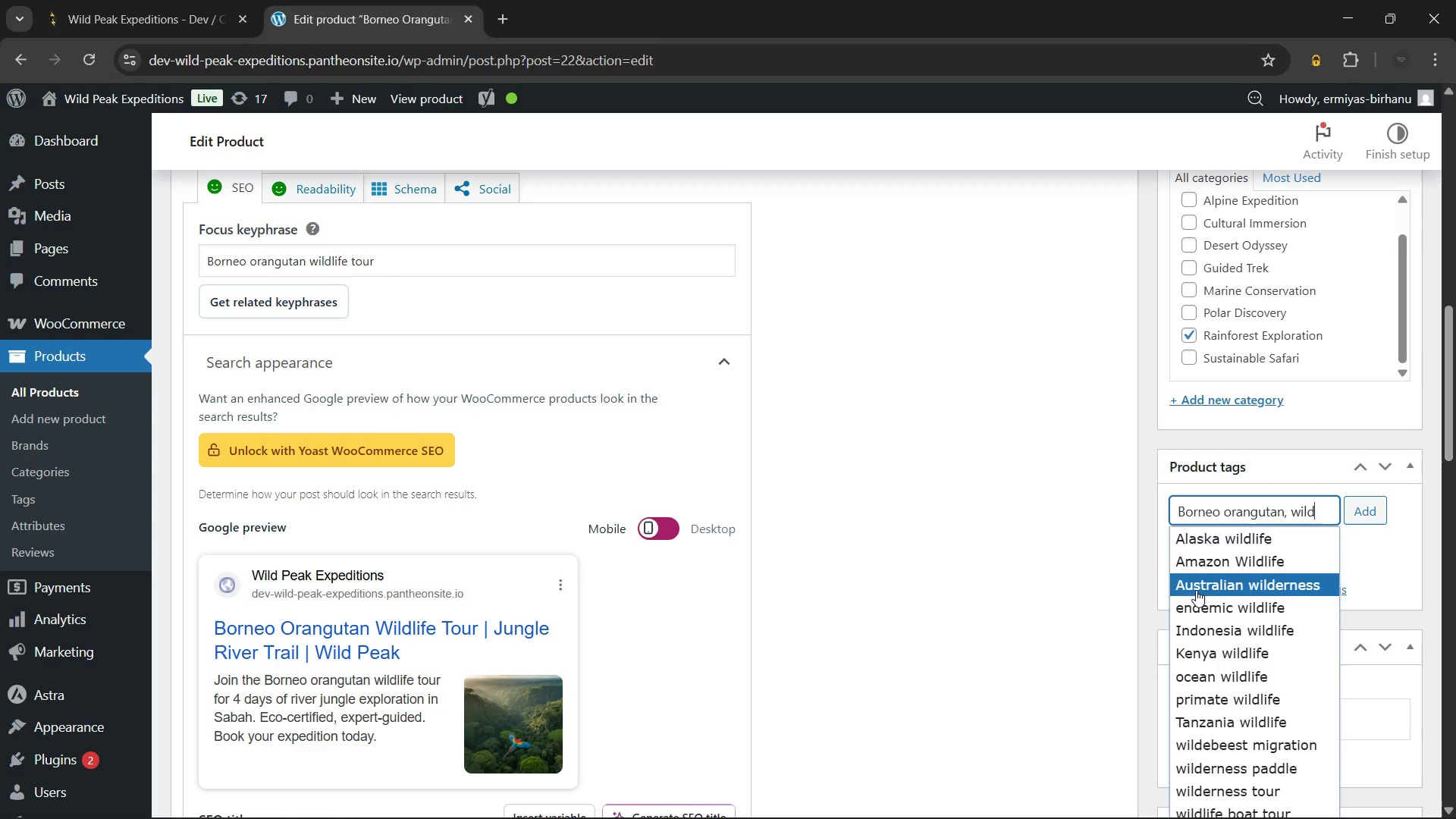 
scroll: coordinate [1203, 520], scroll_direction: down, amount: 1.0
 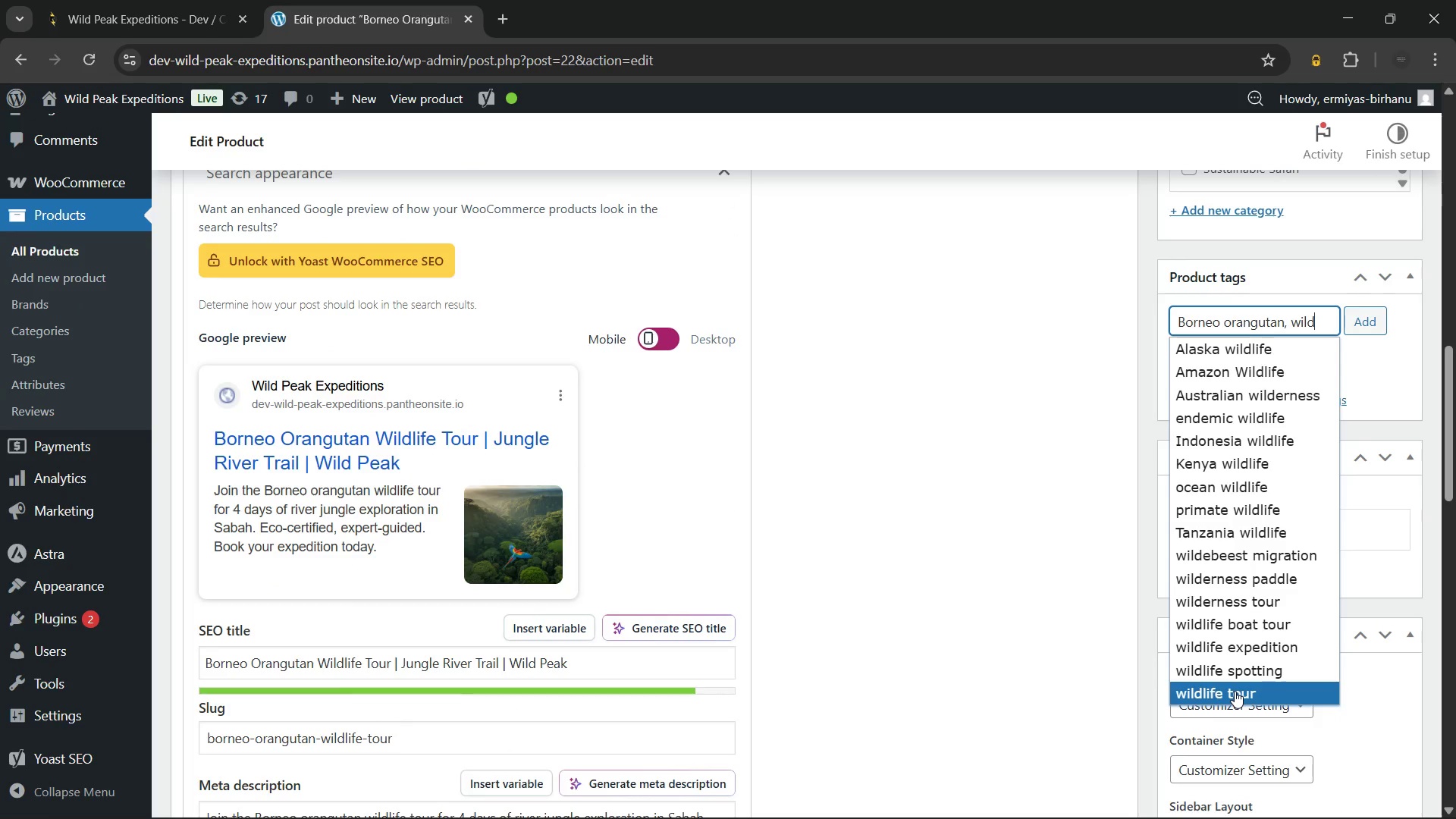 
left_click([1235, 691])
 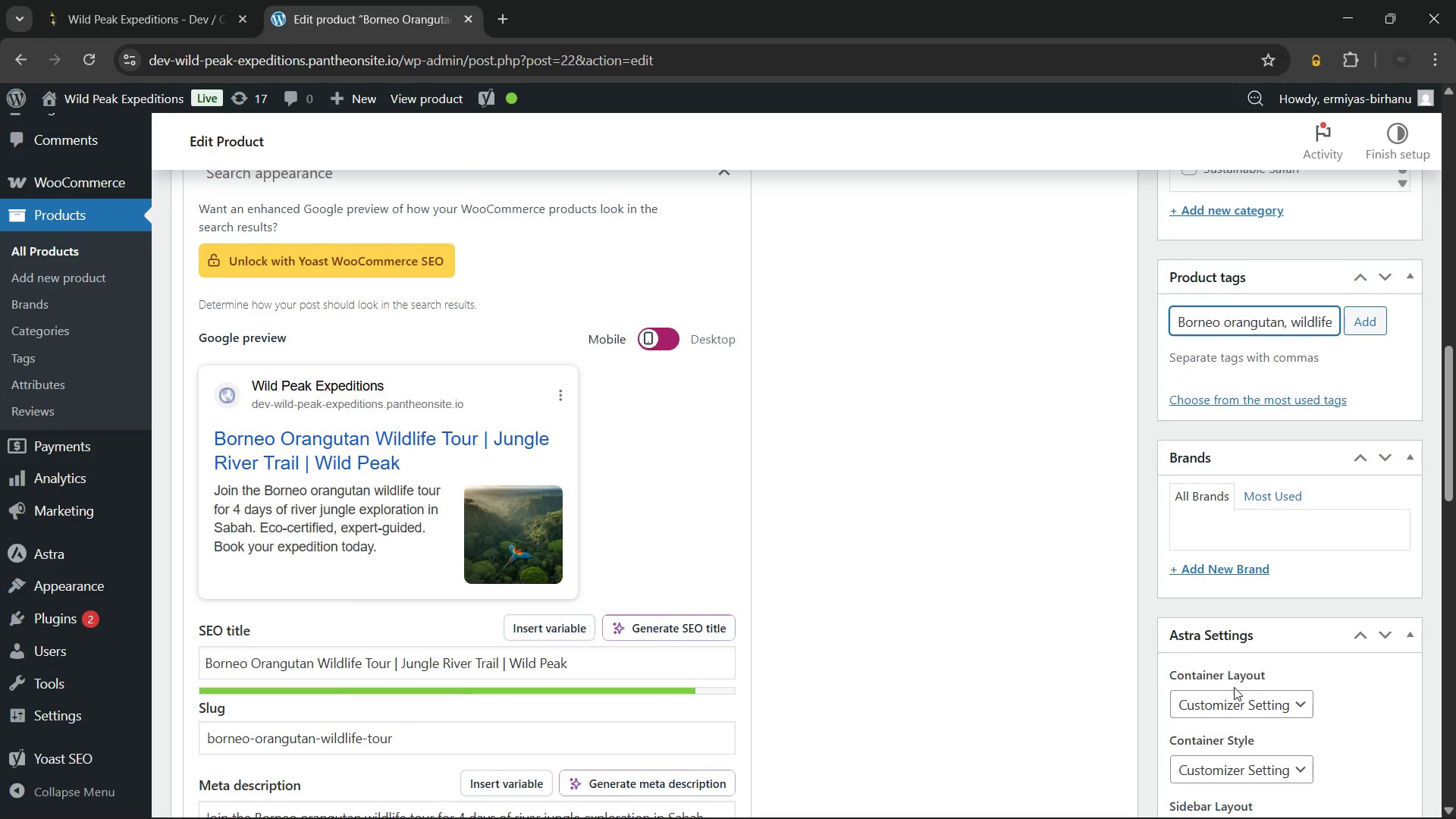 
type(rainf)
 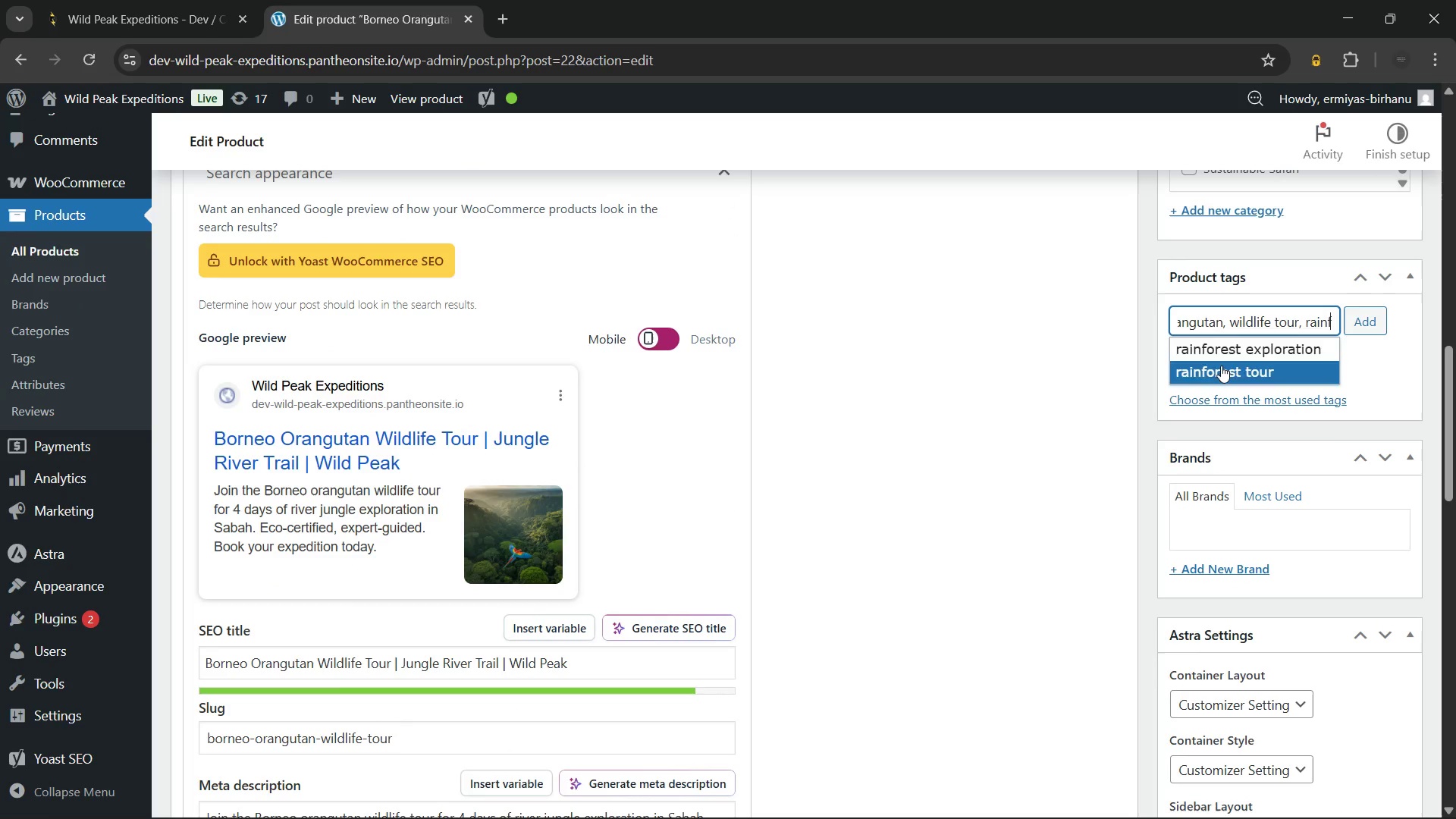 
left_click([1232, 350])
 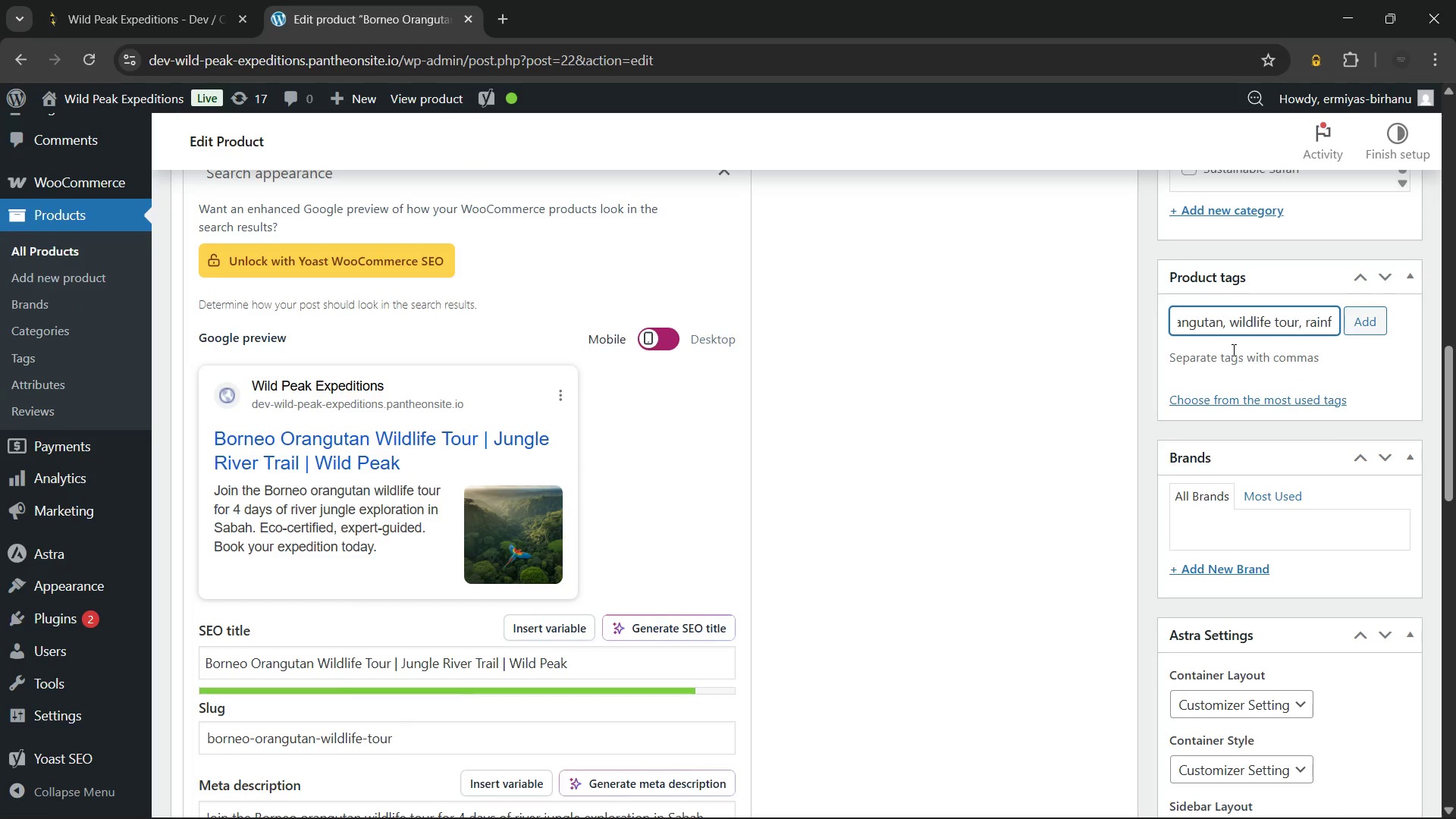 
type(eco)
 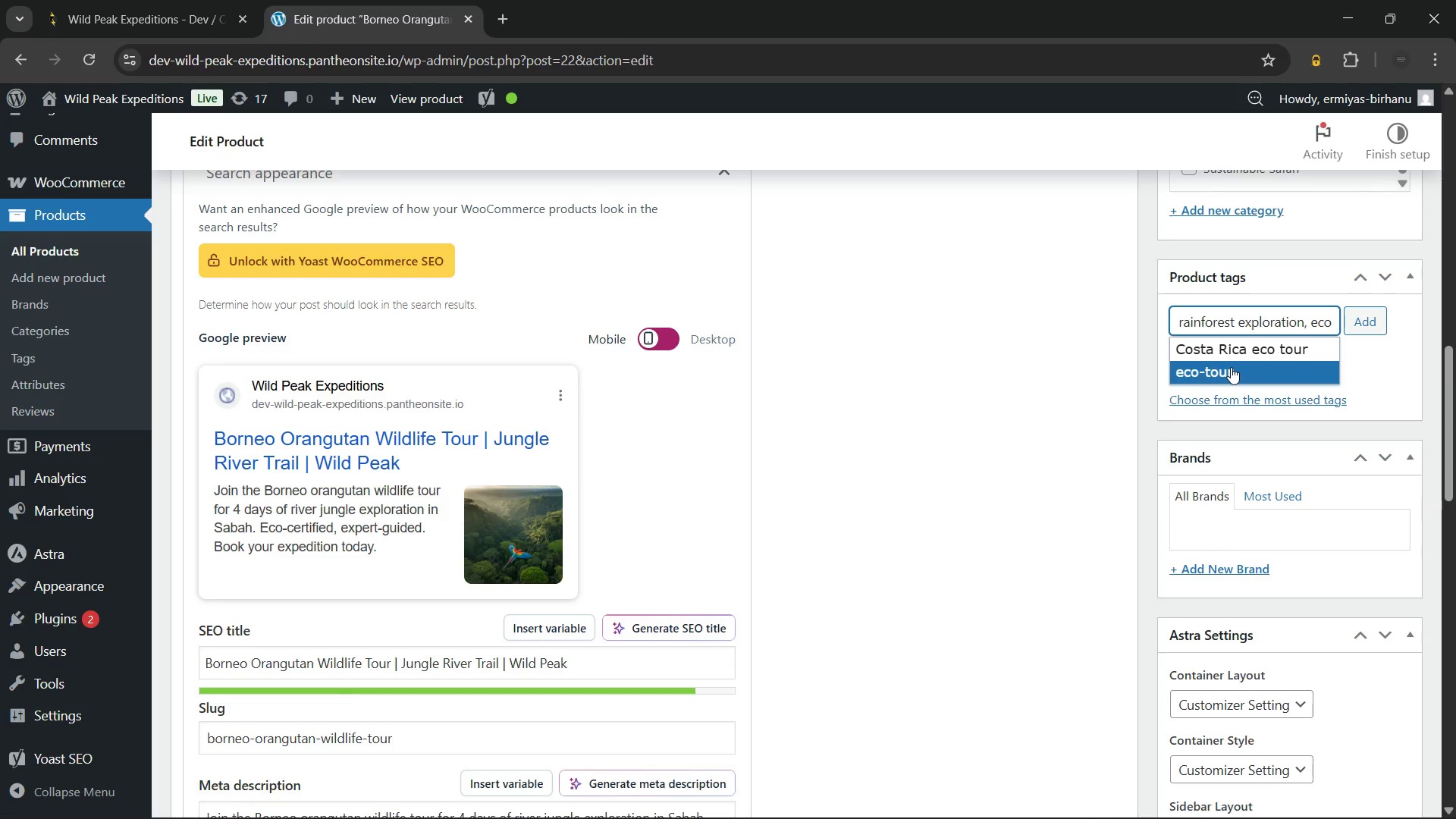 
left_click([1231, 367])
 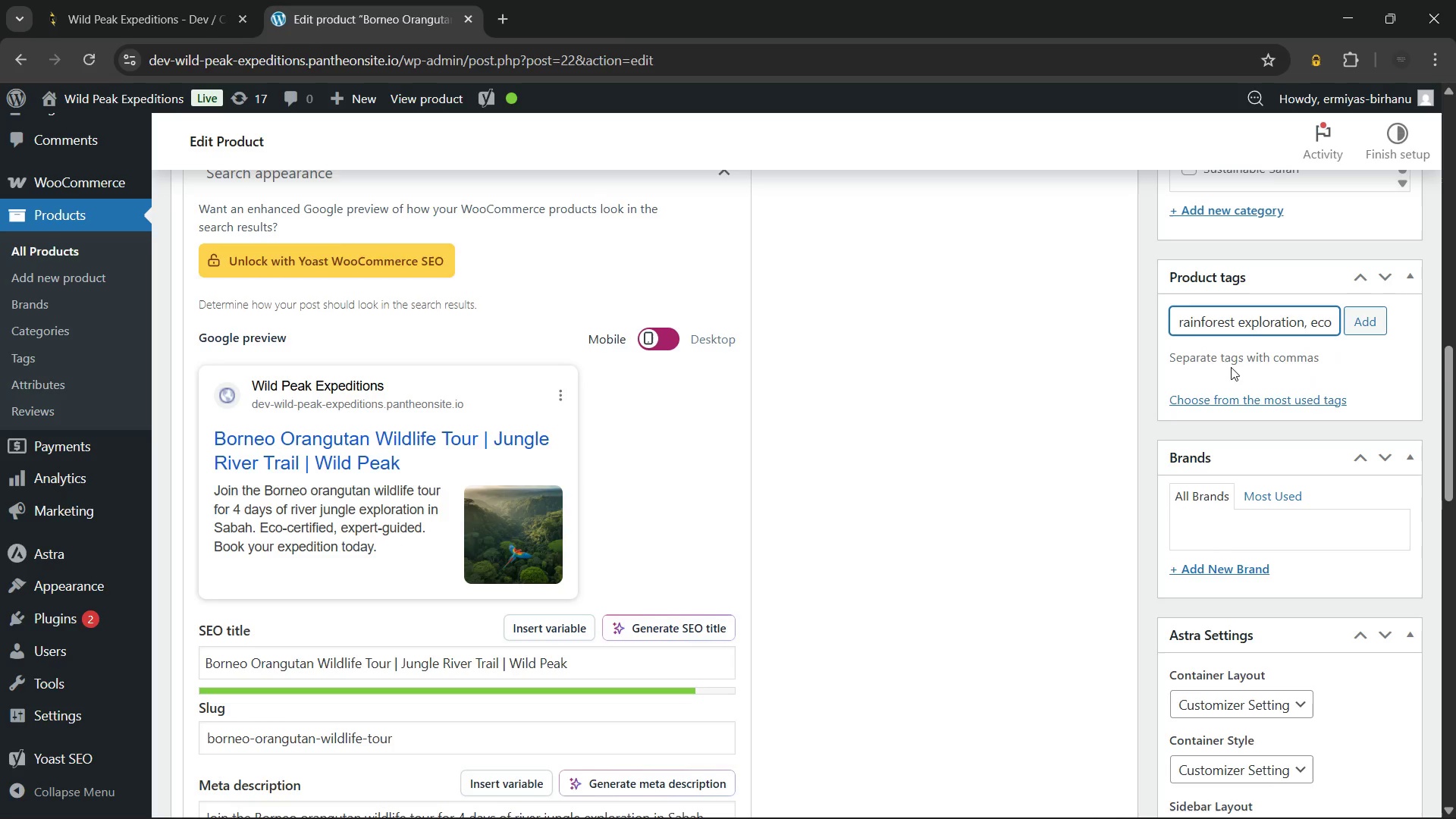 
type(guide)
 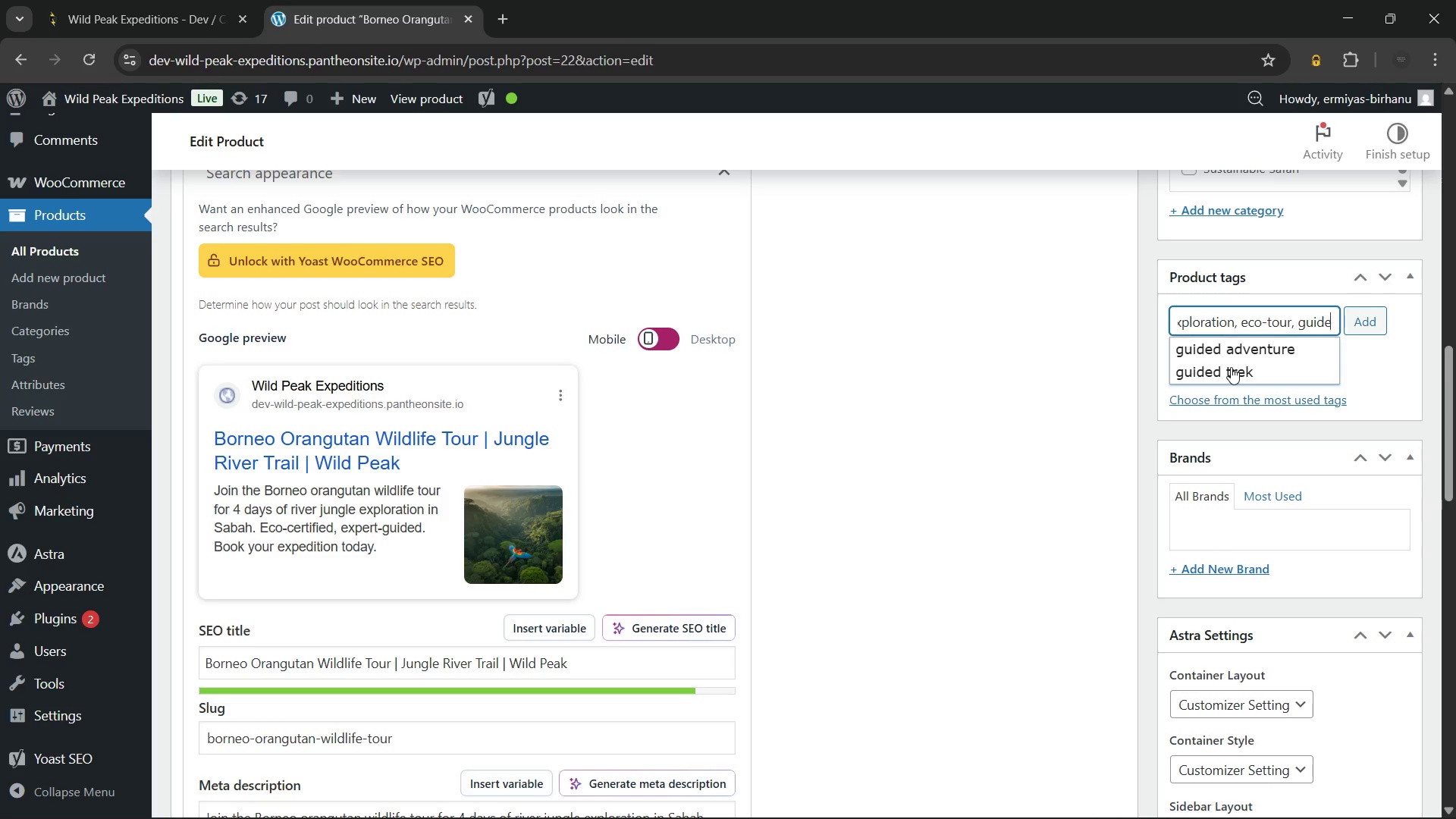 
left_click([1240, 339])
 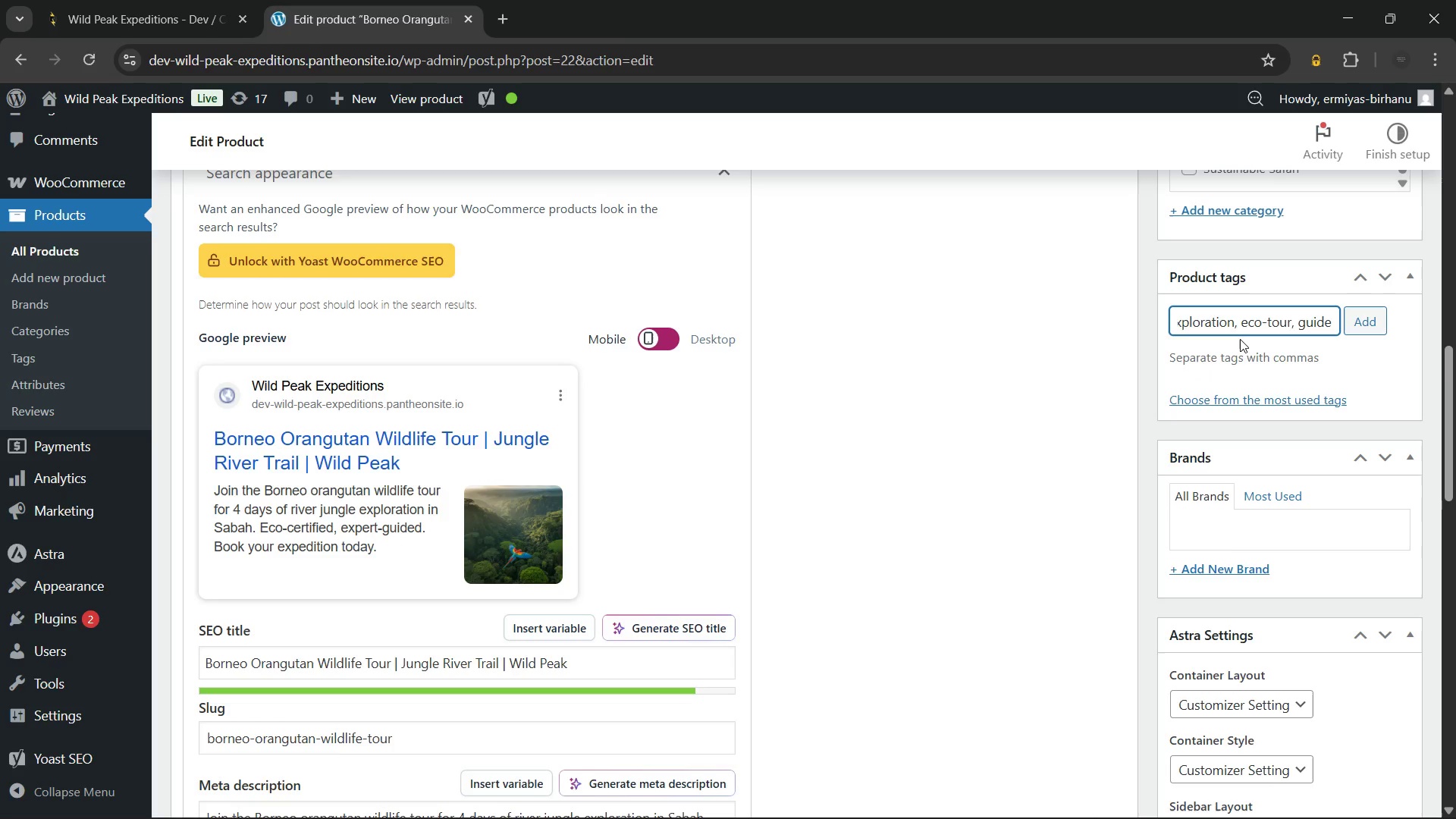 
type(prim)
 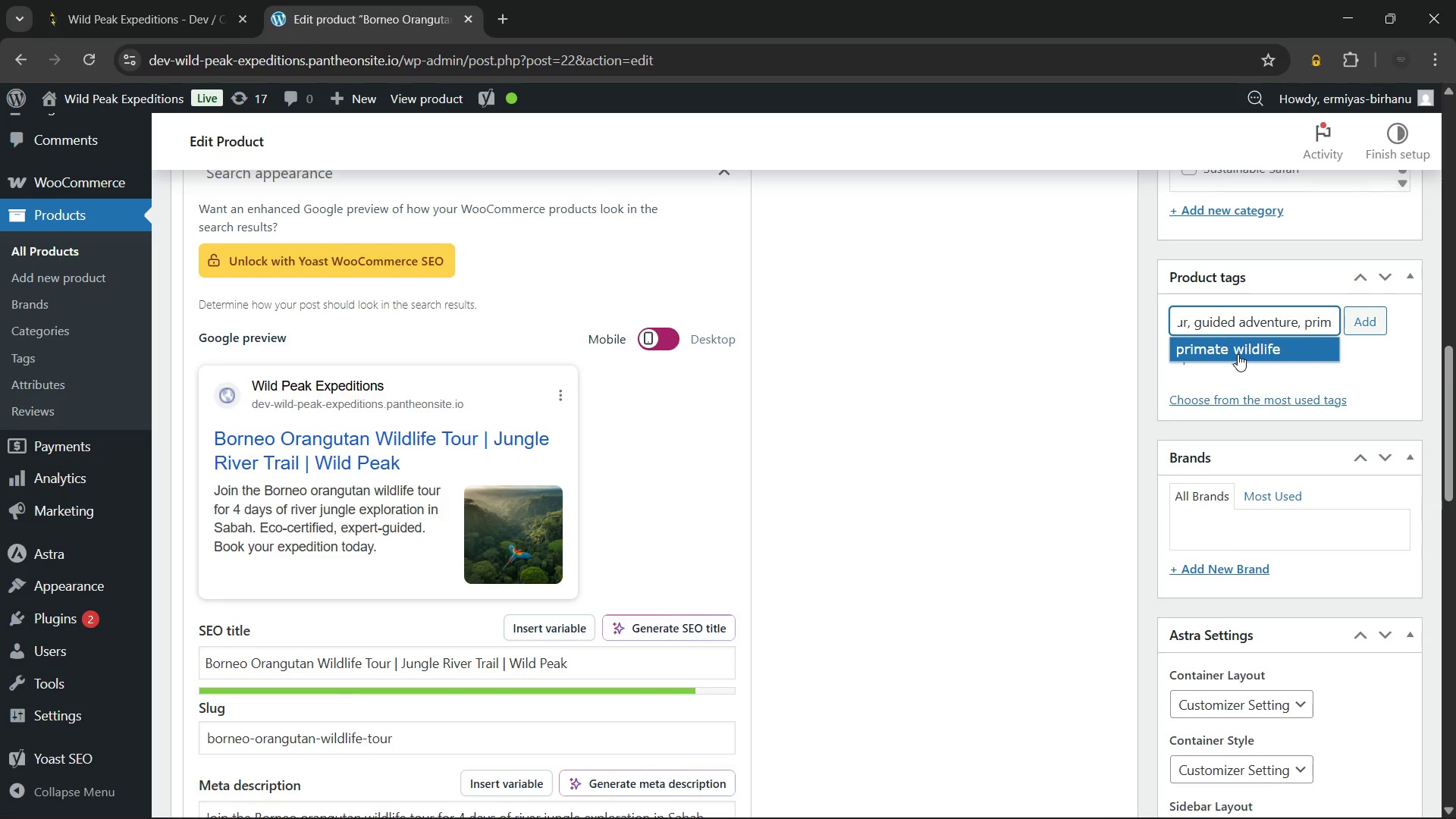 
left_click([1238, 354])
 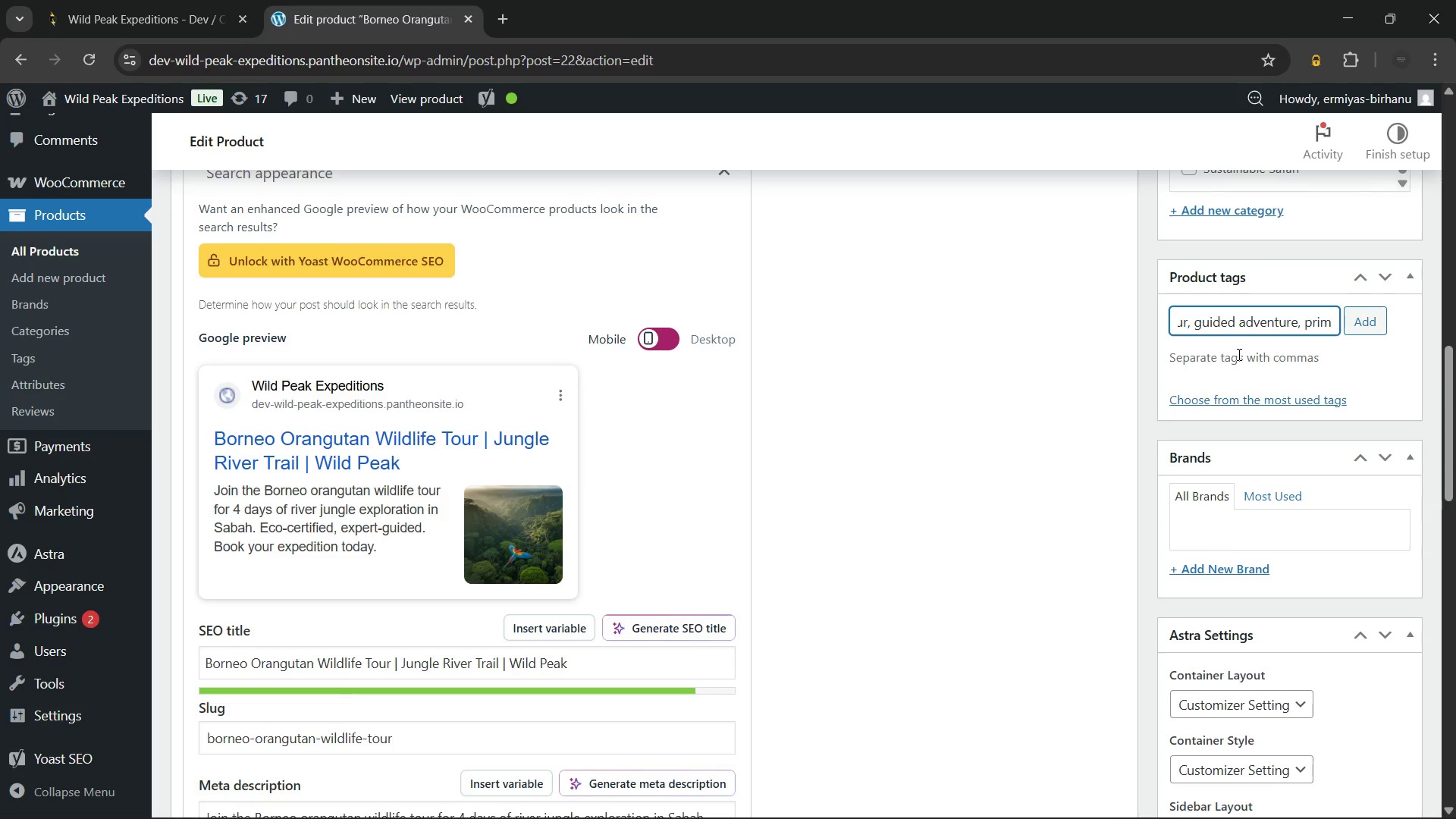 
type(low)
 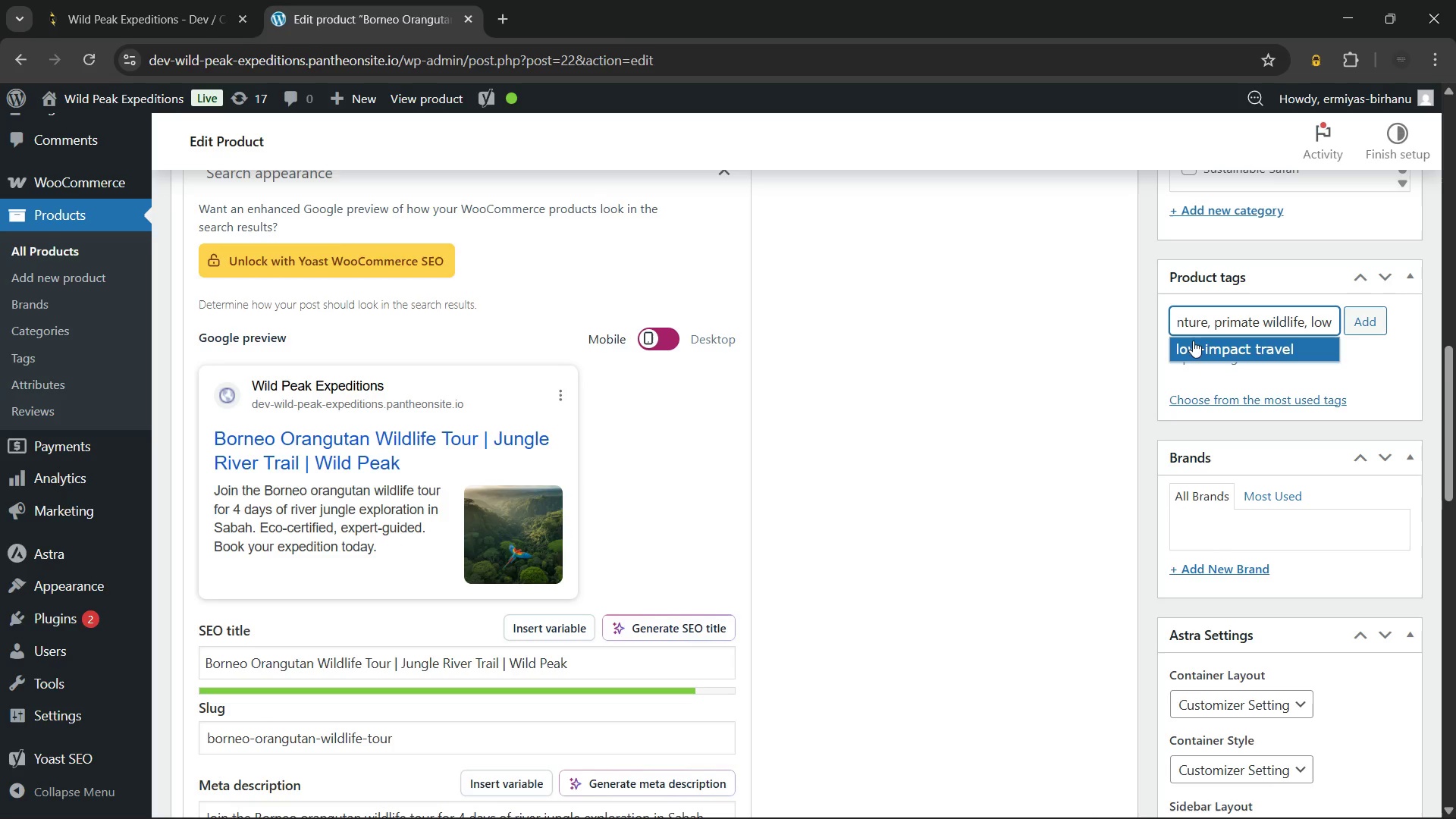 
left_click([1191, 336])
 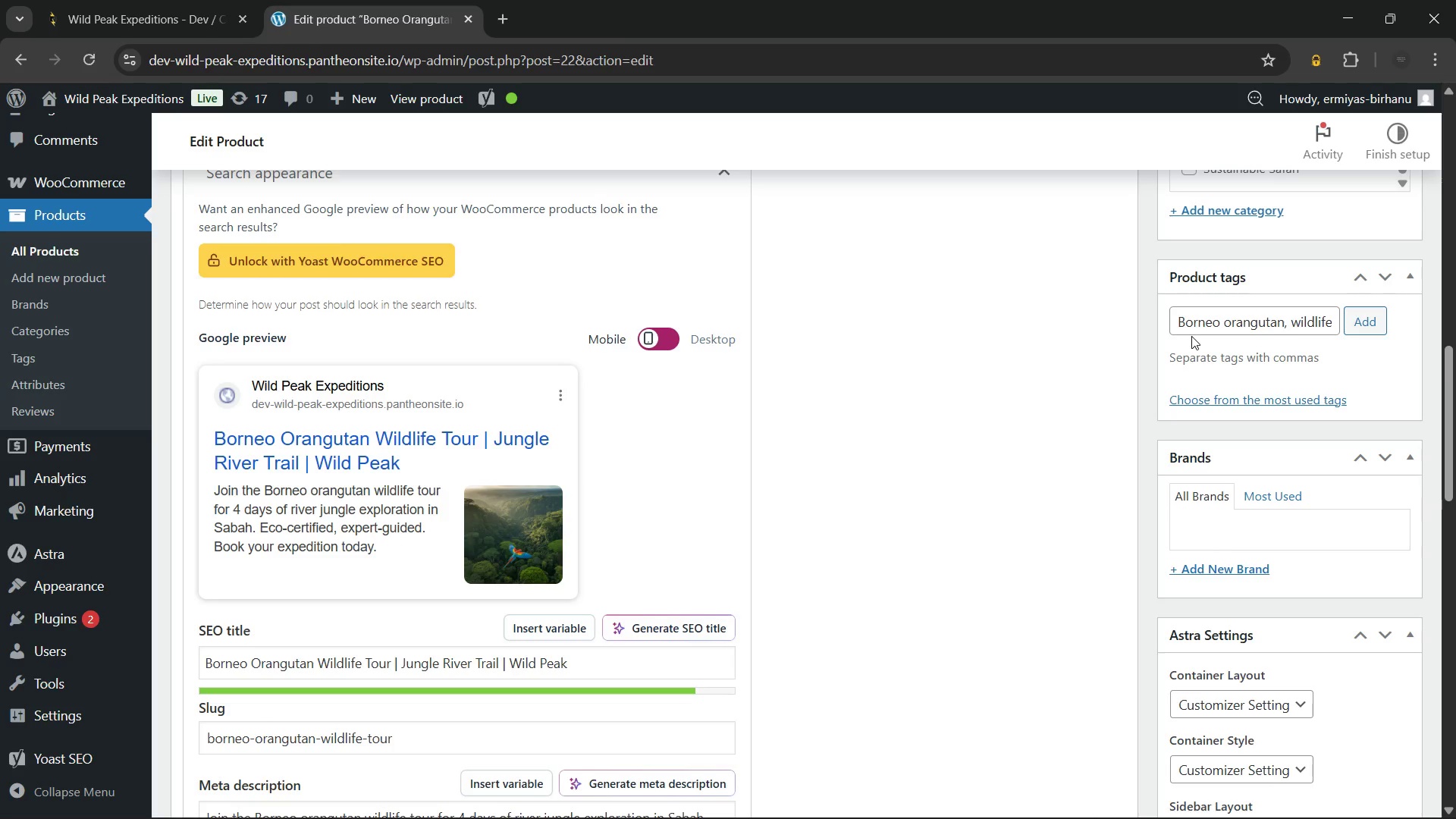 
type(river)
 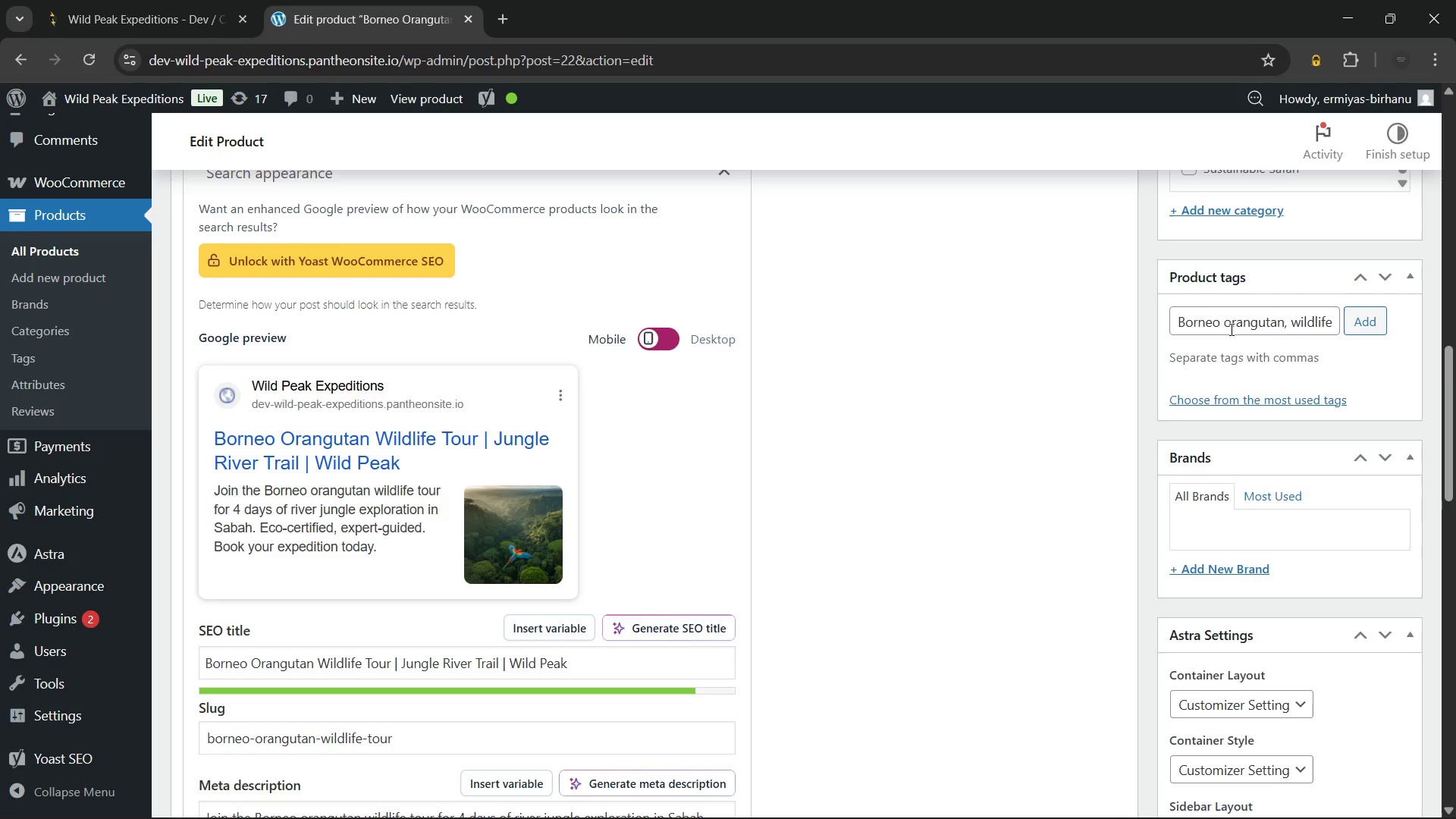 
left_click([1301, 329])
 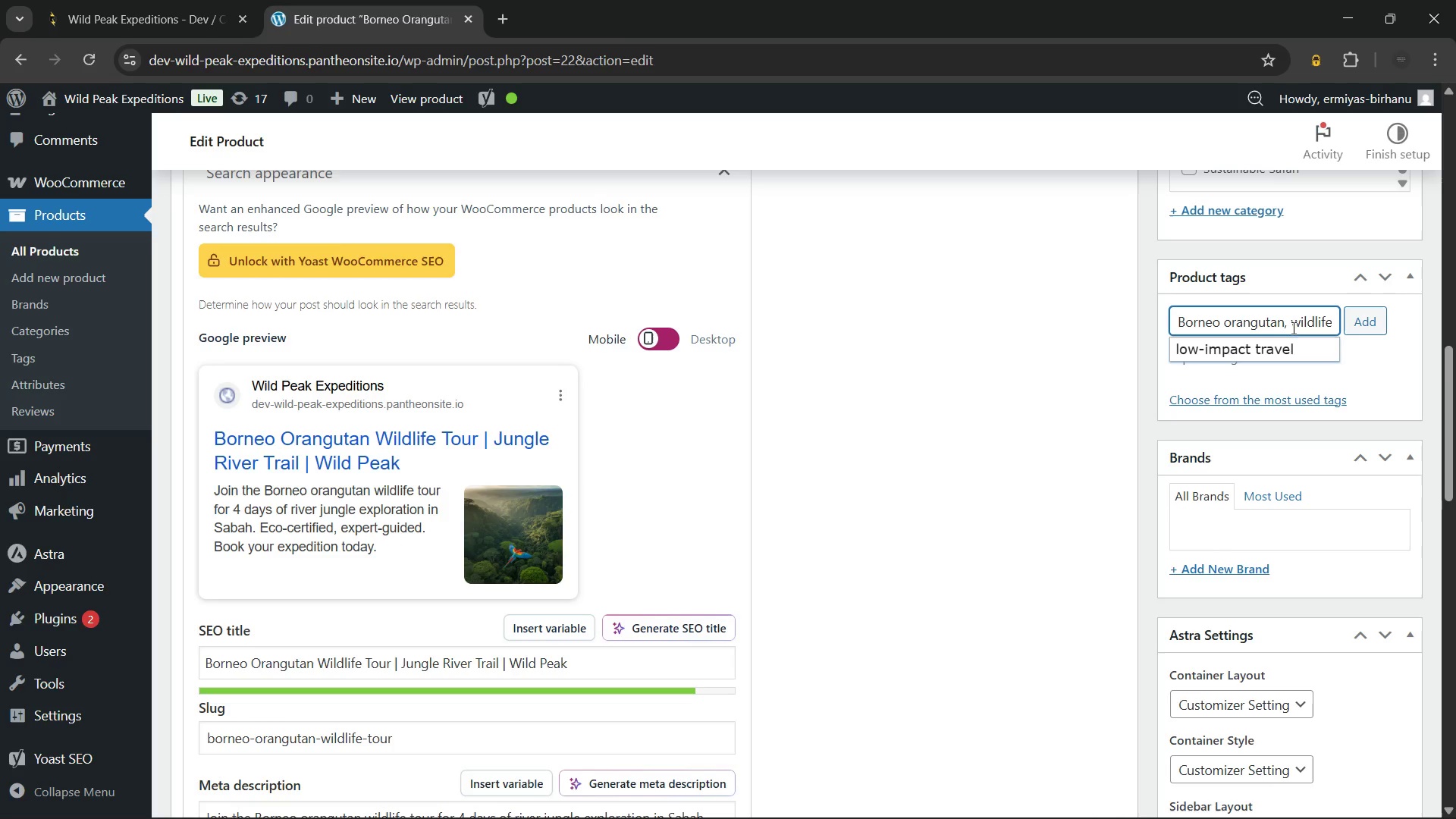 
hold_key(key=ArrowRight, duration=1.52)
 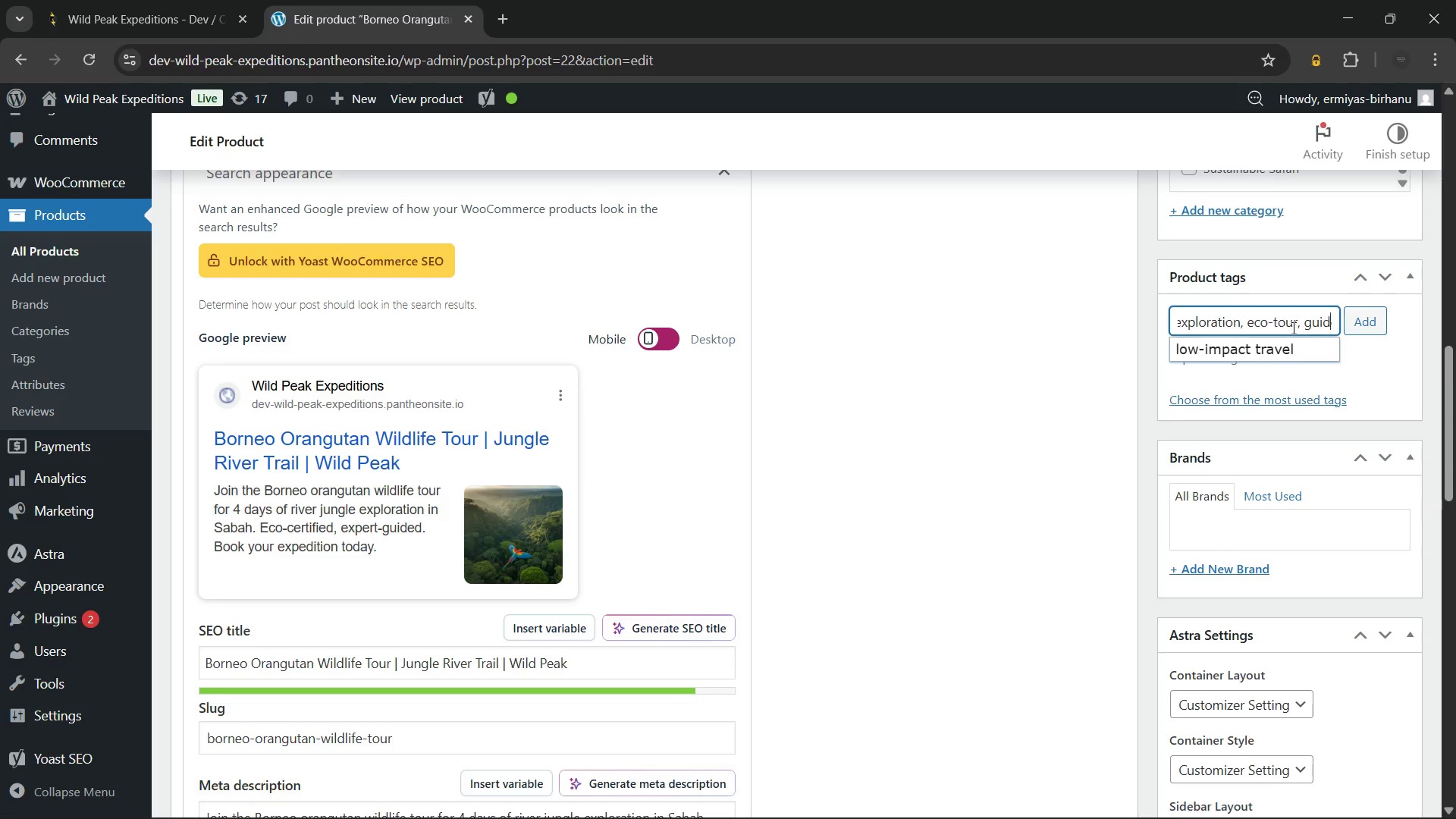 
hold_key(key=ArrowRight, duration=1.51)
 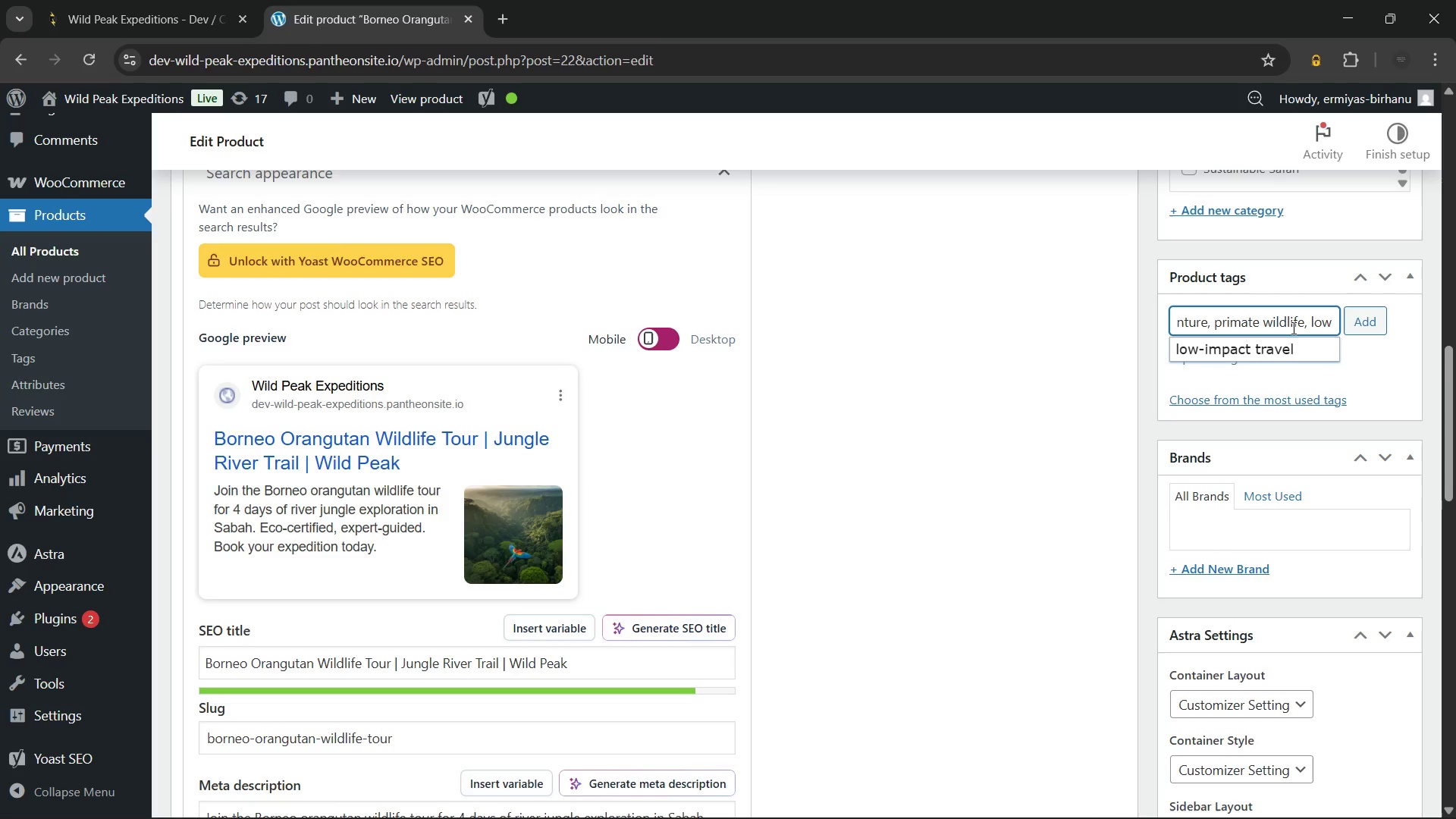 
hold_key(key=ArrowRight, duration=0.77)
 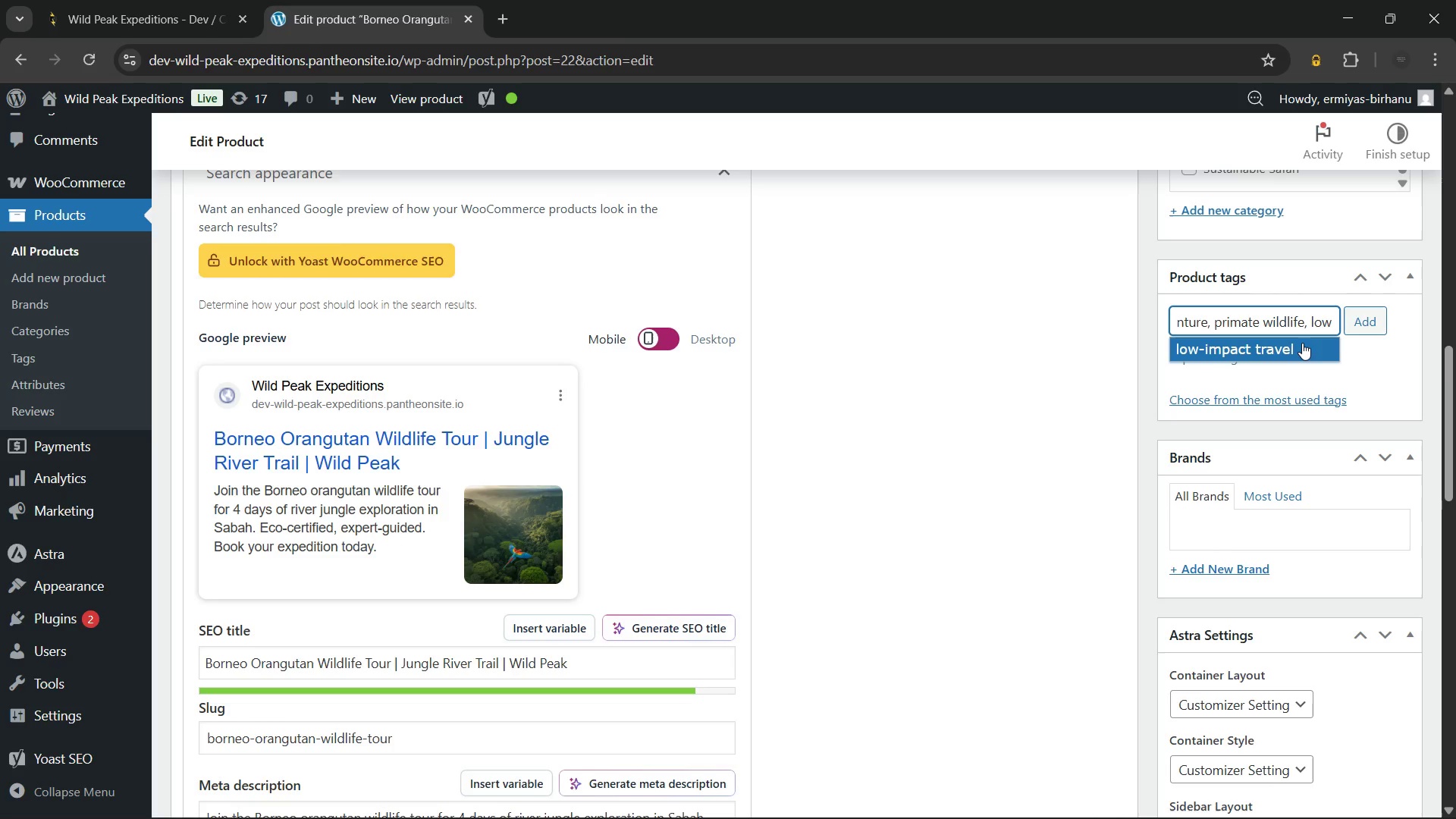 
left_click([1300, 352])
 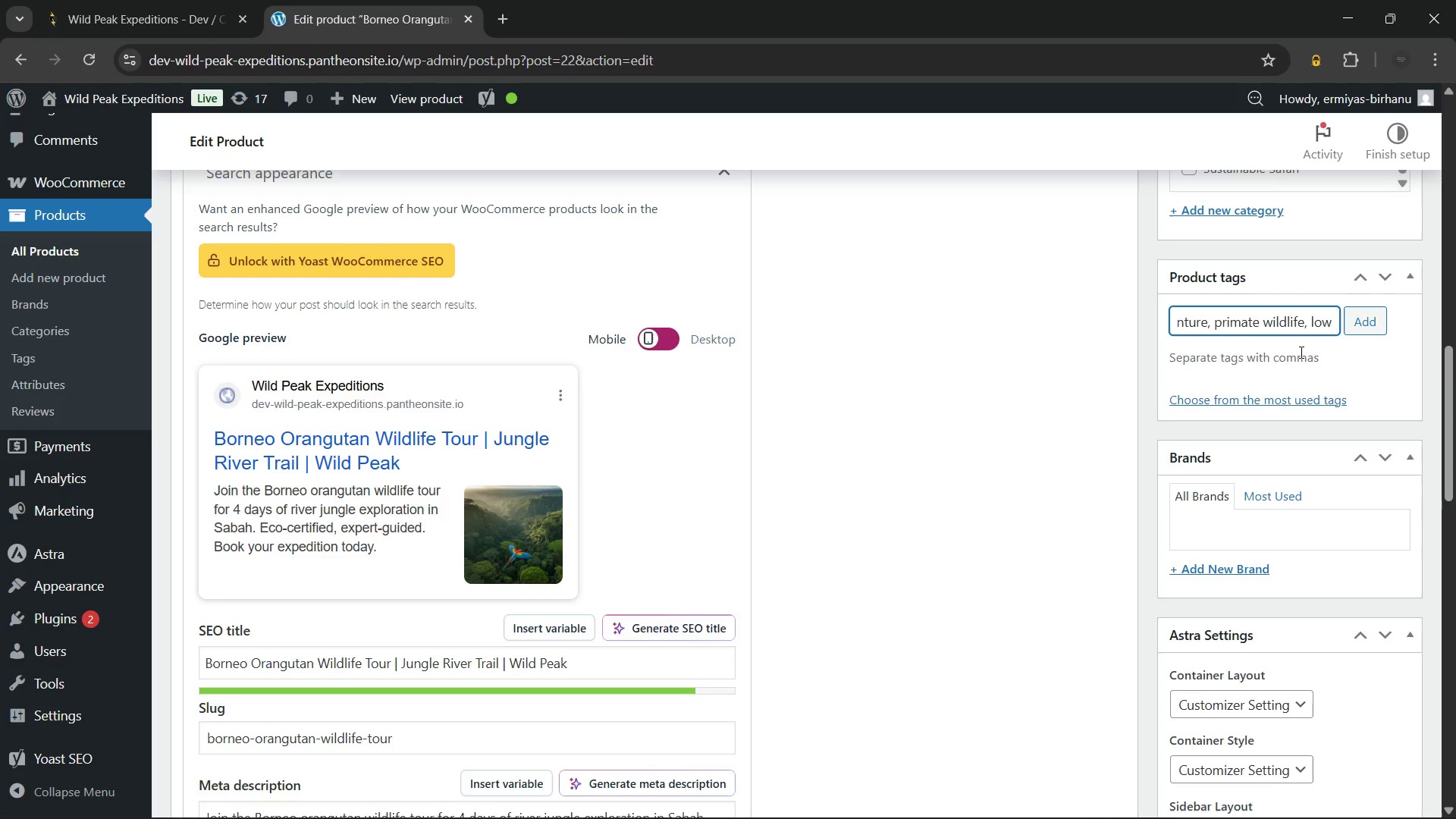 
type(river)
 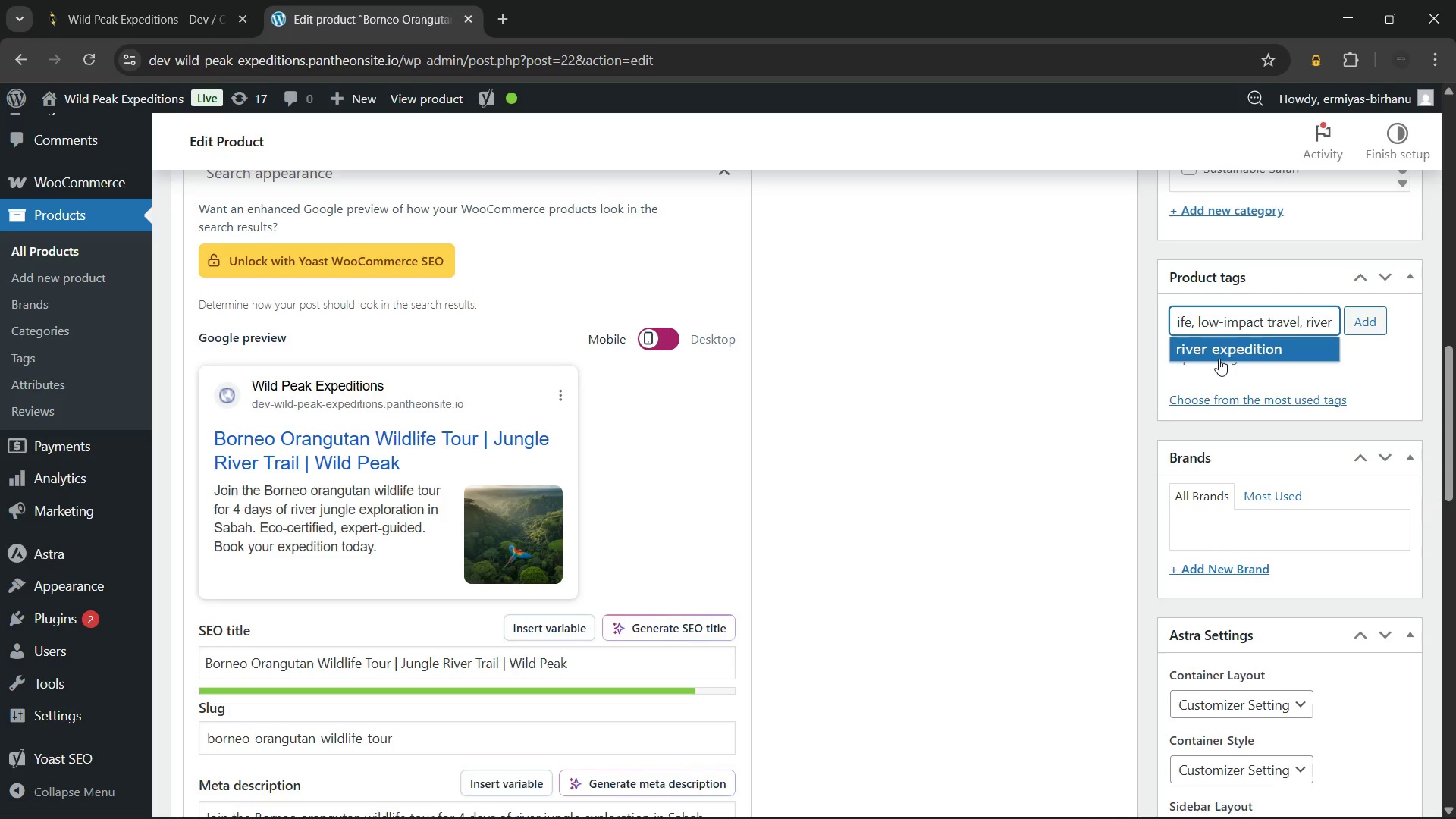 
left_click([1203, 343])
 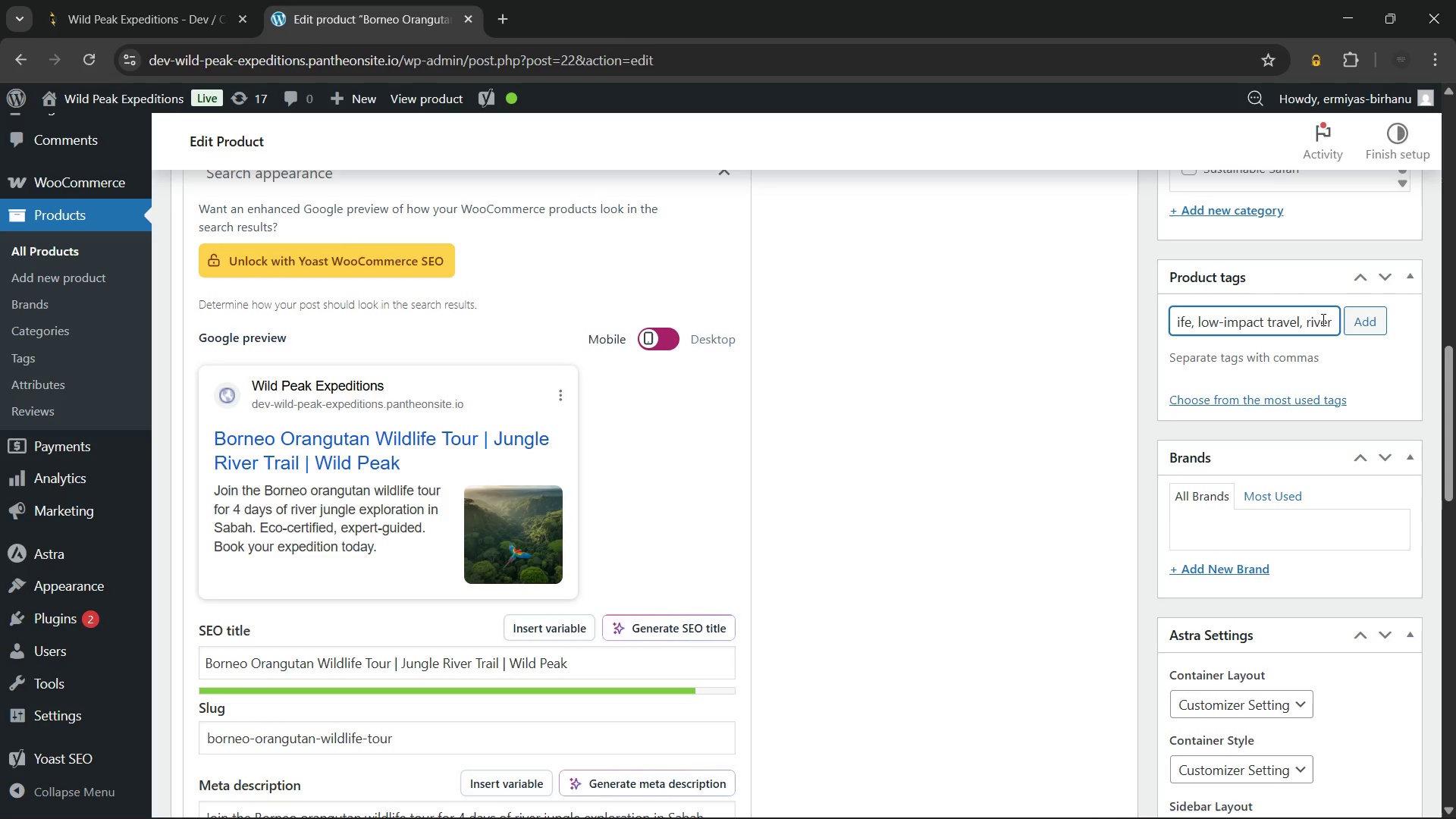 
left_click([1377, 318])
 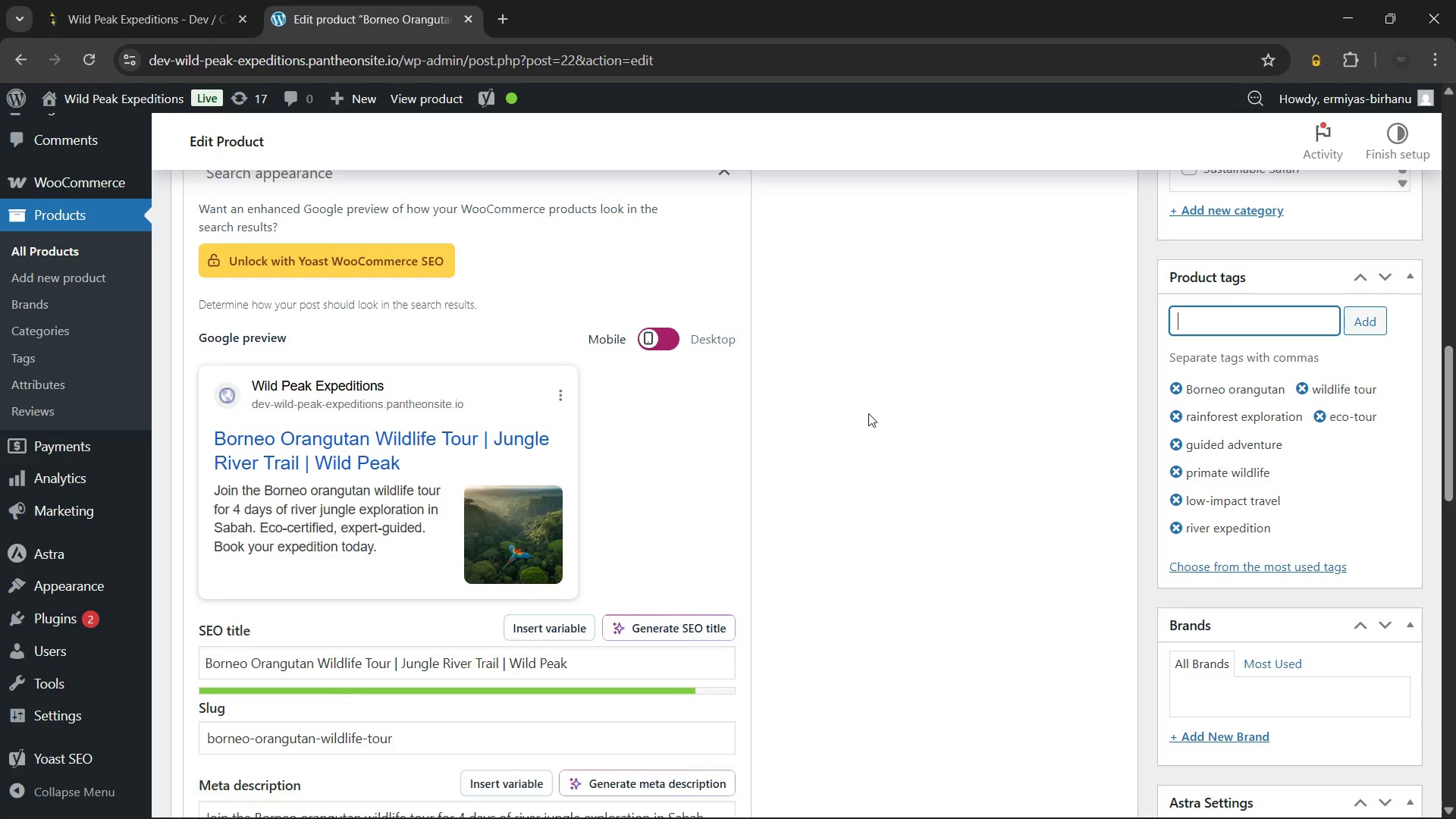 
scroll: coordinate [953, 358], scroll_direction: down, amount: 12.0
 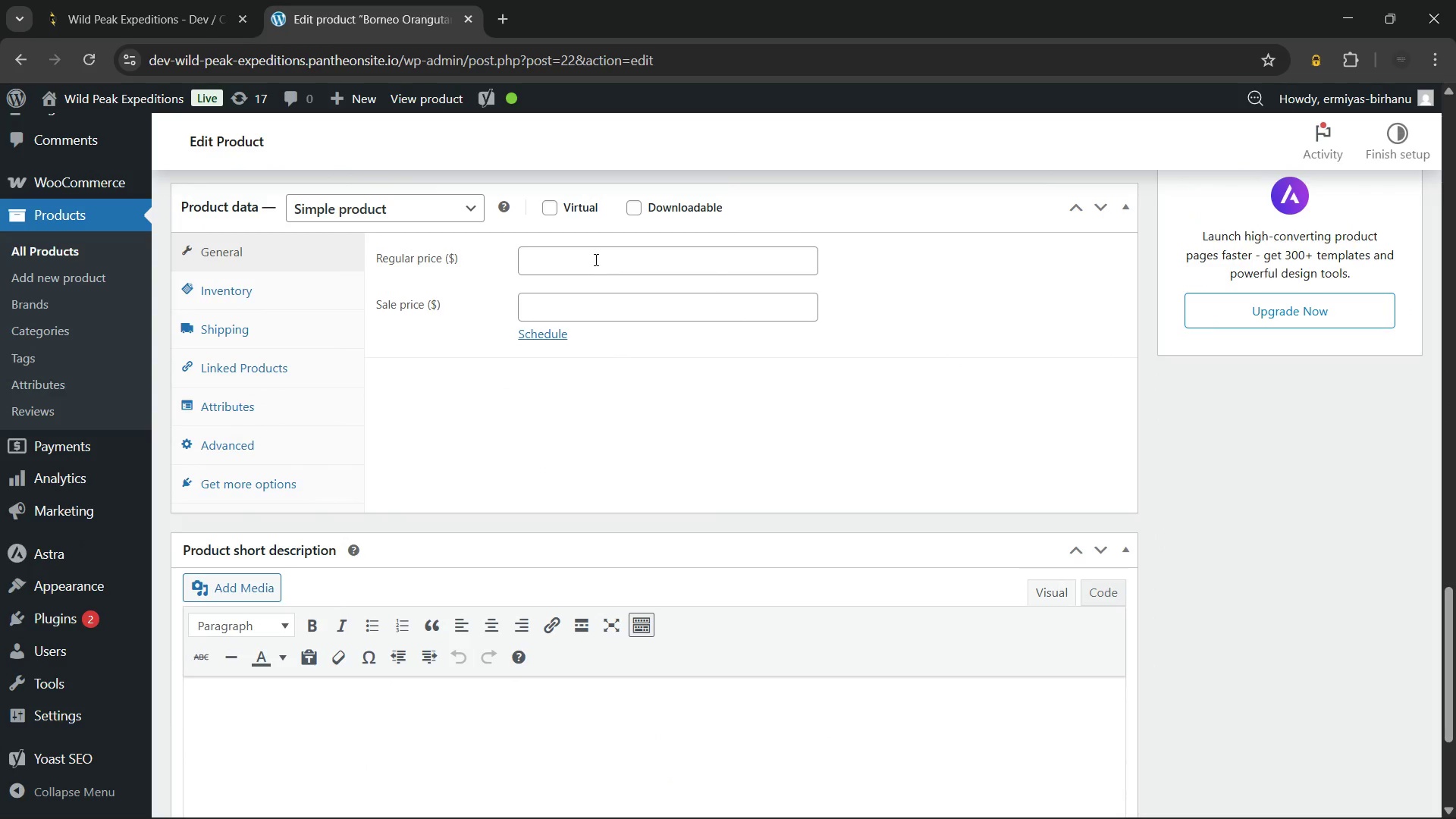 
left_click([595, 259])
 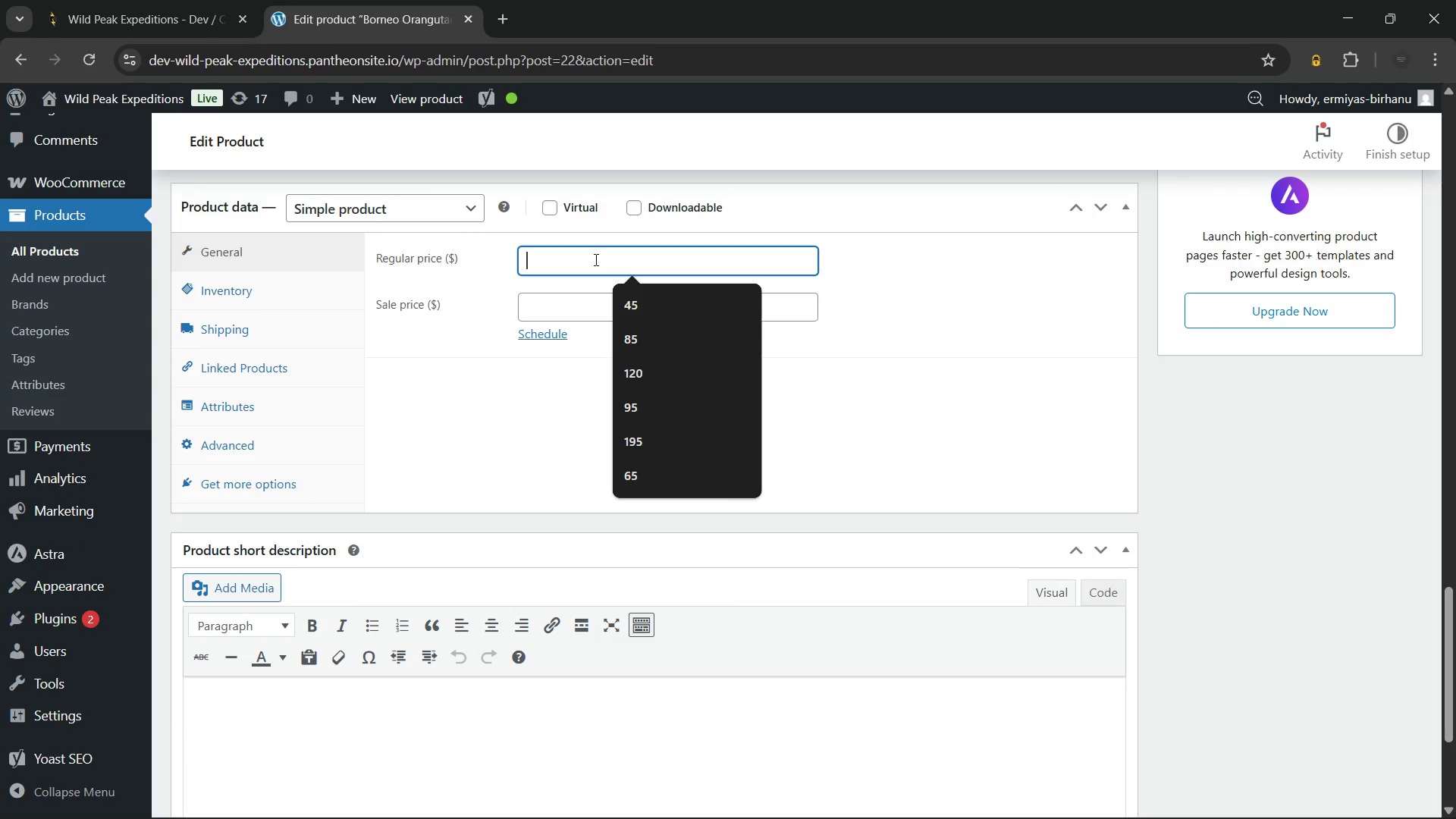 
wait(8.17)
 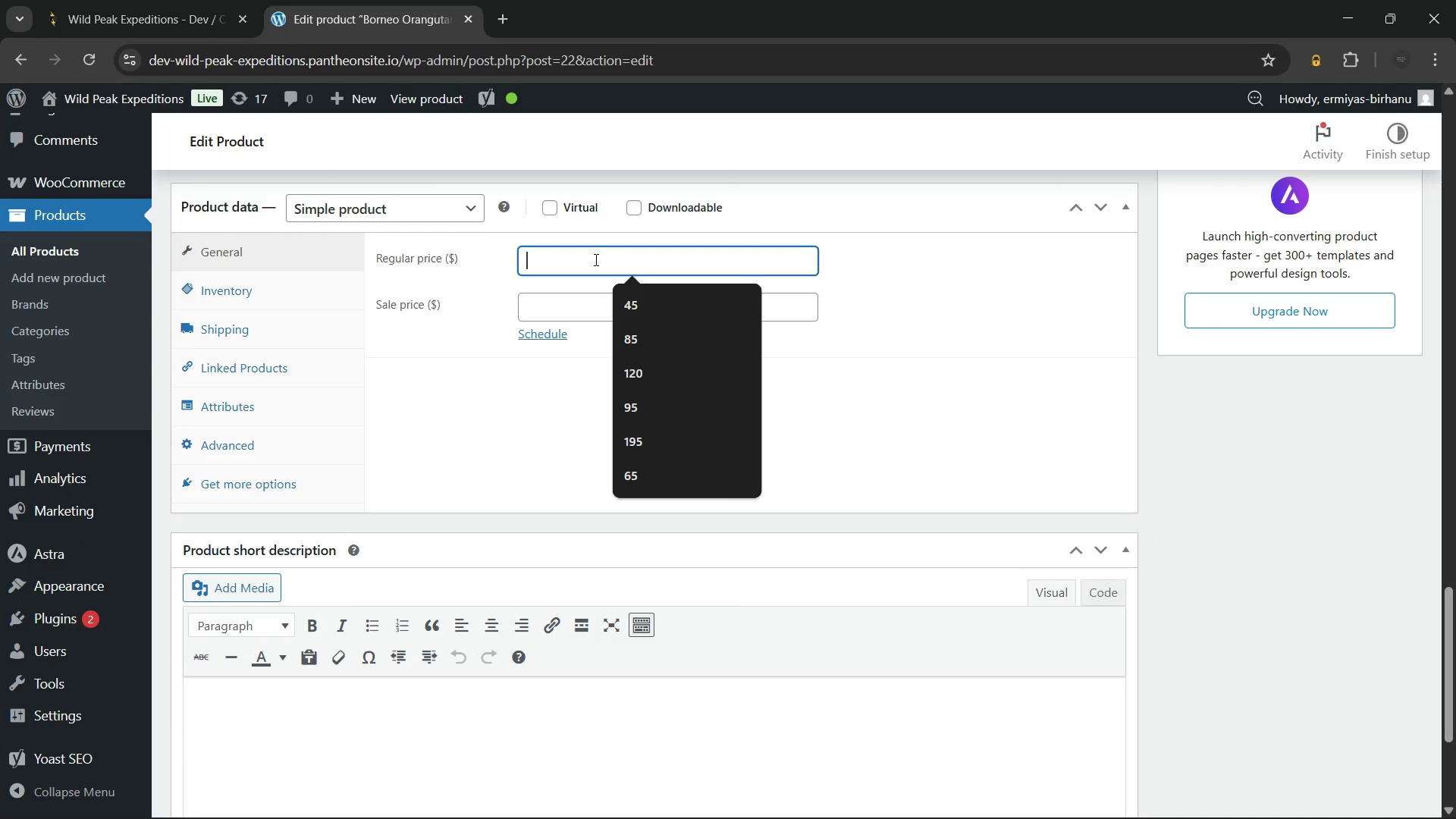 
key(Numpad2)
 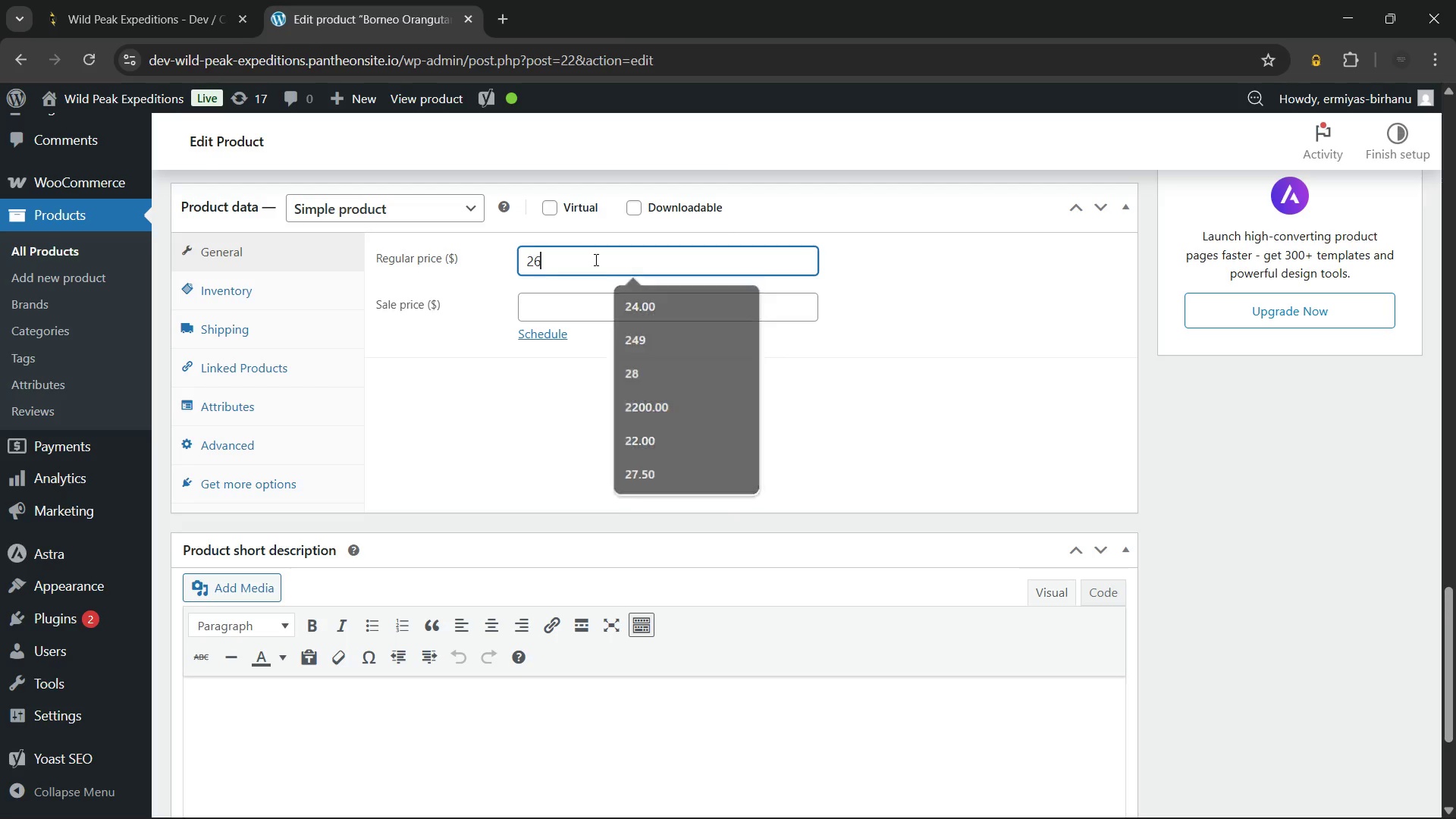 
key(Numpad6)
 